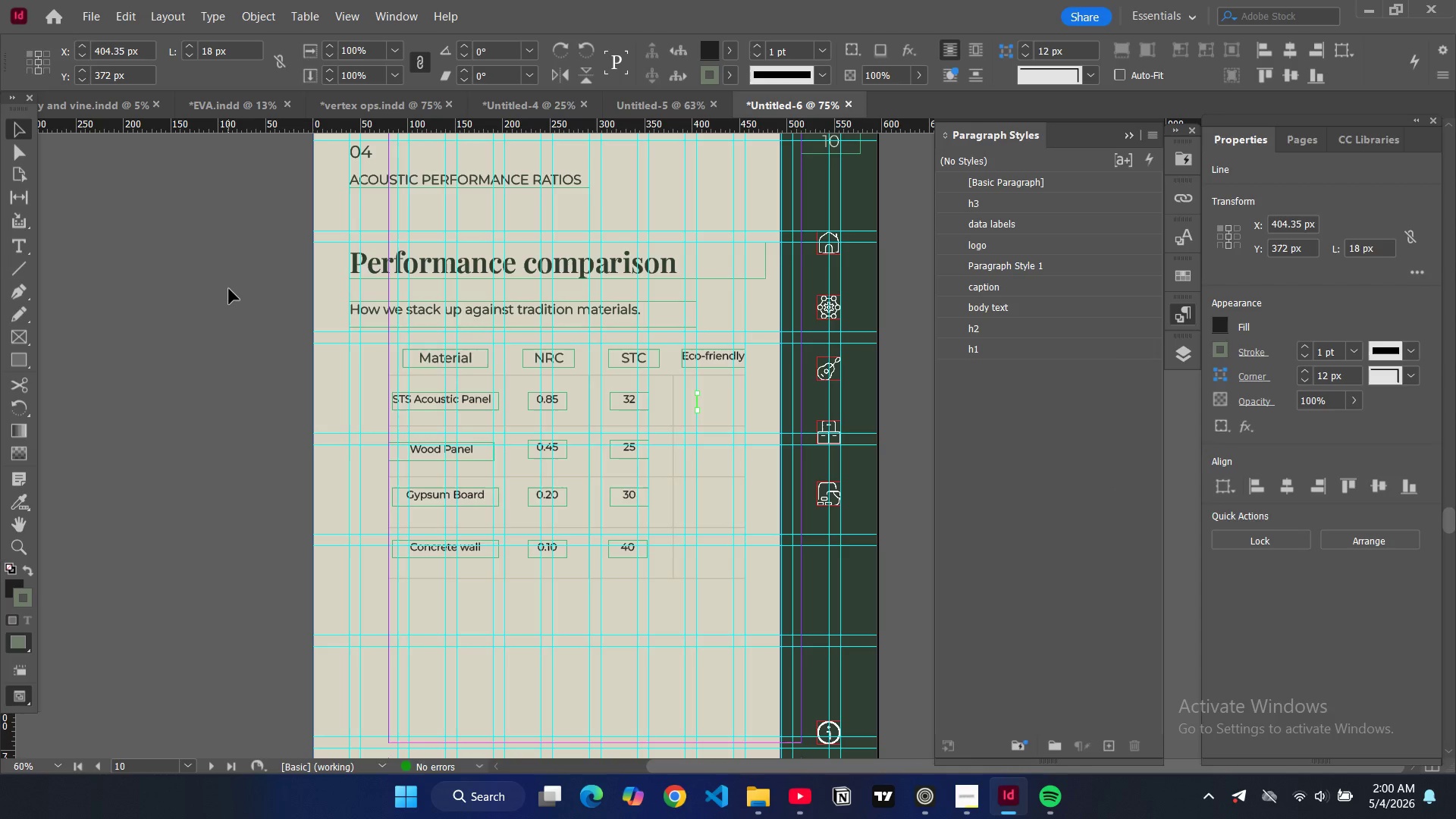 
left_click([229, 289])
 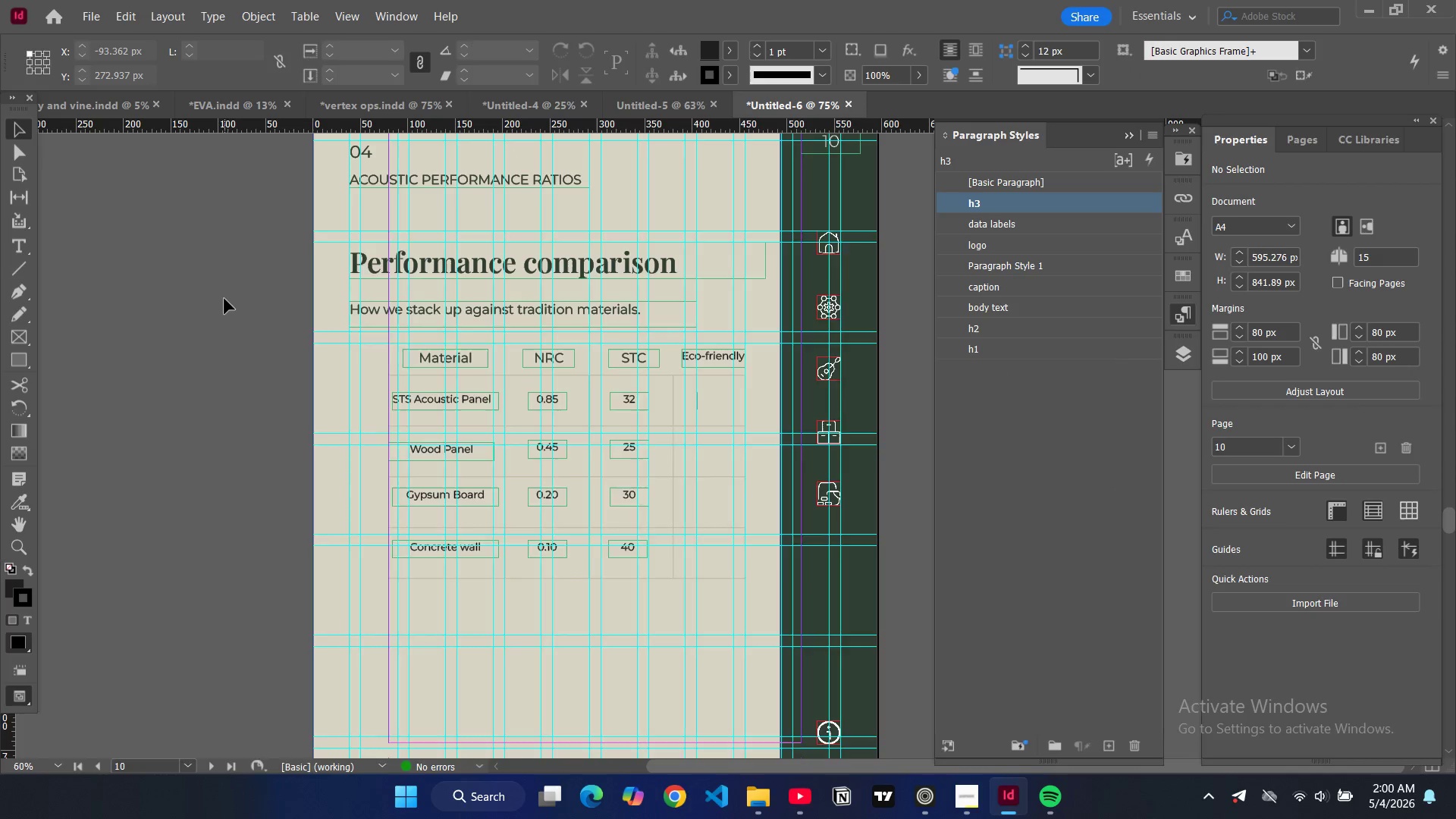 
type(ww)
 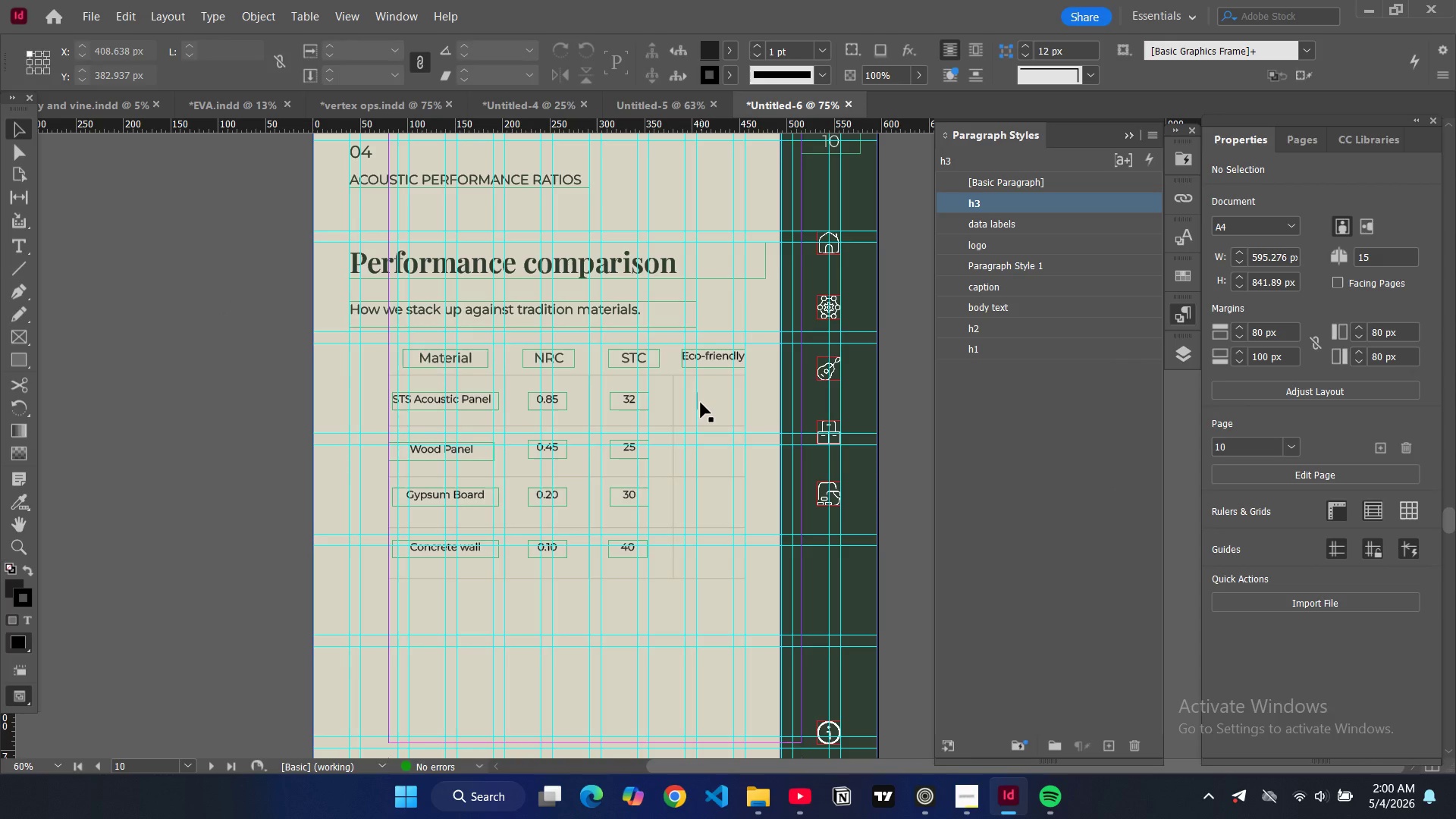 
key(W)
 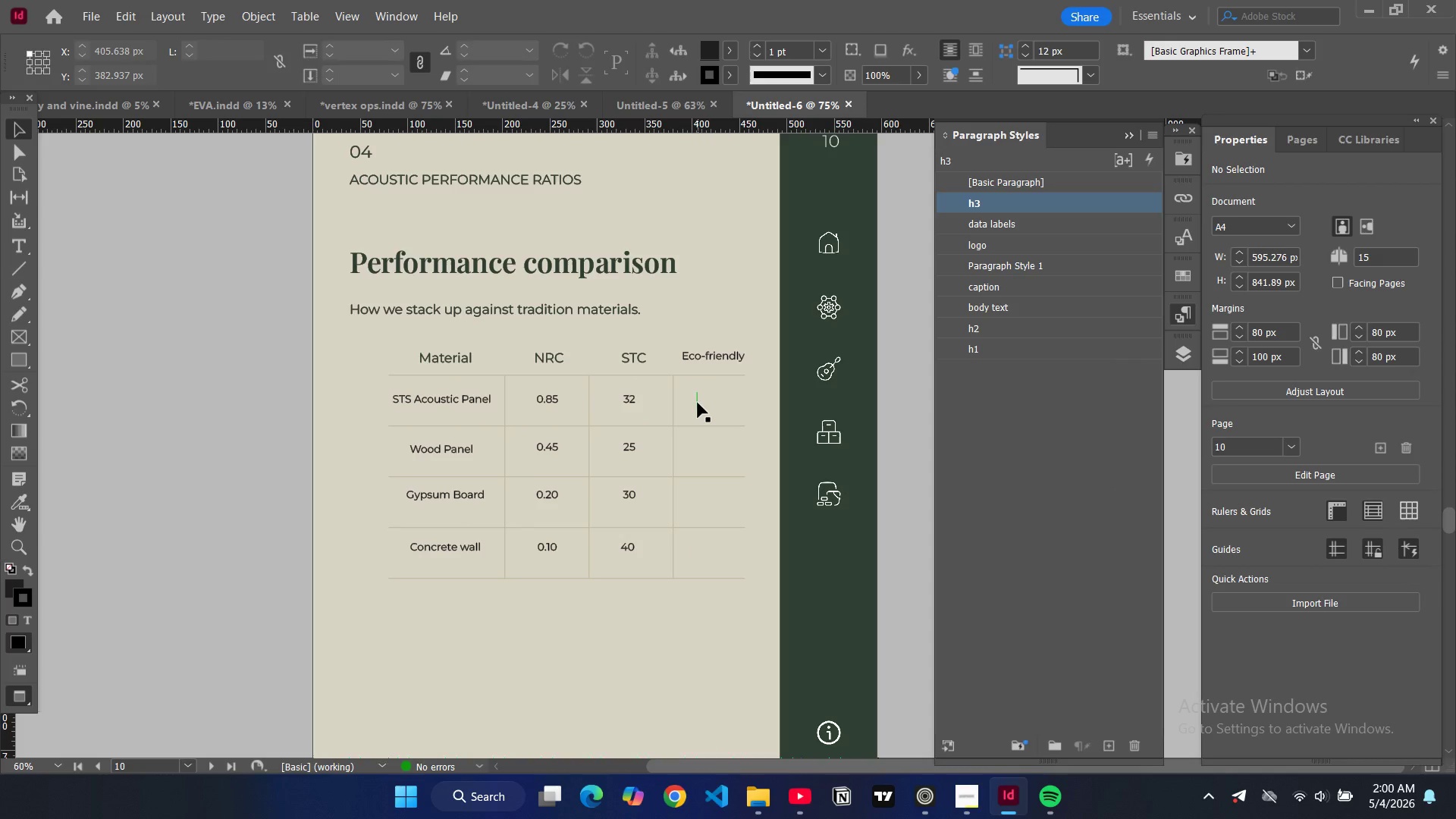 
left_click([698, 403])
 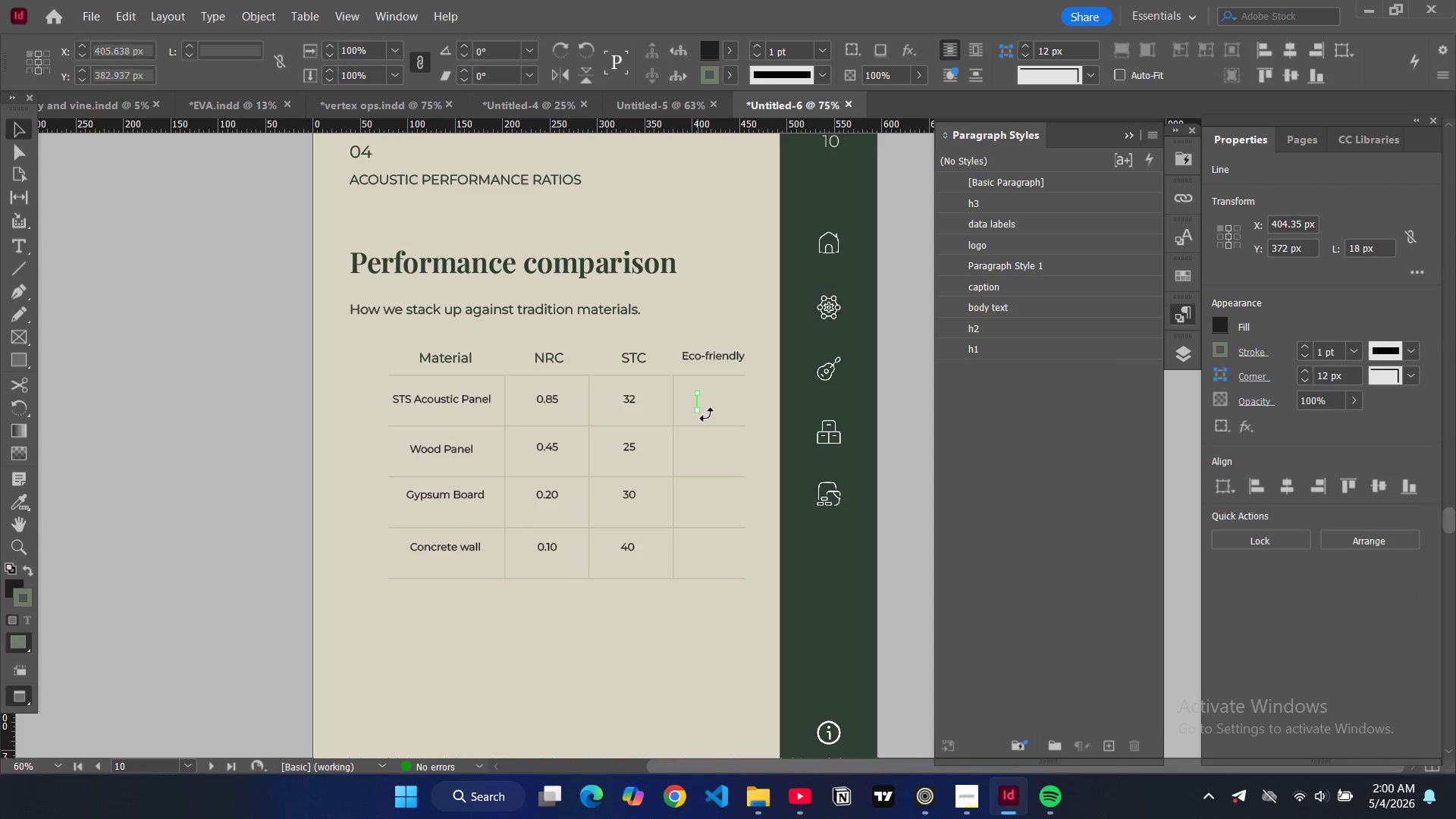 
key(Control+C)
 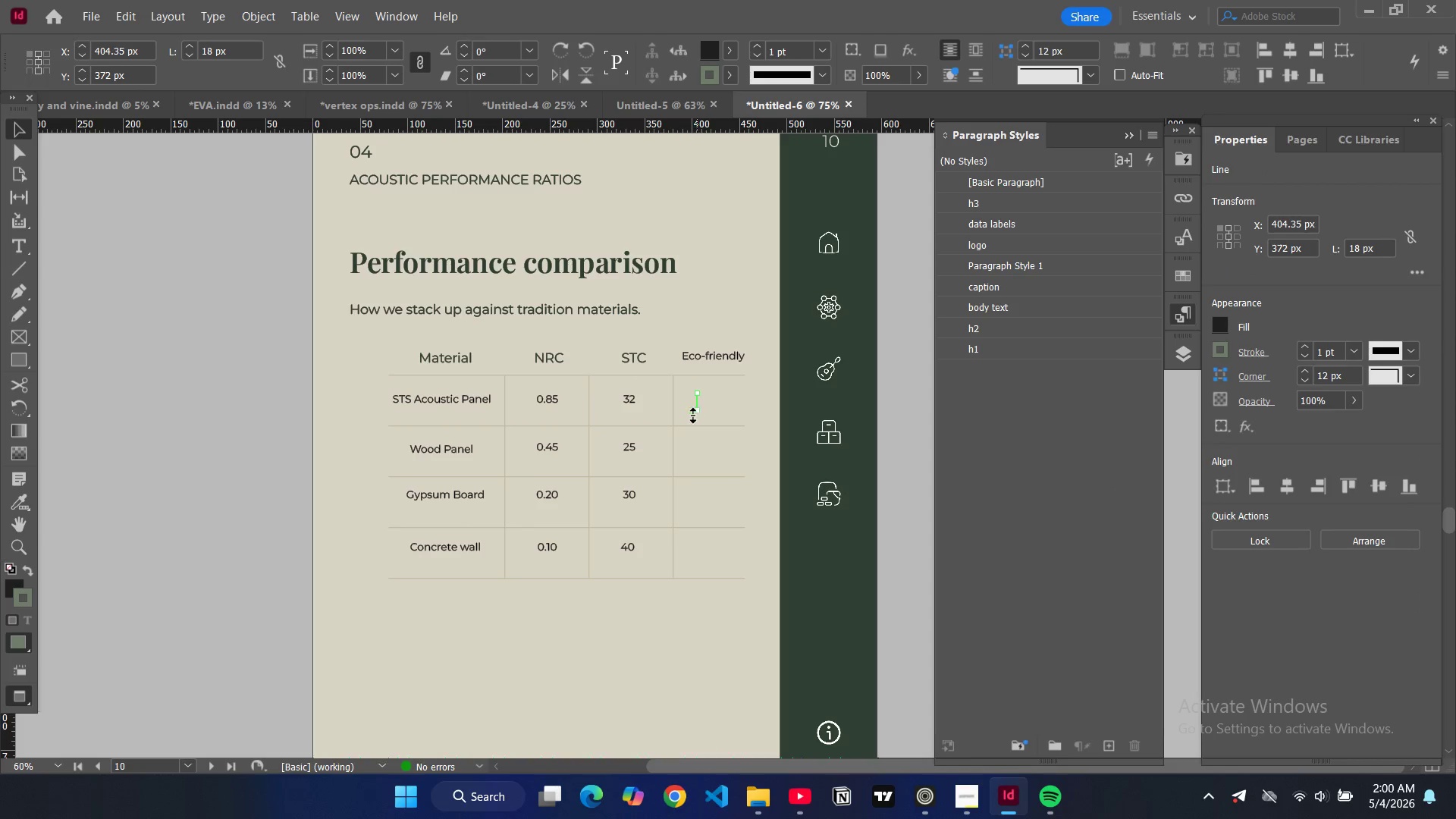 
key(Control+V)
 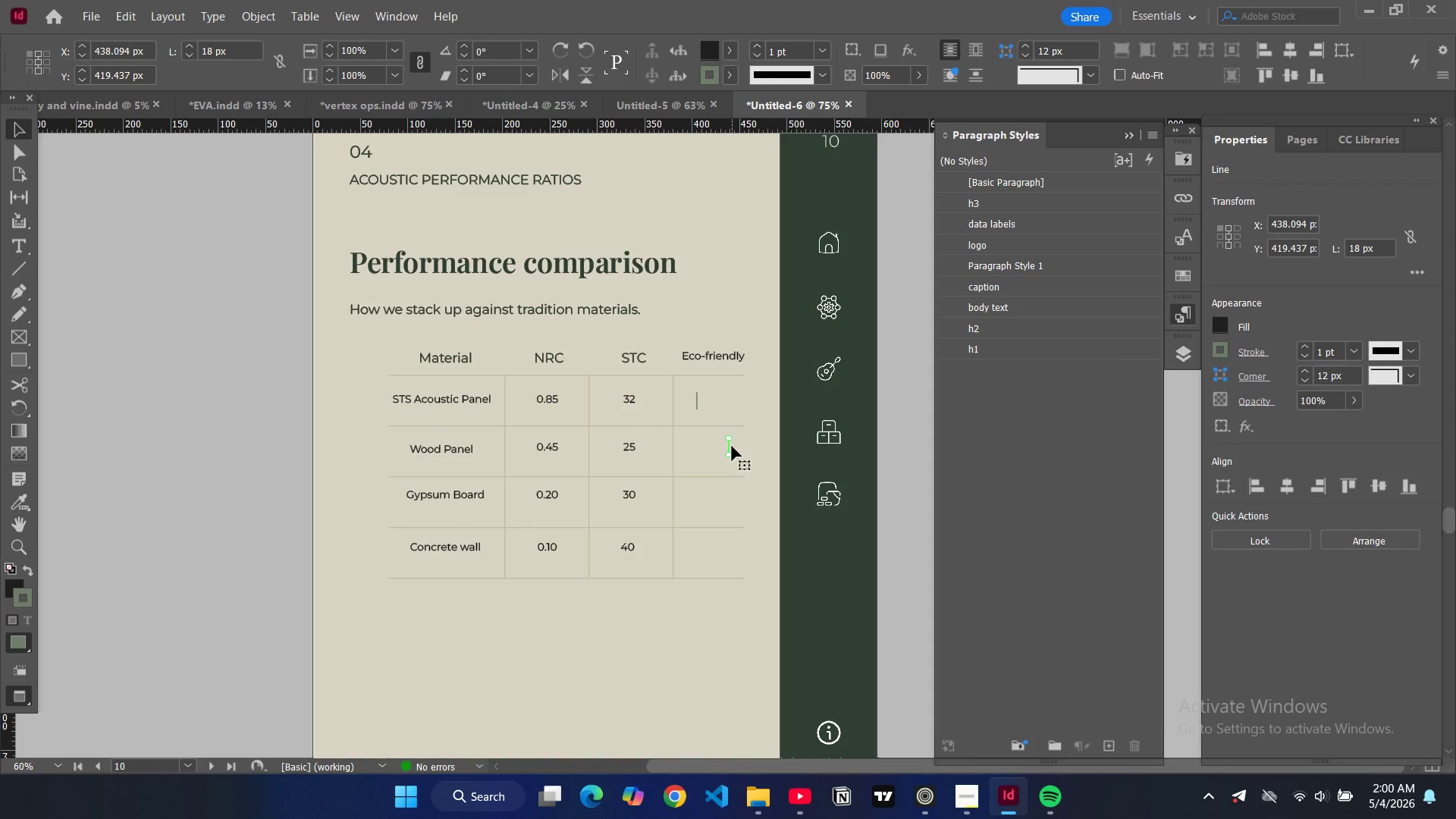 
left_click_drag(start_coordinate=[730, 447], to_coordinate=[724, 439])
 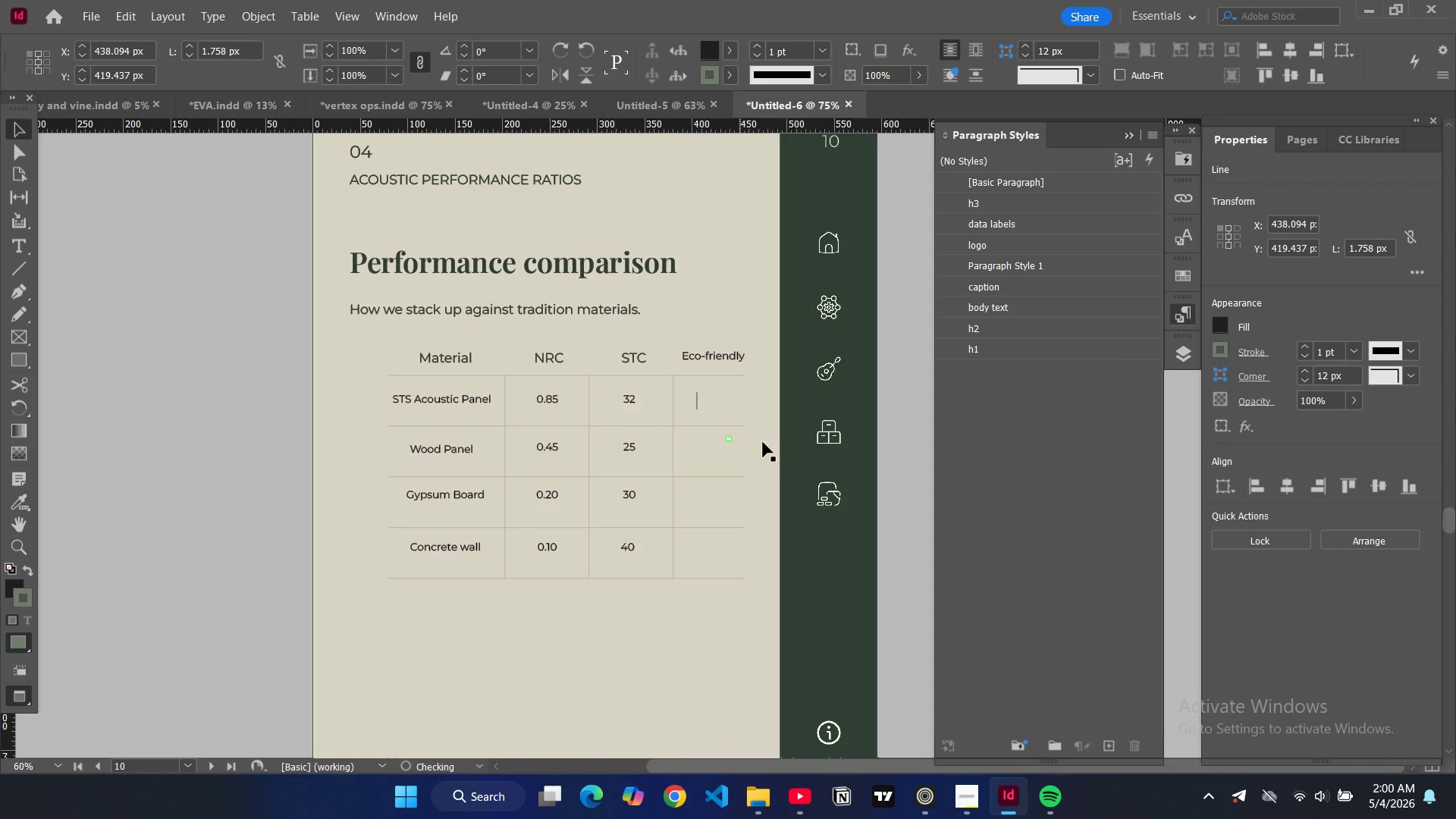 
key(Control+Z)
 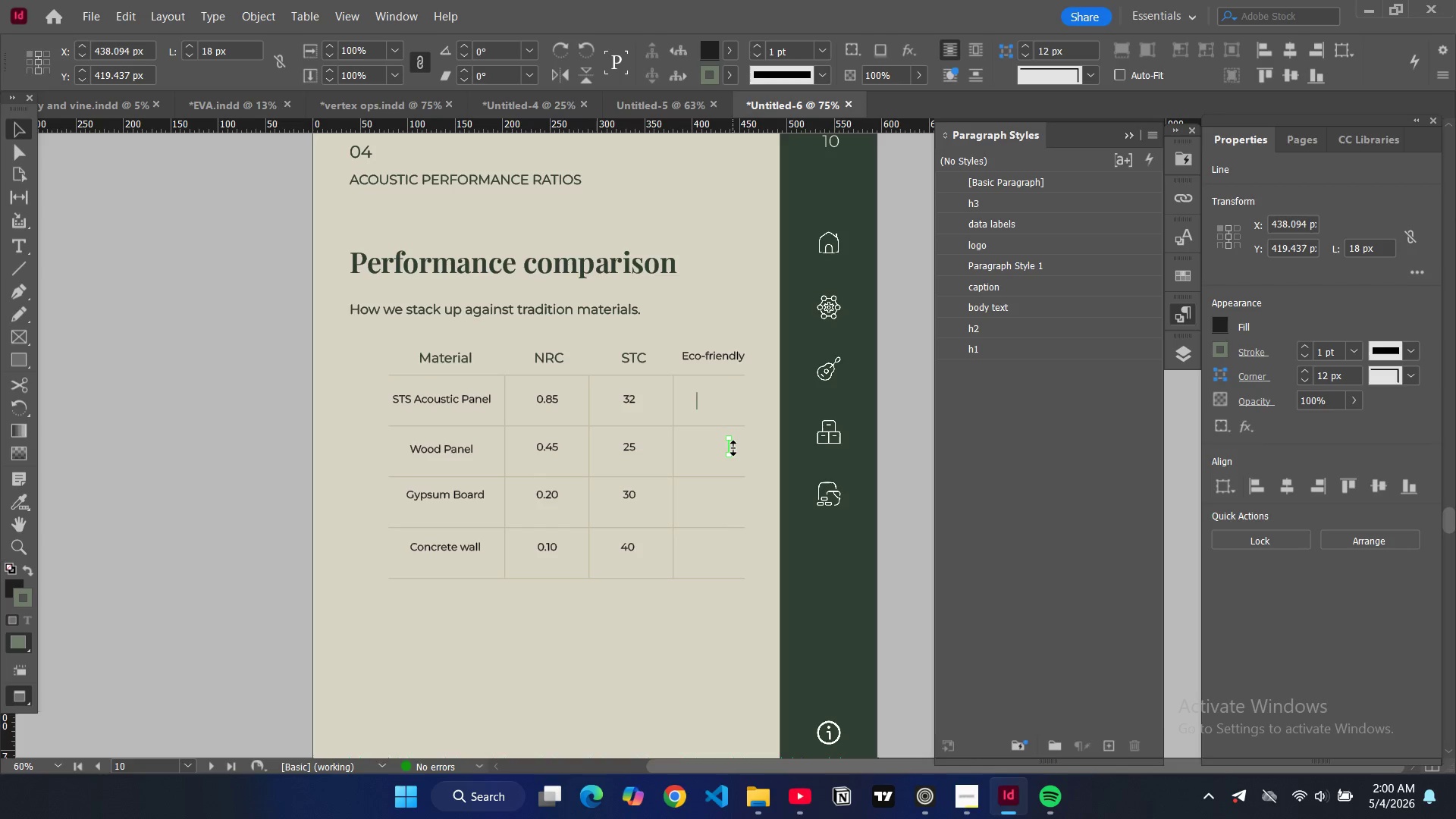 
key(Control+Equal)
 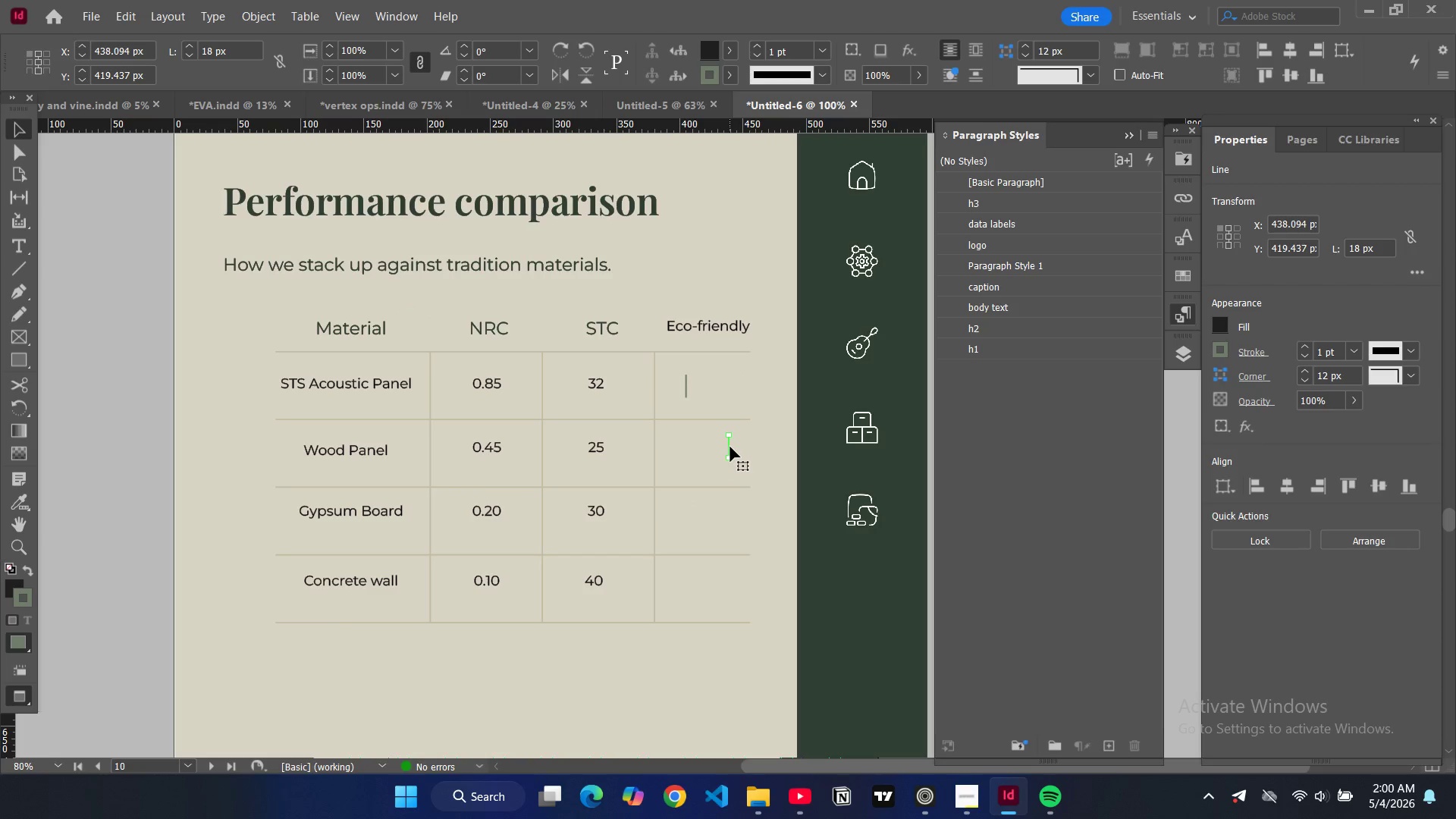 
left_click_drag(start_coordinate=[730, 447], to_coordinate=[700, 388])
 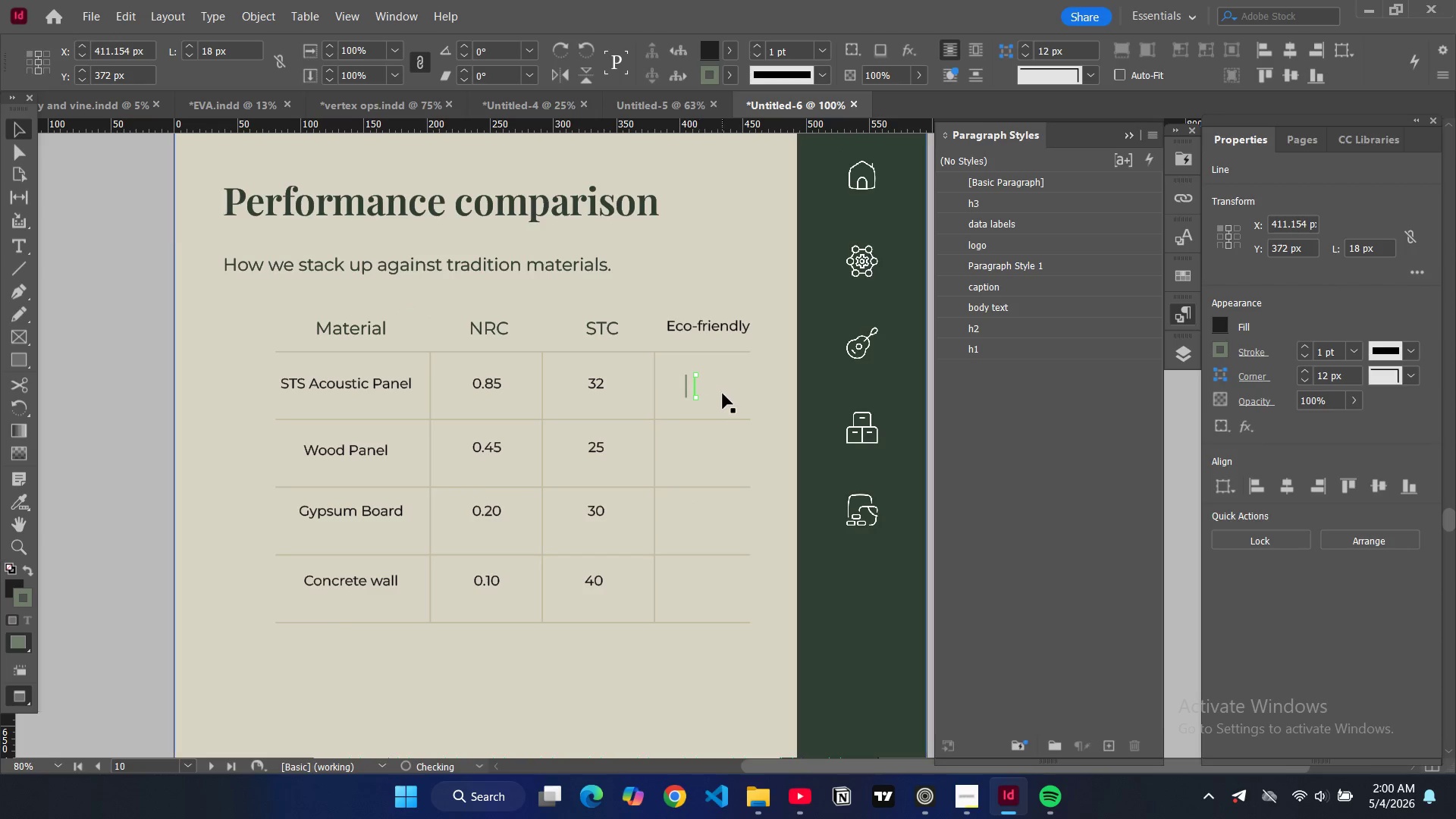 
key(Control+V)
 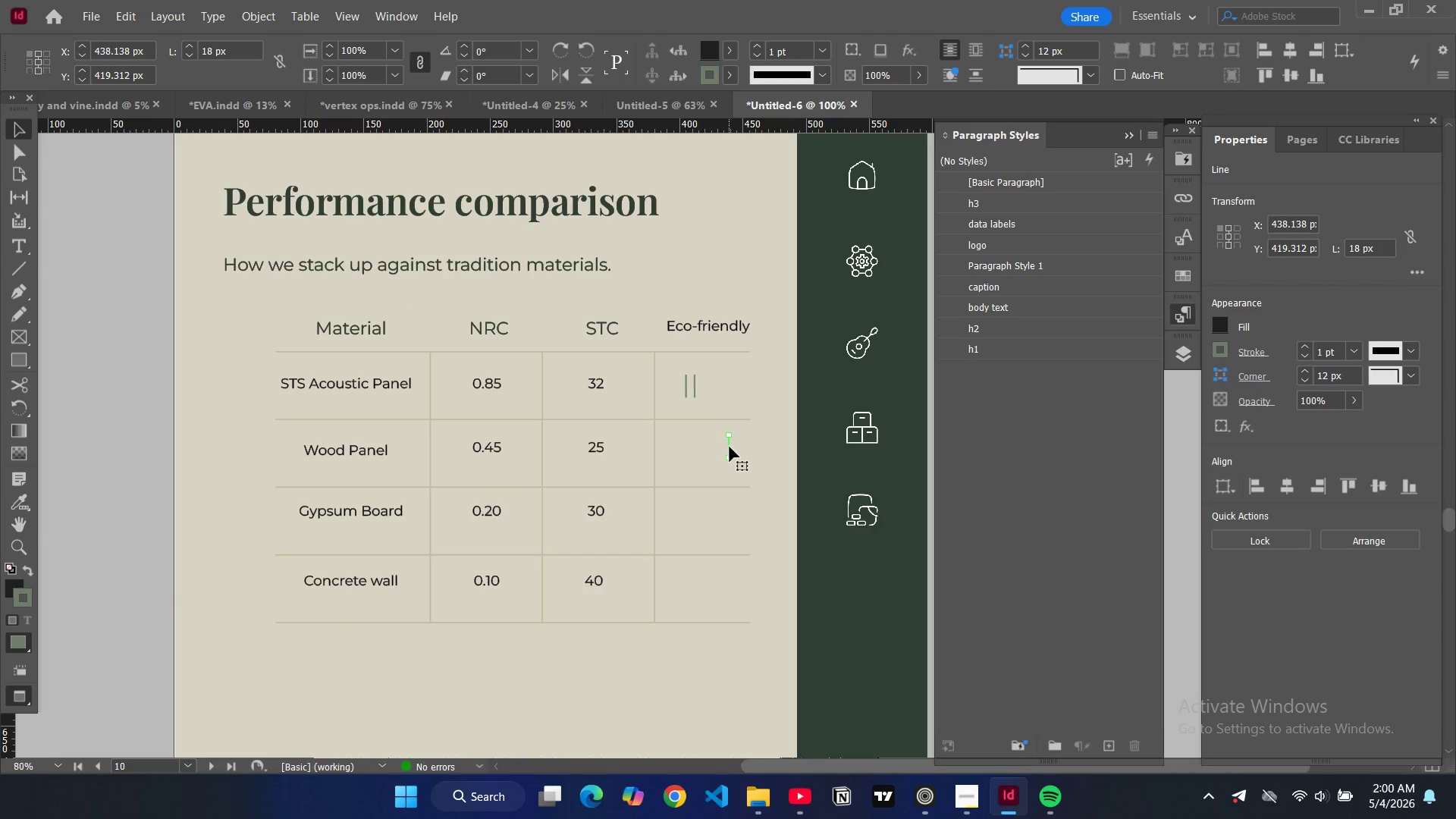 
left_click_drag(start_coordinate=[730, 447], to_coordinate=[704, 385])
 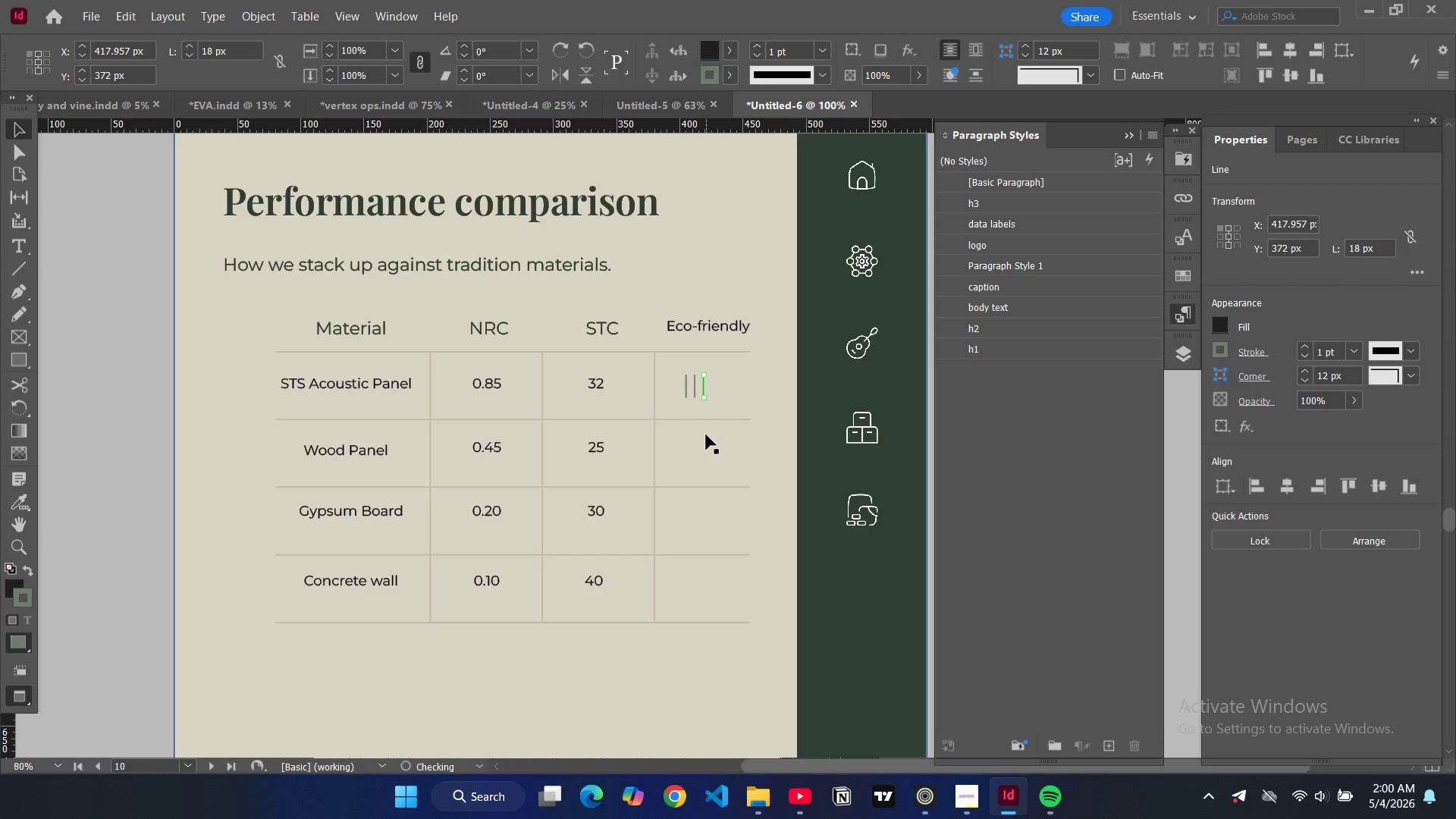 
left_click([706, 435])
 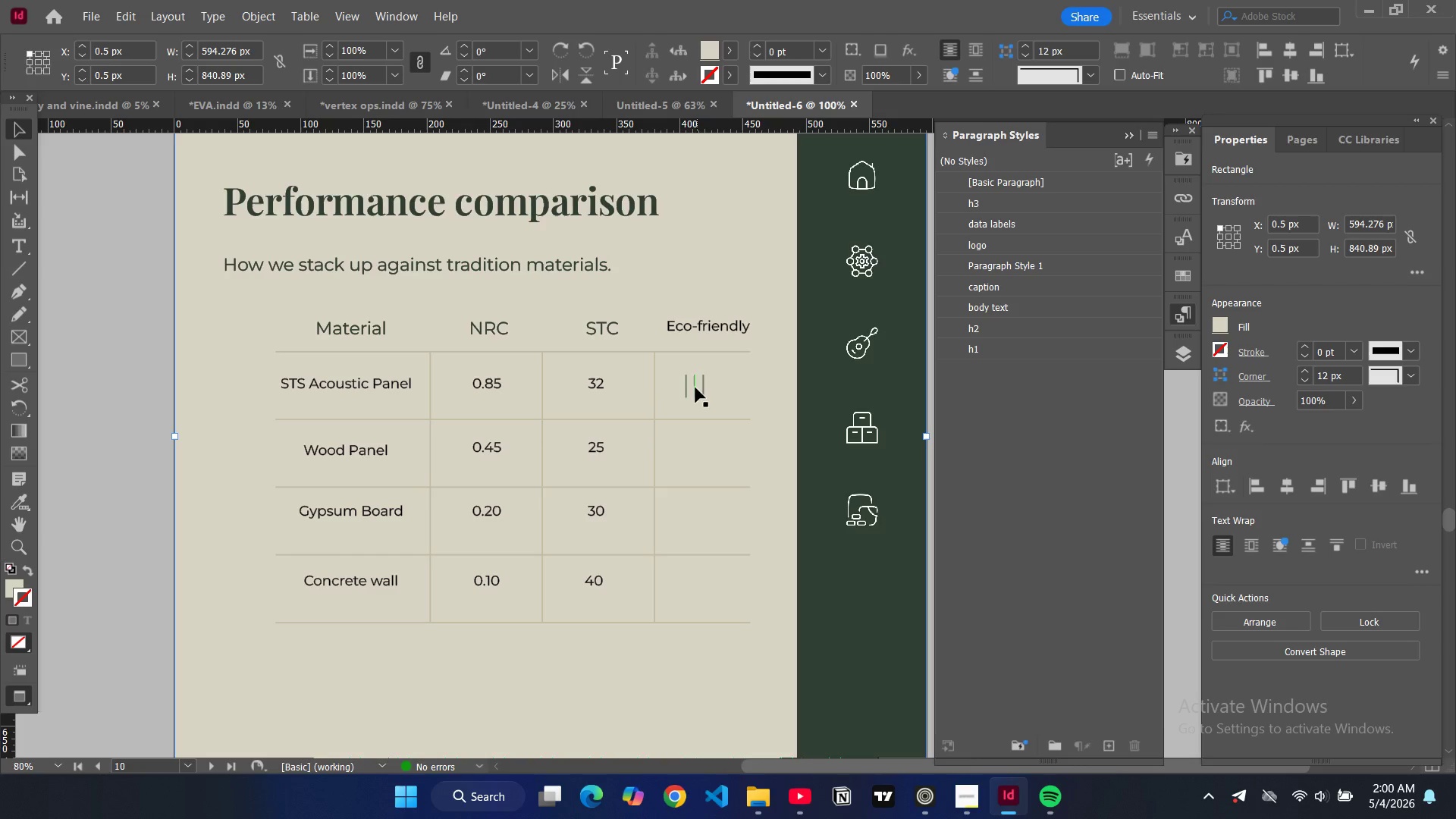 
left_click([688, 388])
 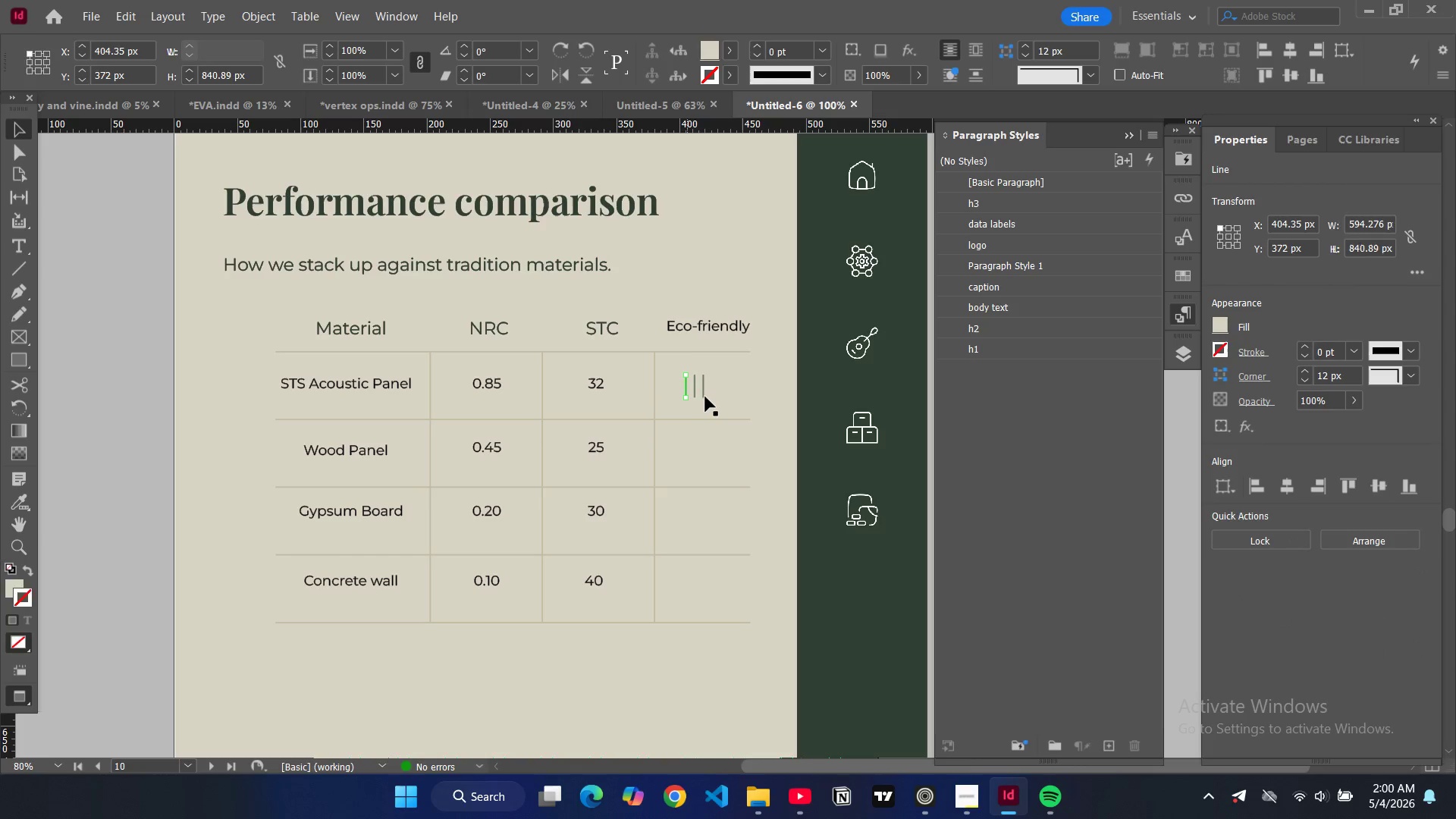 
key(Control+C)
 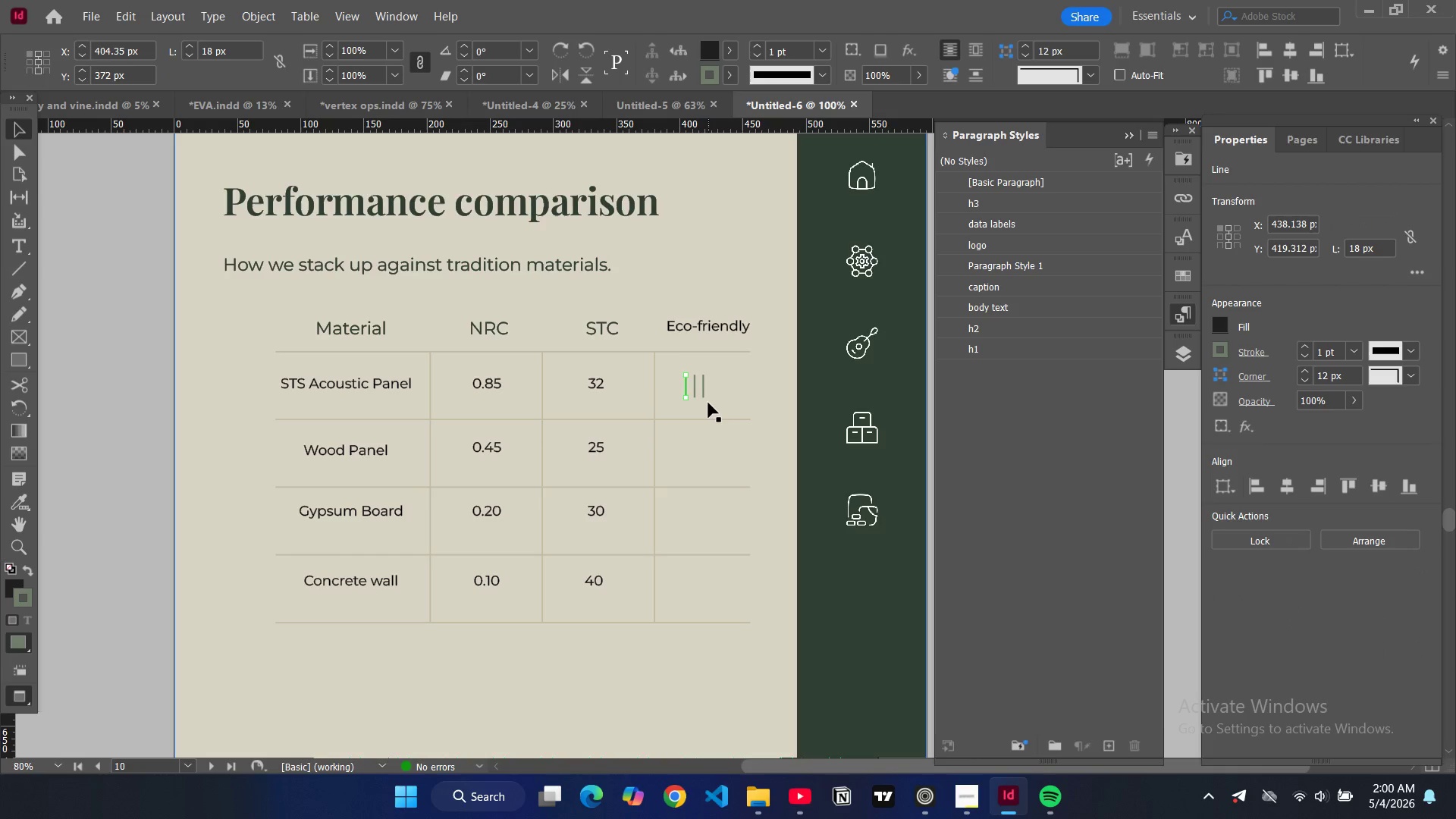 
key(Control+V)
 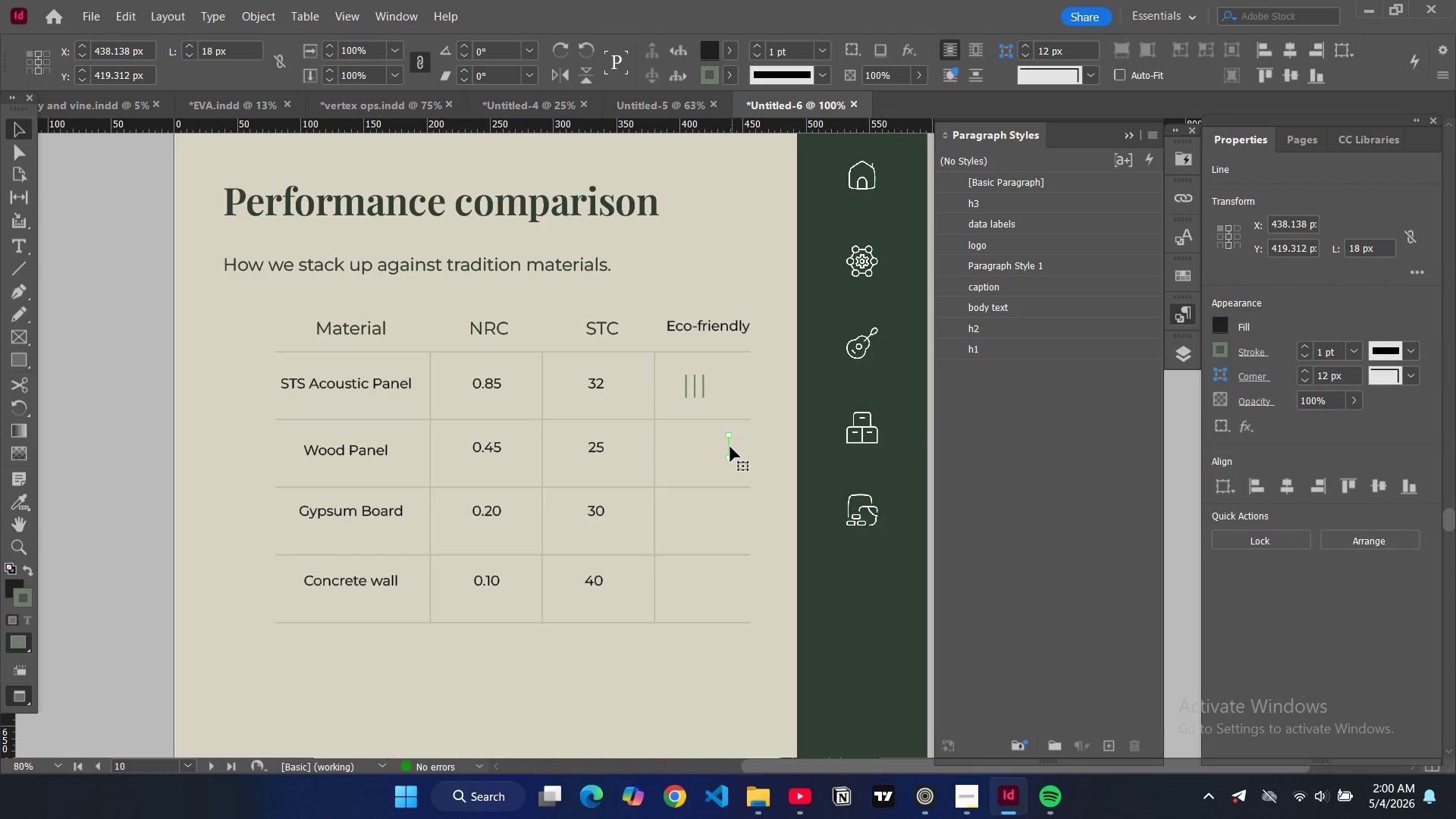 
left_click_drag(start_coordinate=[730, 447], to_coordinate=[686, 449])
 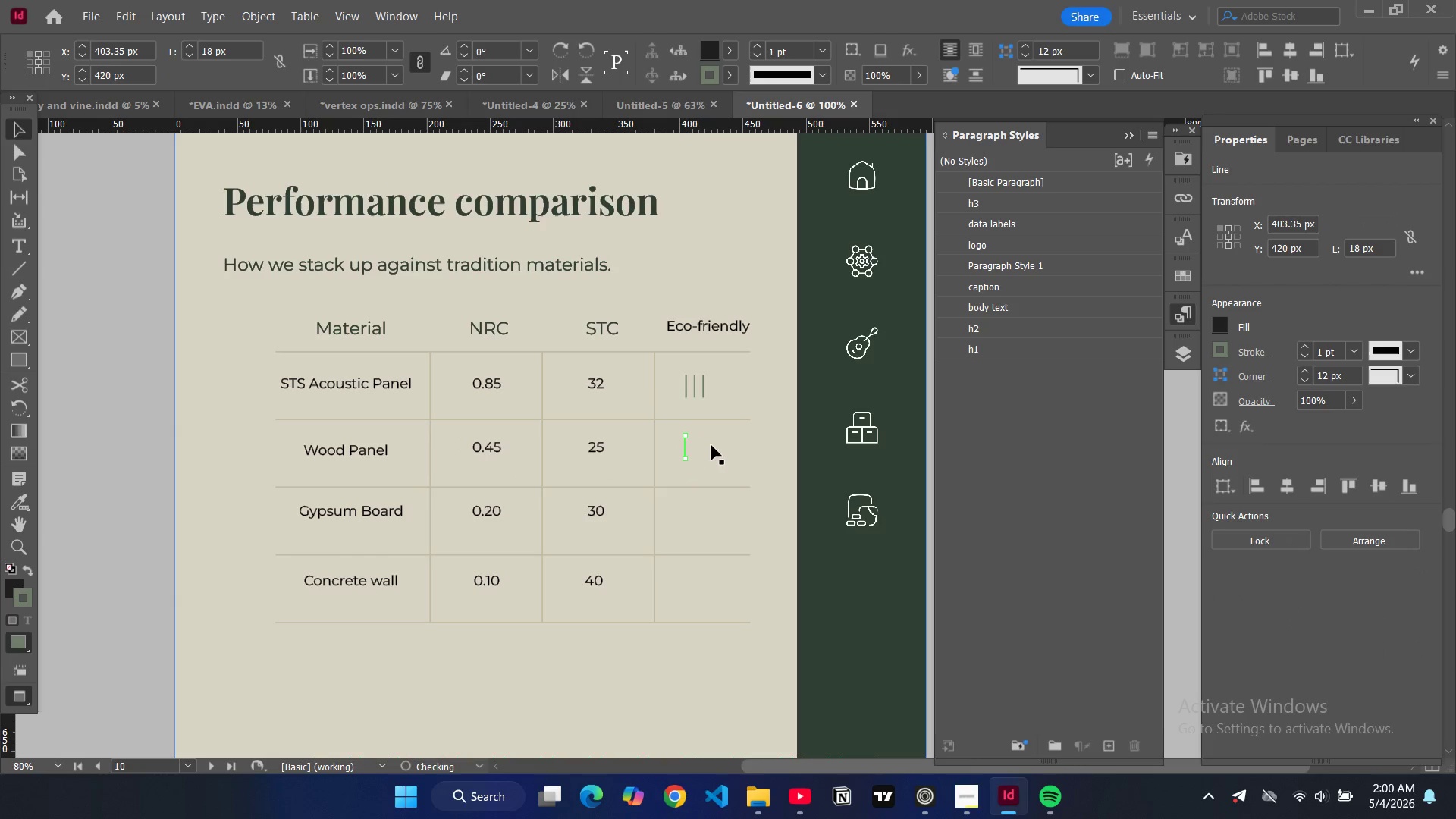 
key(Control+V)
 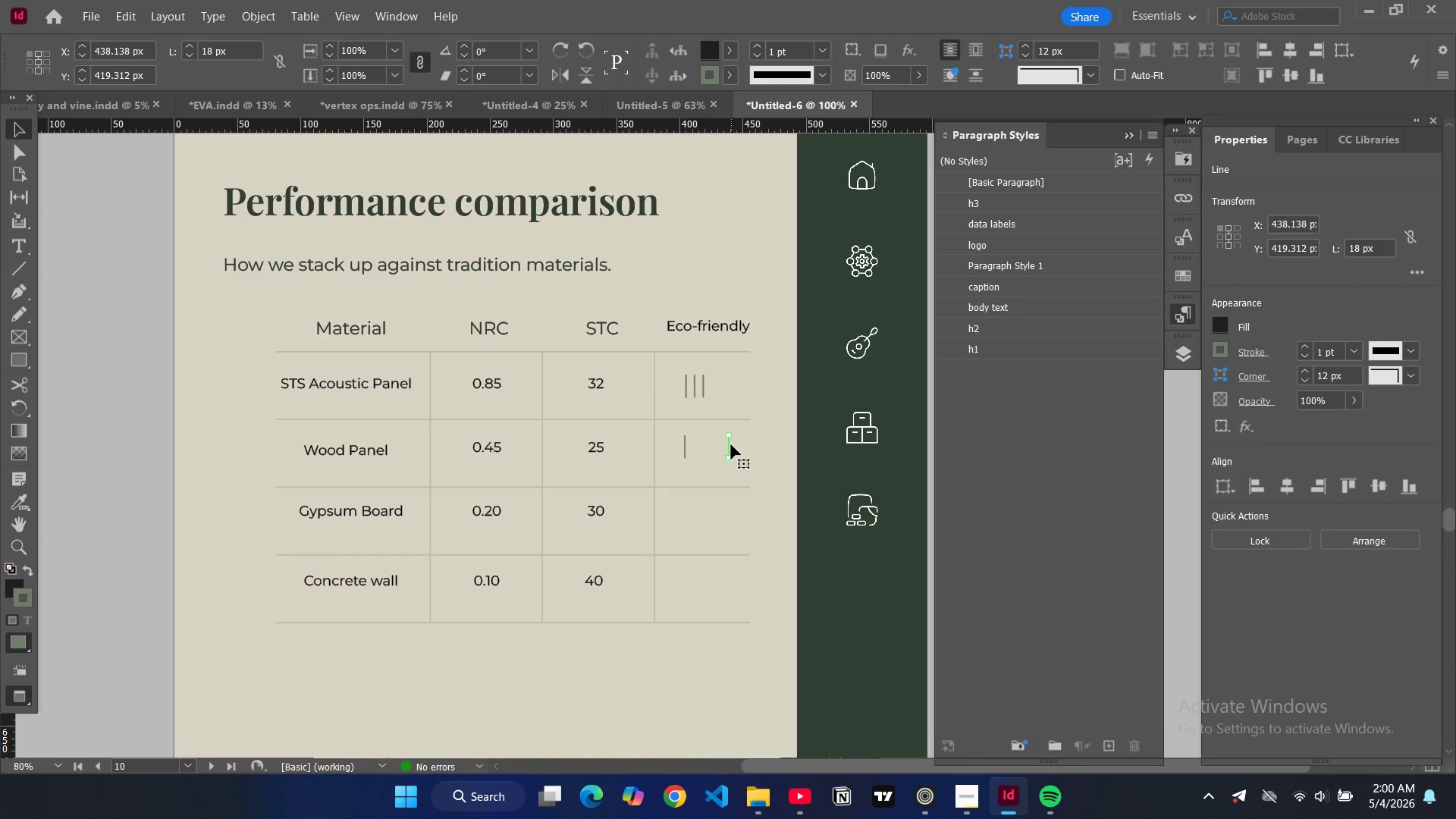 
left_click_drag(start_coordinate=[731, 445], to_coordinate=[695, 447])
 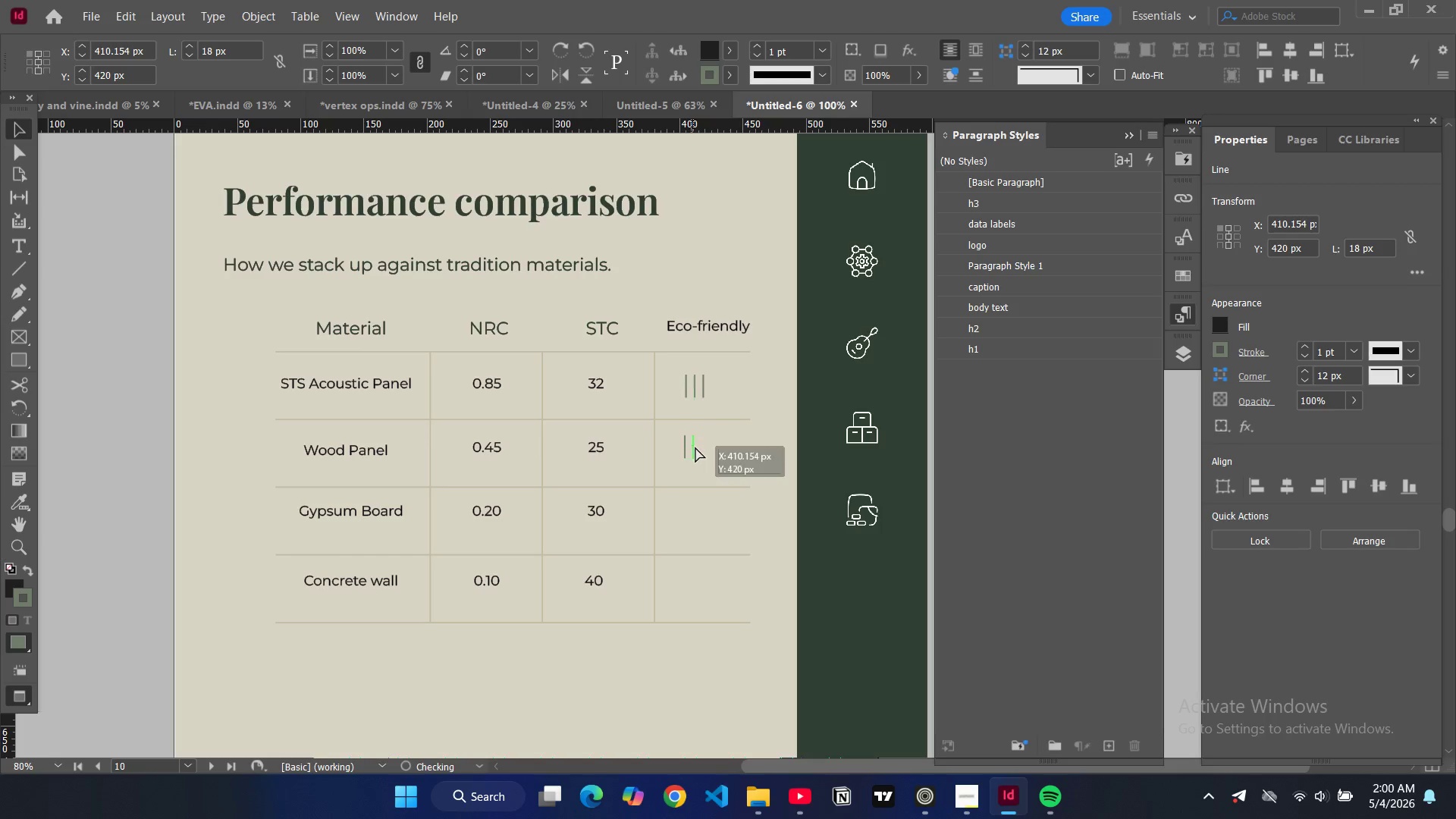 
left_click([695, 447])
 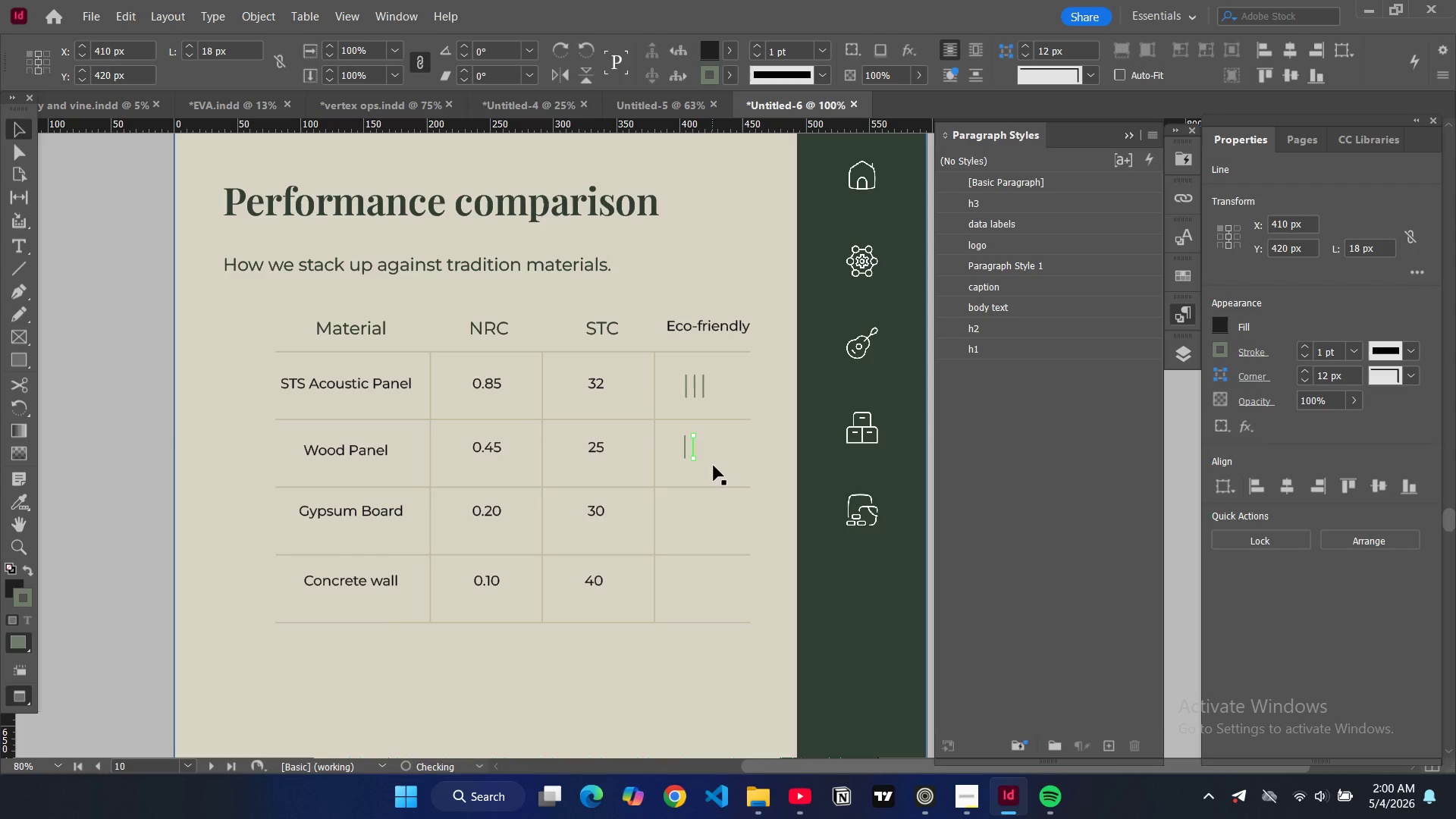 
left_click([714, 466])
 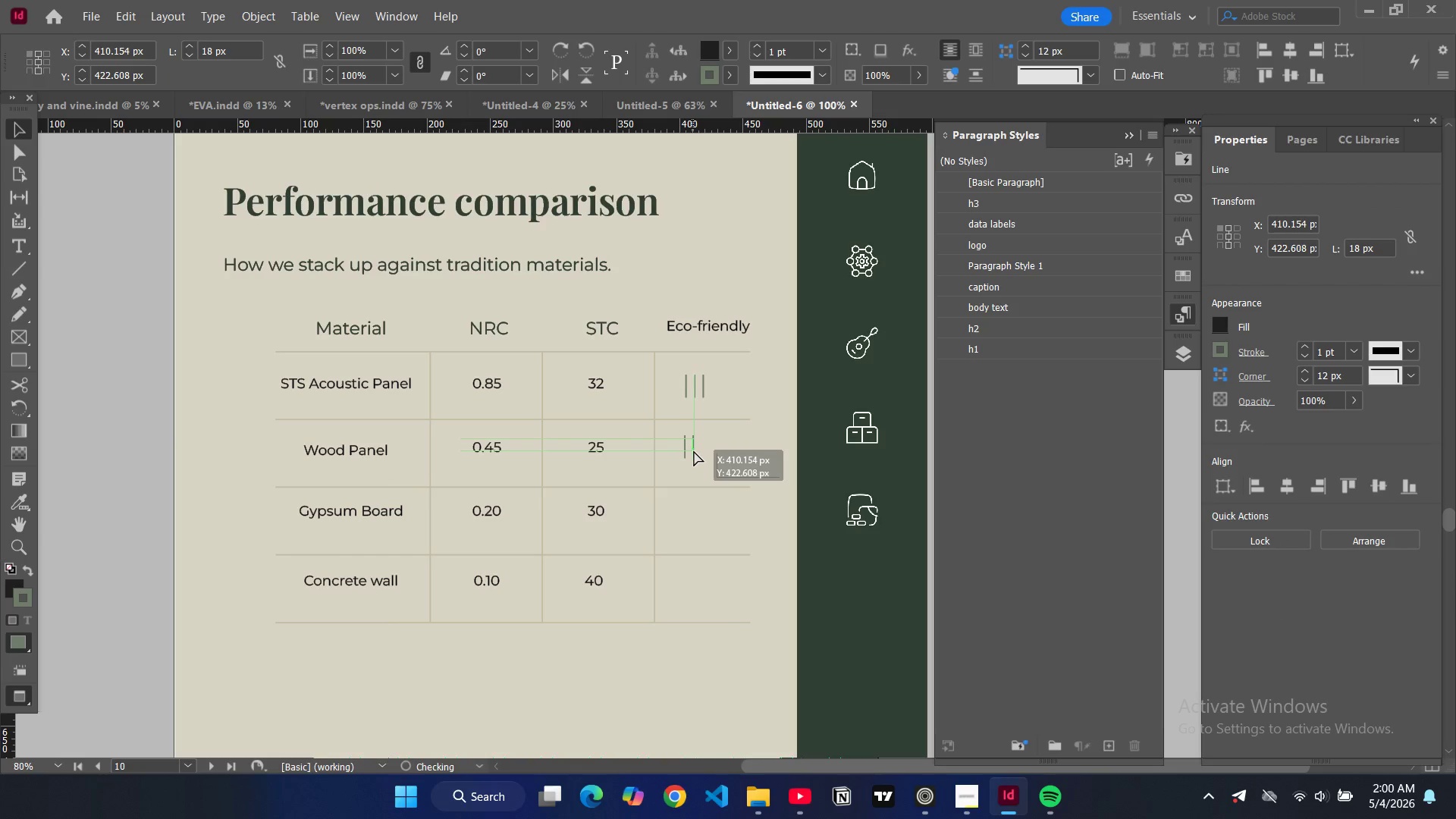 
wait(7.19)
 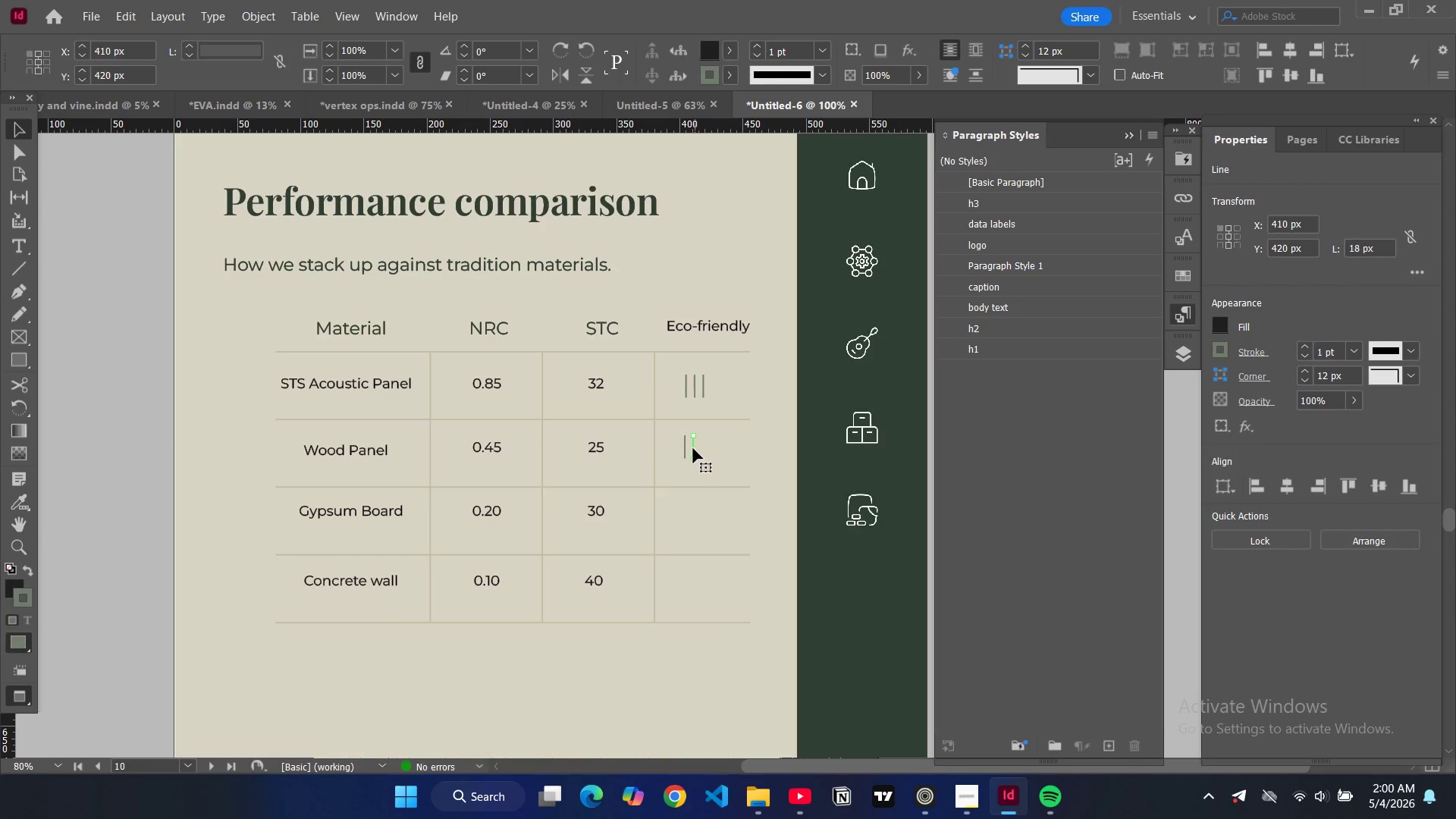 
left_click([707, 453])
 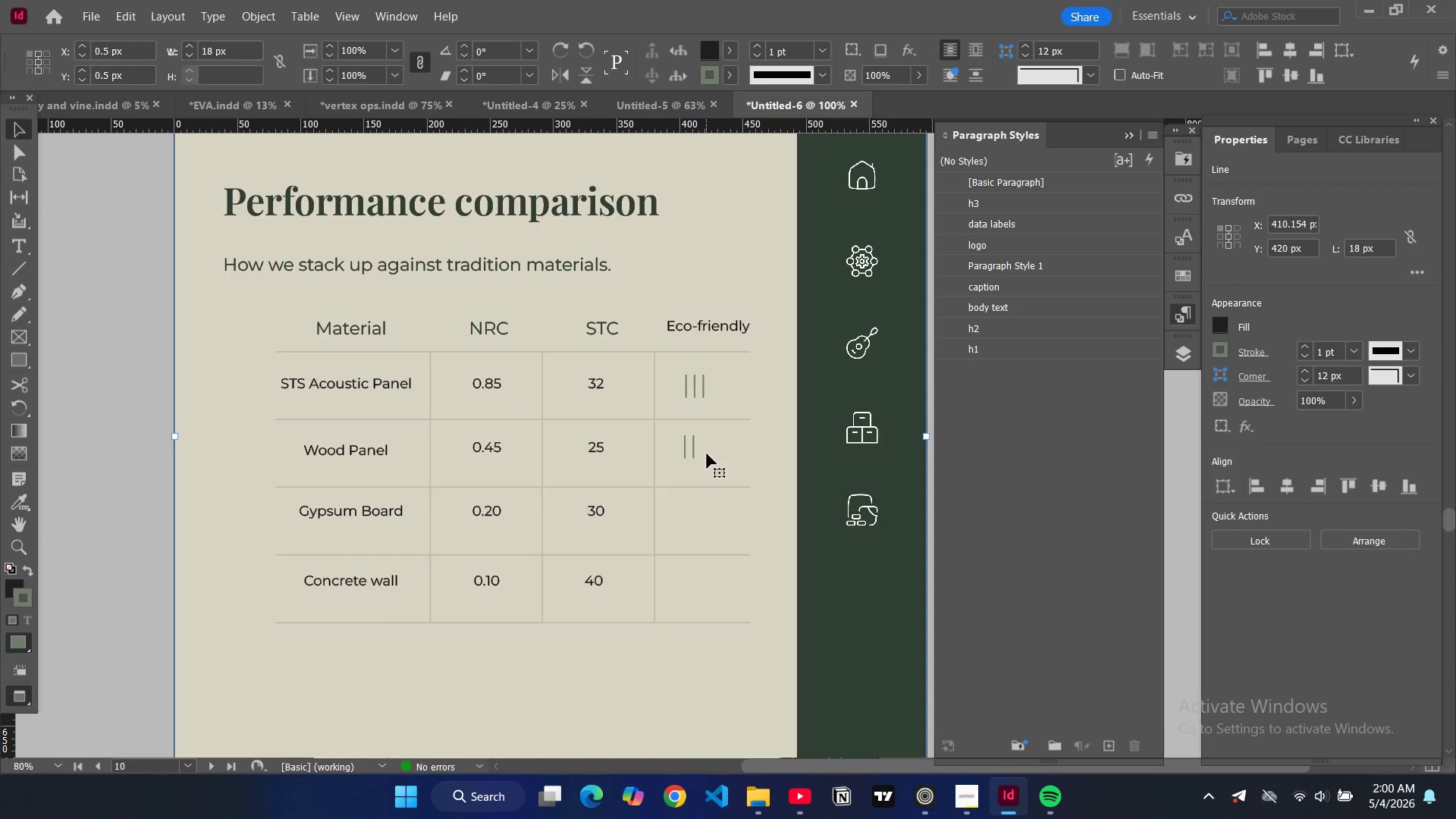 
key(Control+V)
 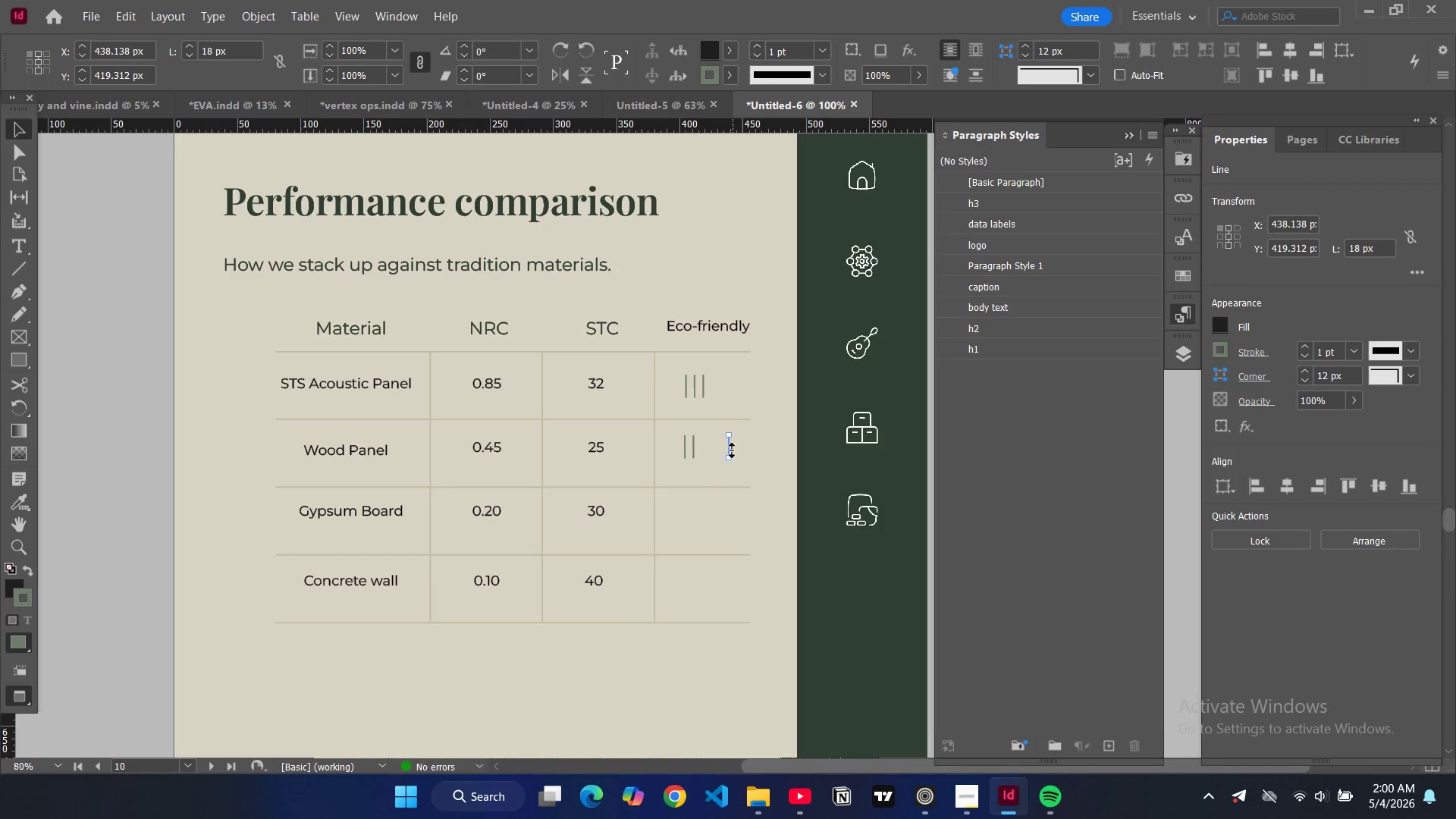 
left_click_drag(start_coordinate=[730, 447], to_coordinate=[691, 519])
 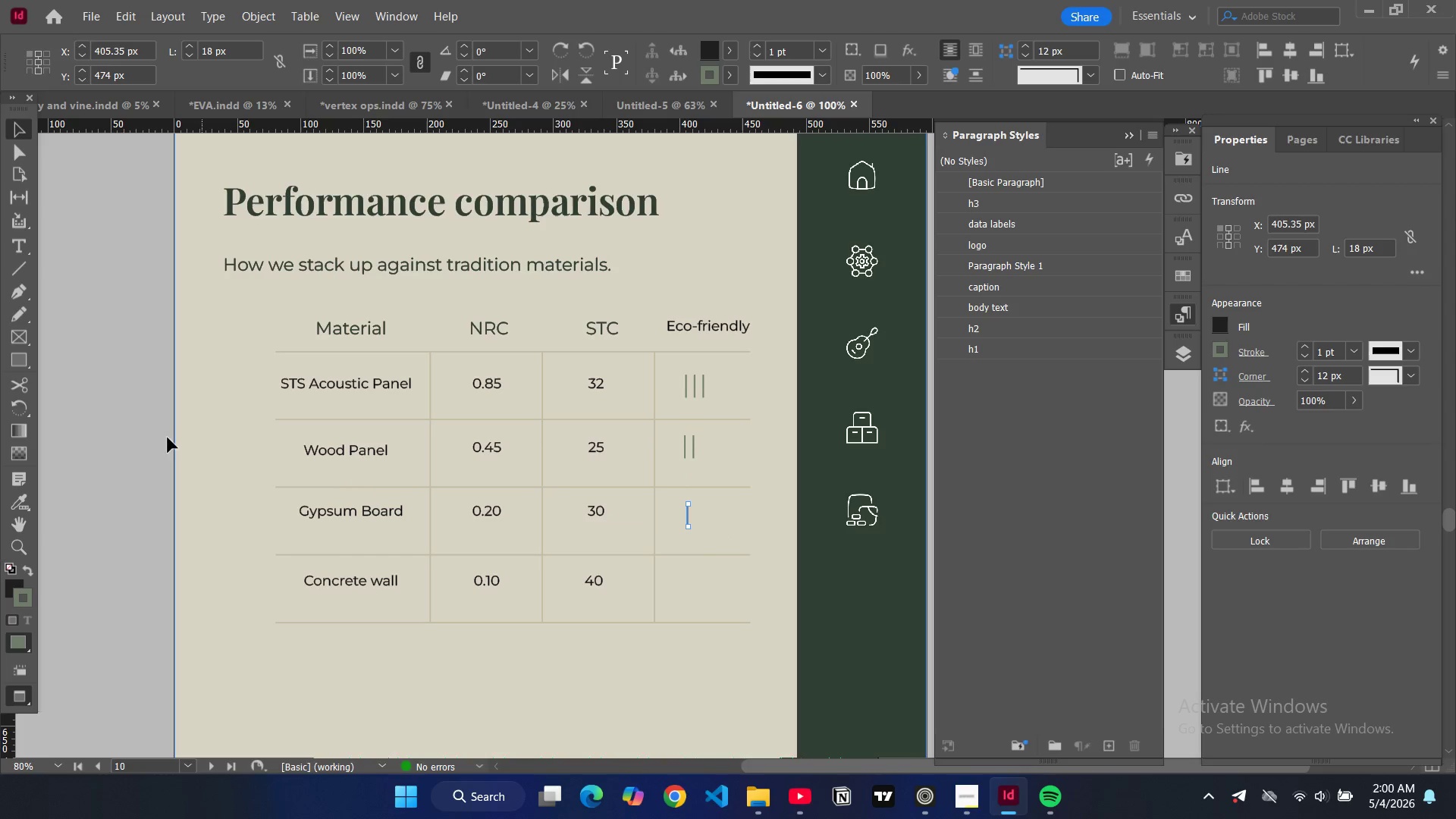 
left_click([143, 434])
 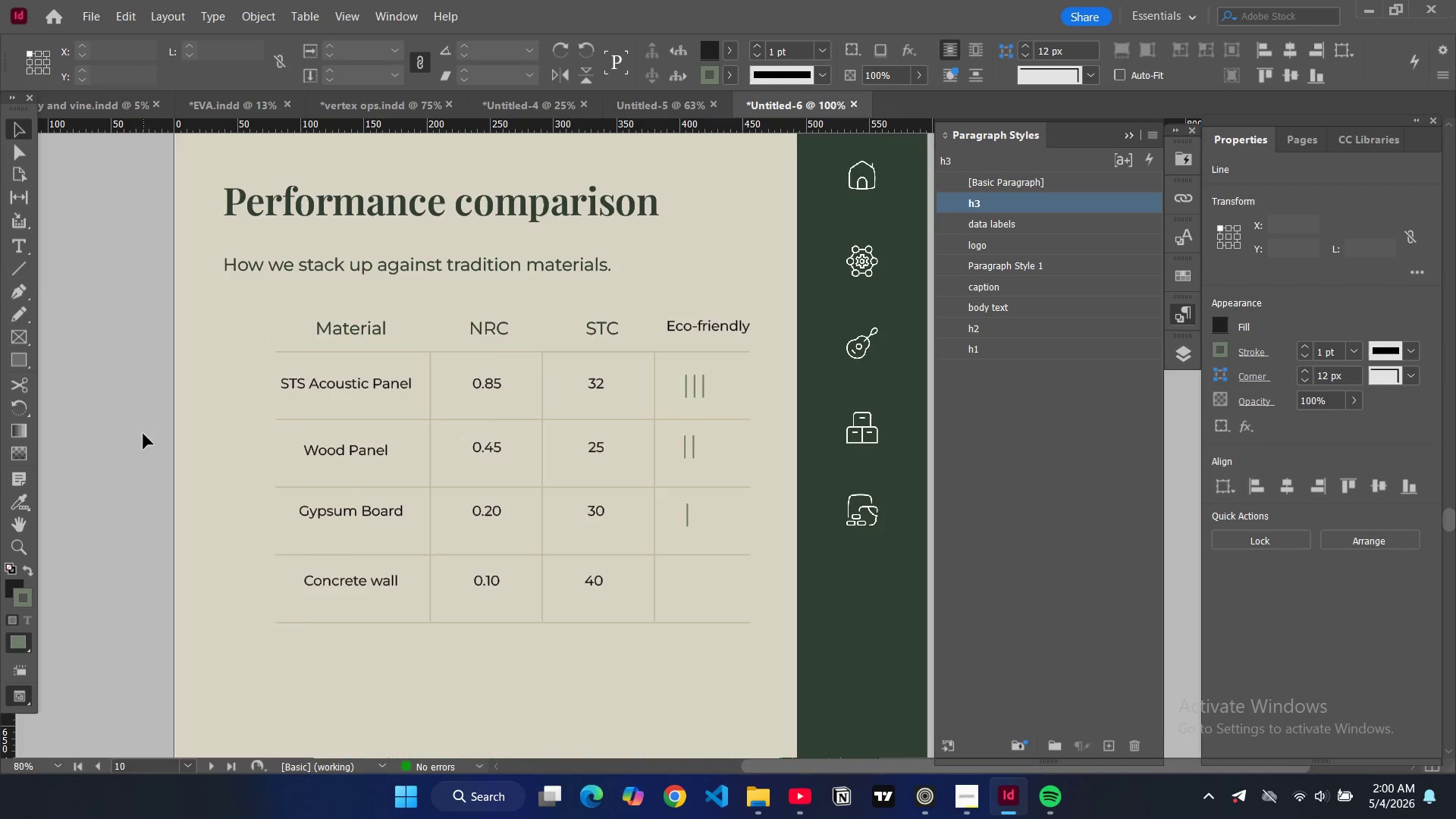 
key(W)
 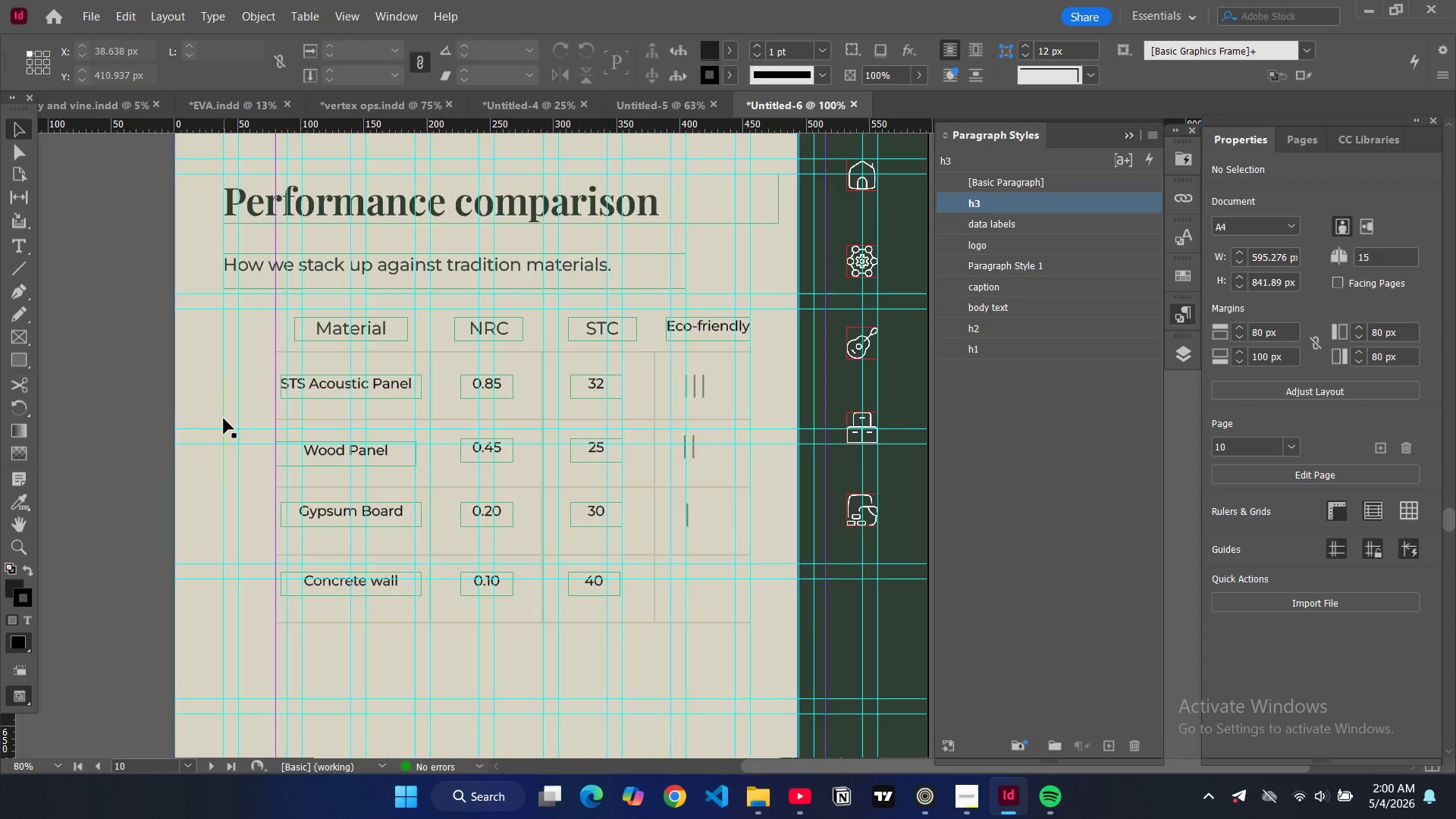 
key(W)
 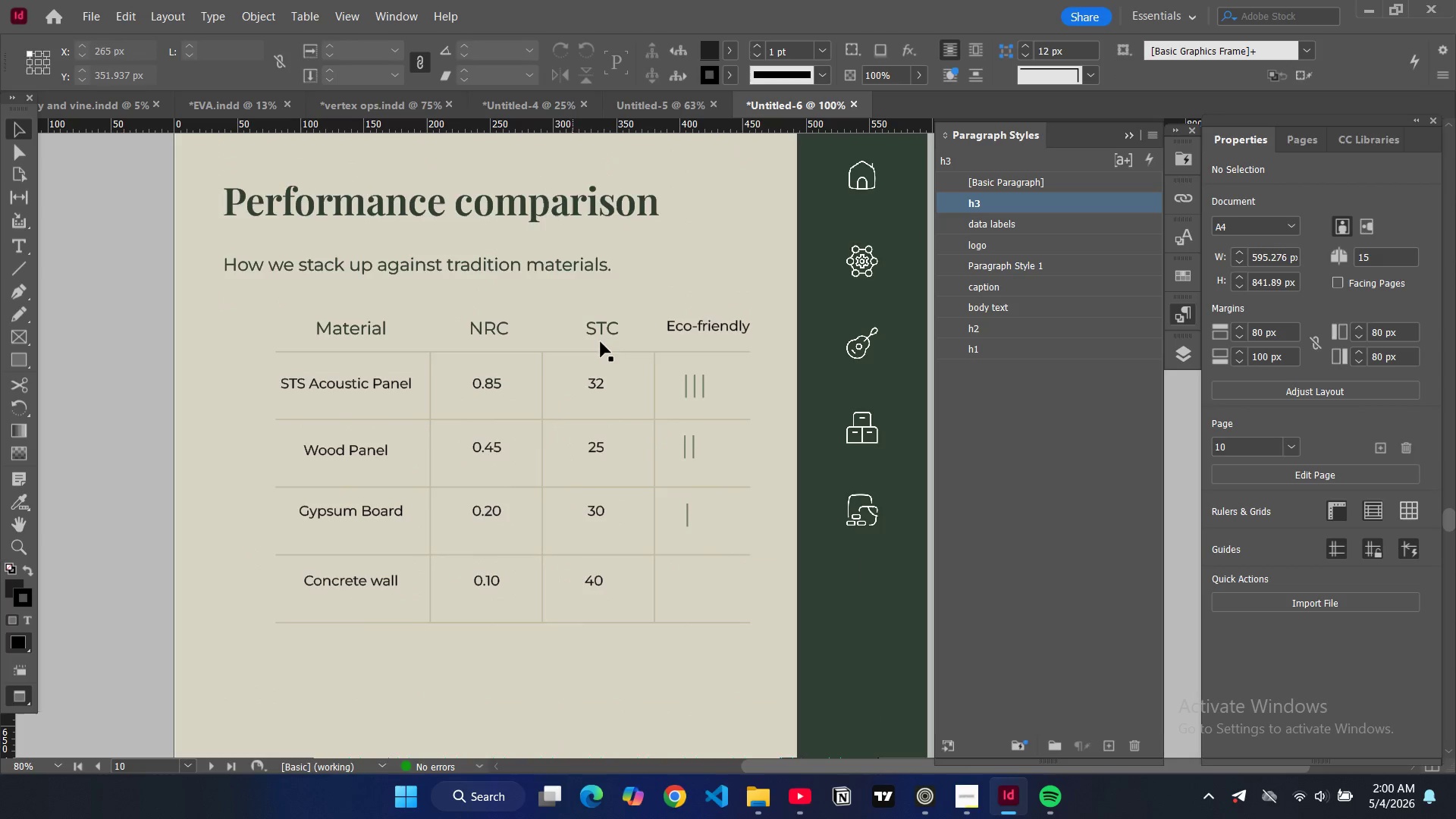 
scroll: coordinate [660, 325], scroll_direction: down, amount: 5.0
 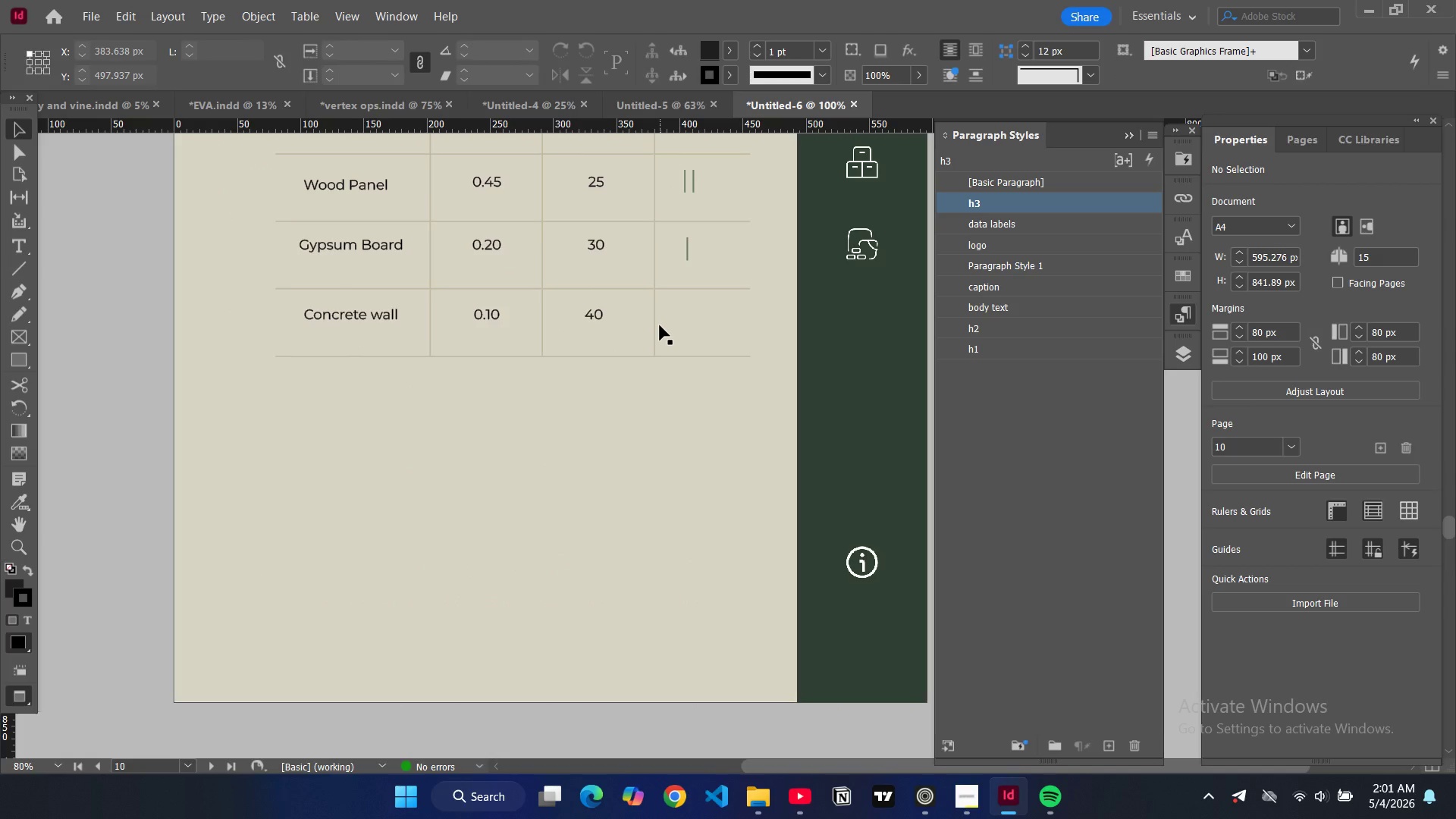 
scroll: coordinate [698, 304], scroll_direction: up, amount: 7.0
 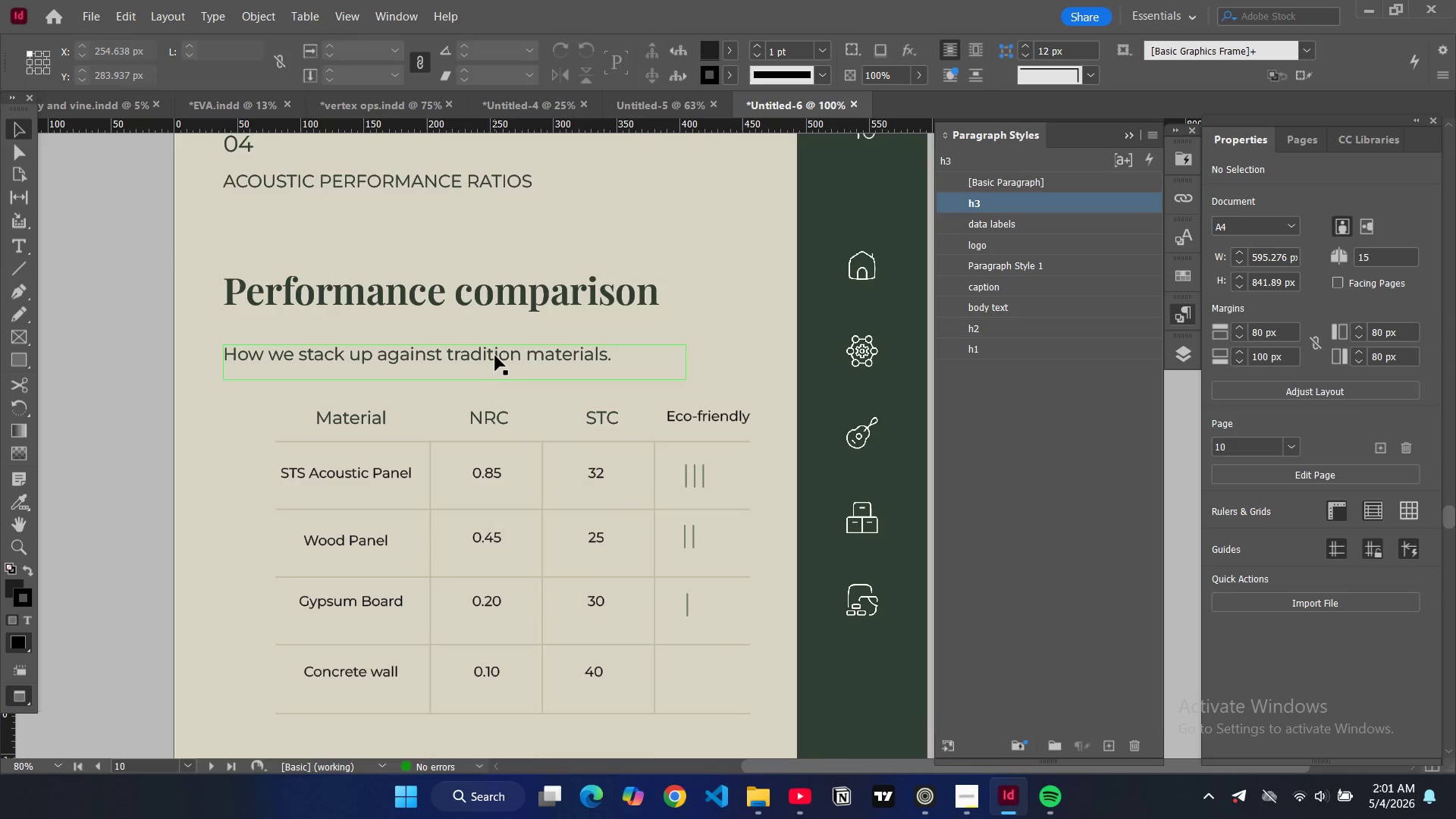 
left_click([495, 356])
 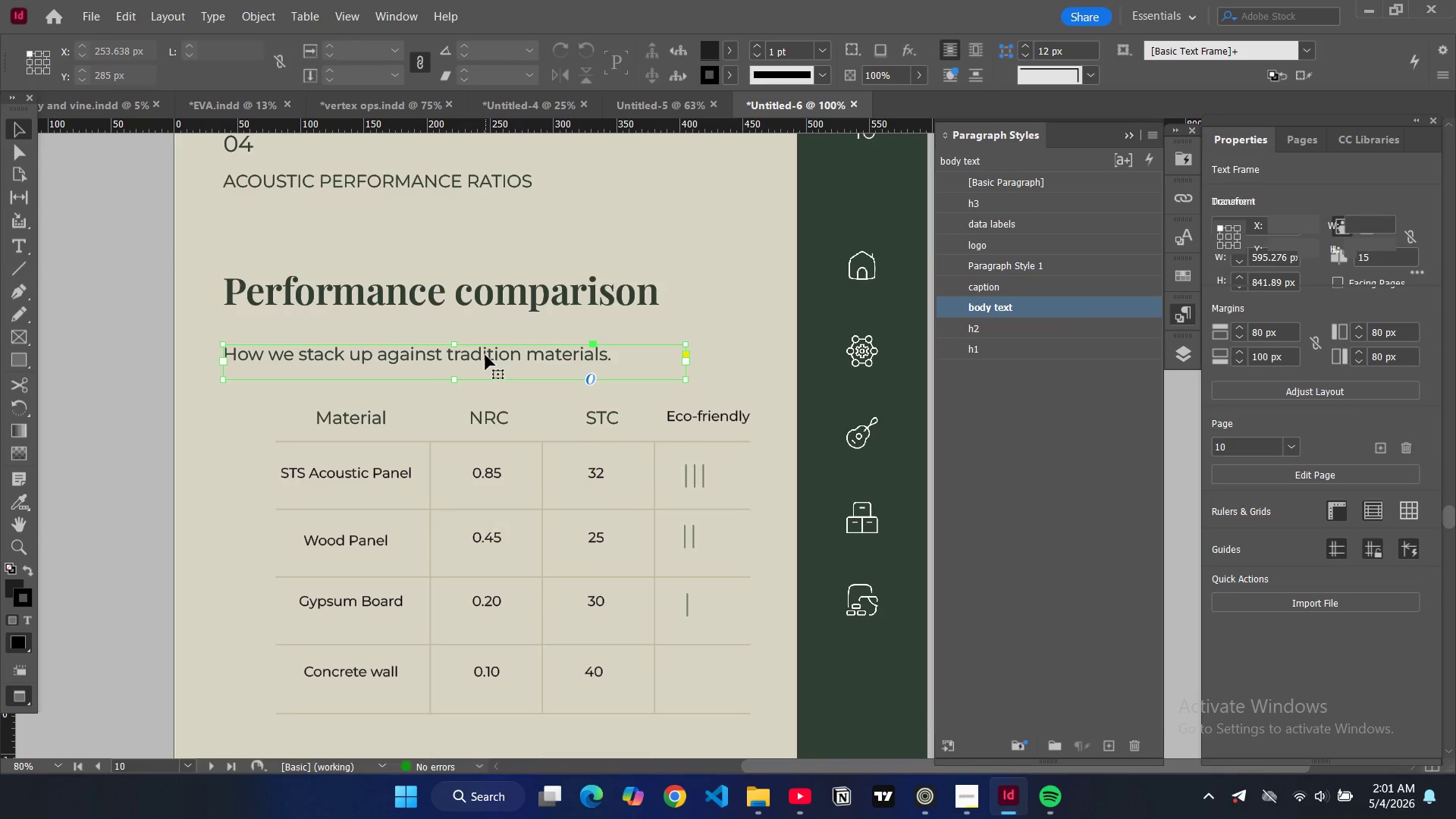 
left_click_drag(start_coordinate=[485, 355], to_coordinate=[489, 346])
 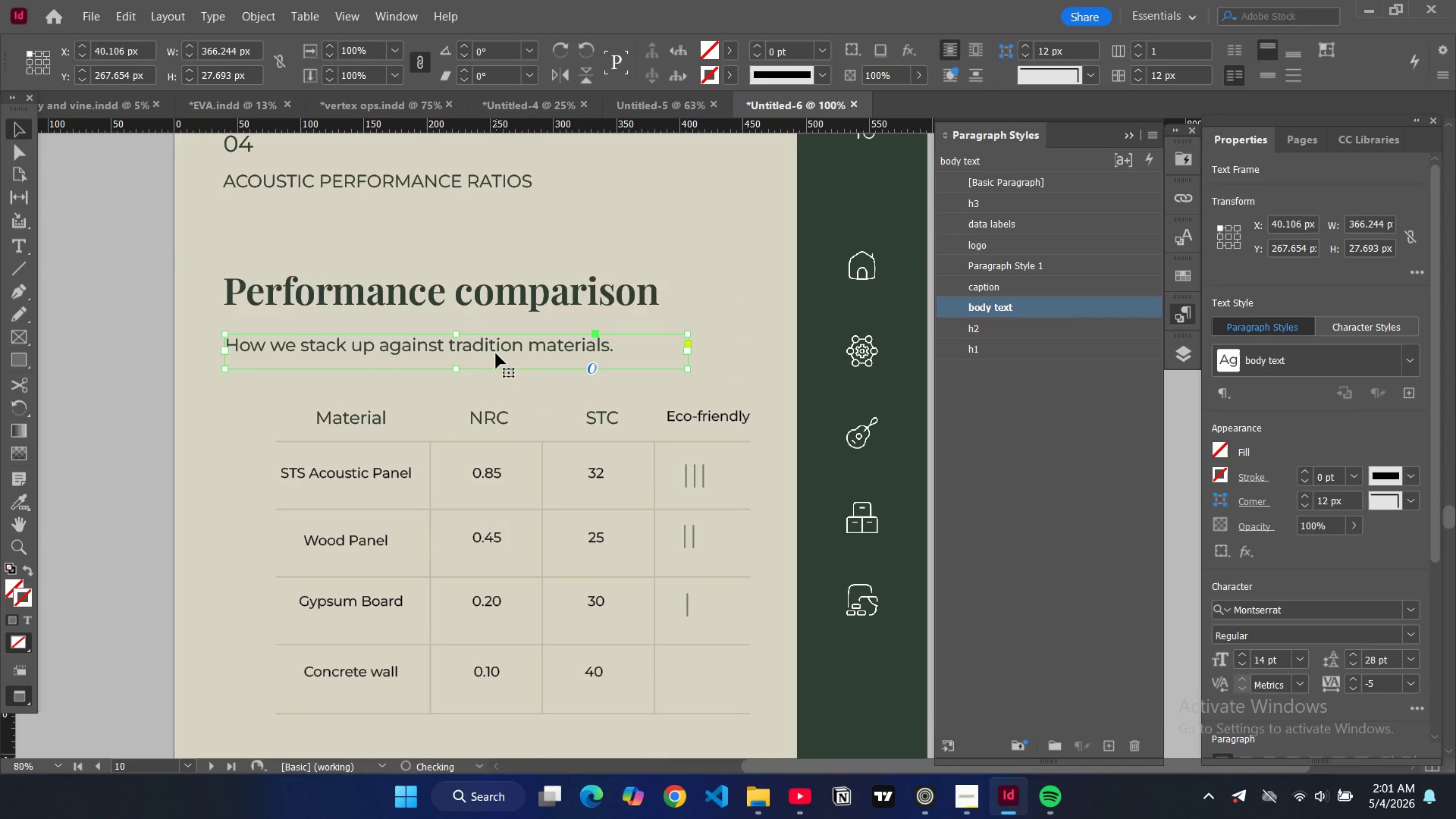 
type(www)
 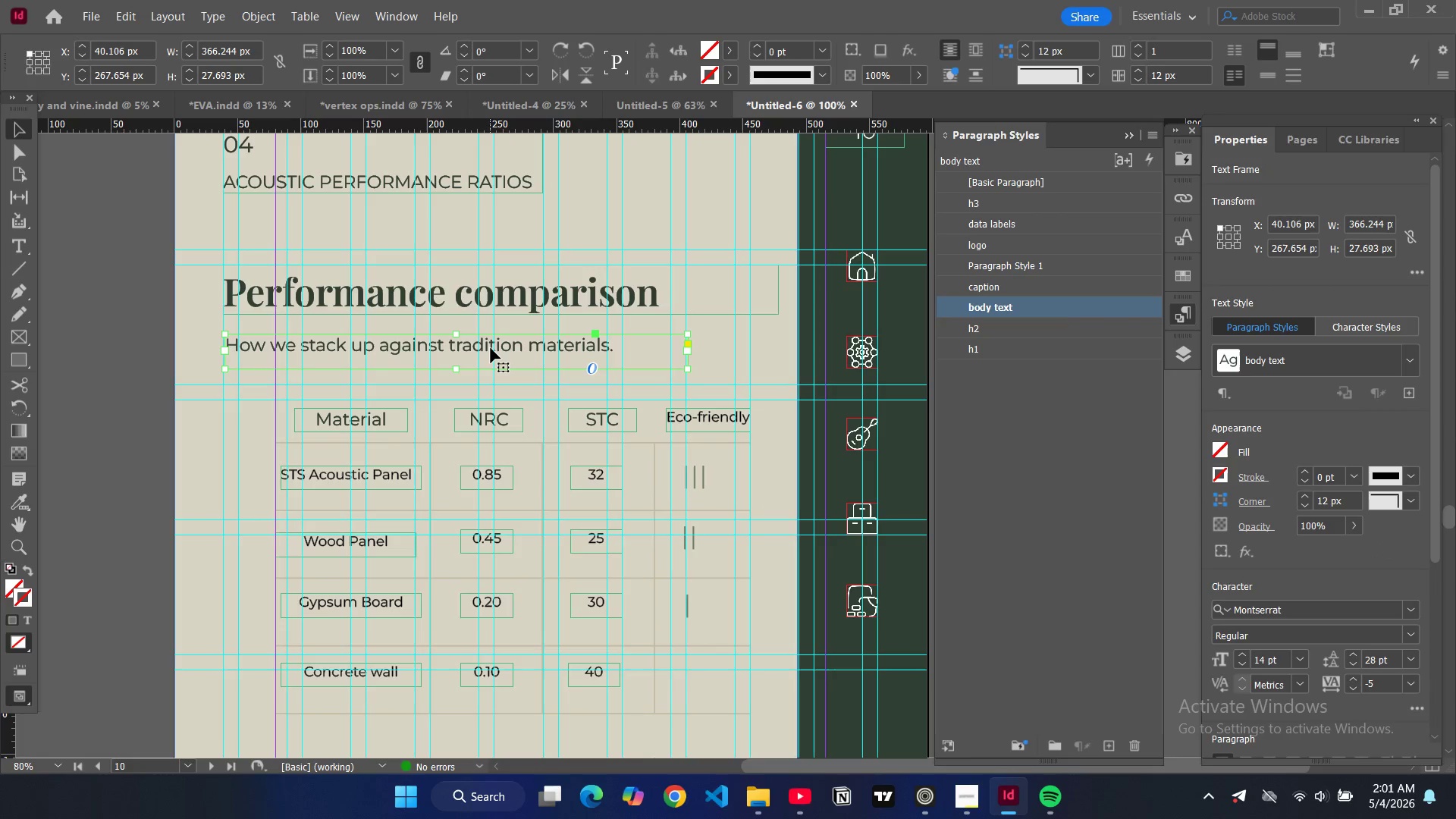 
left_click_drag(start_coordinate=[493, 348], to_coordinate=[491, 344])
 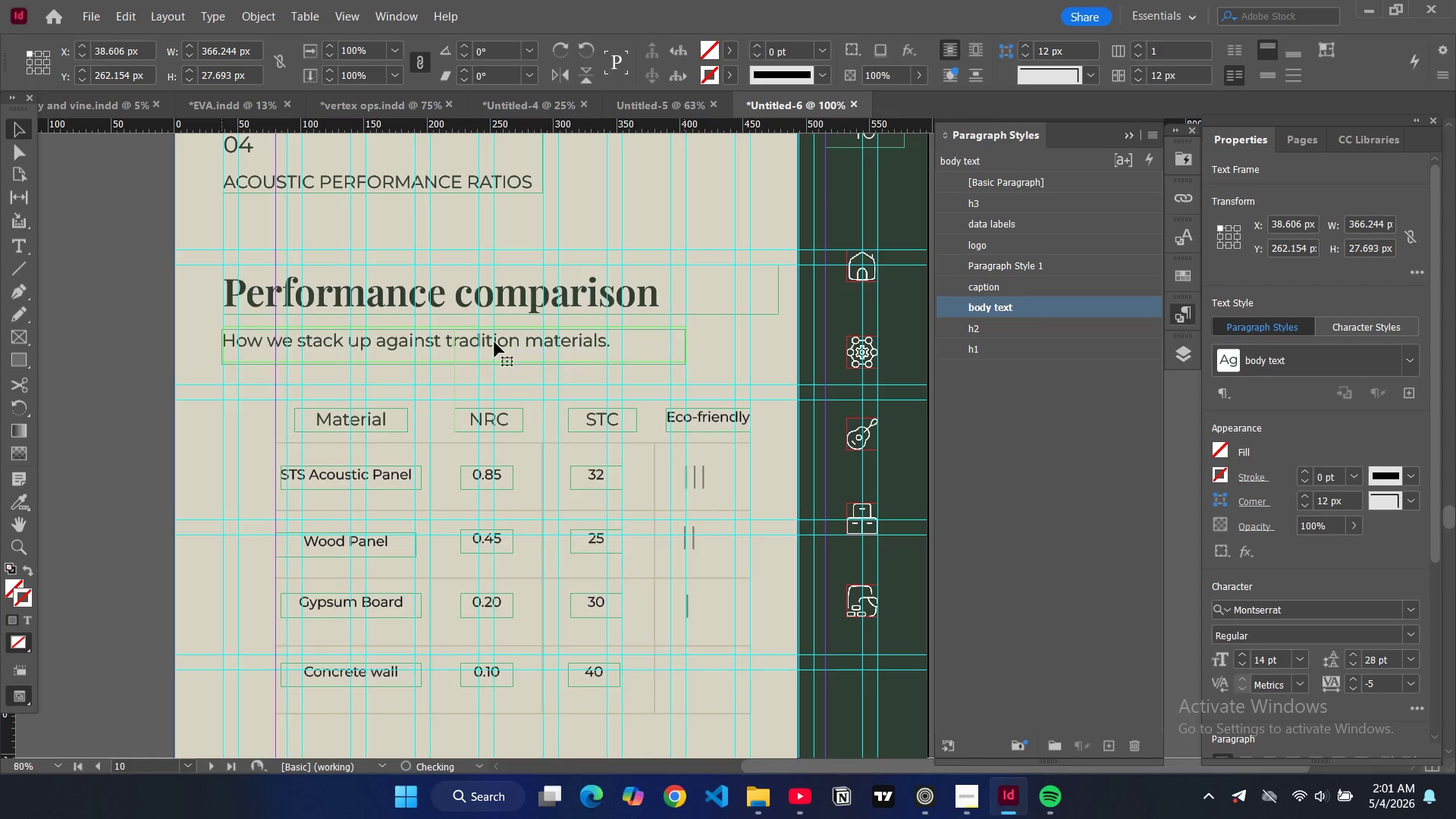 
key(Control+C)
 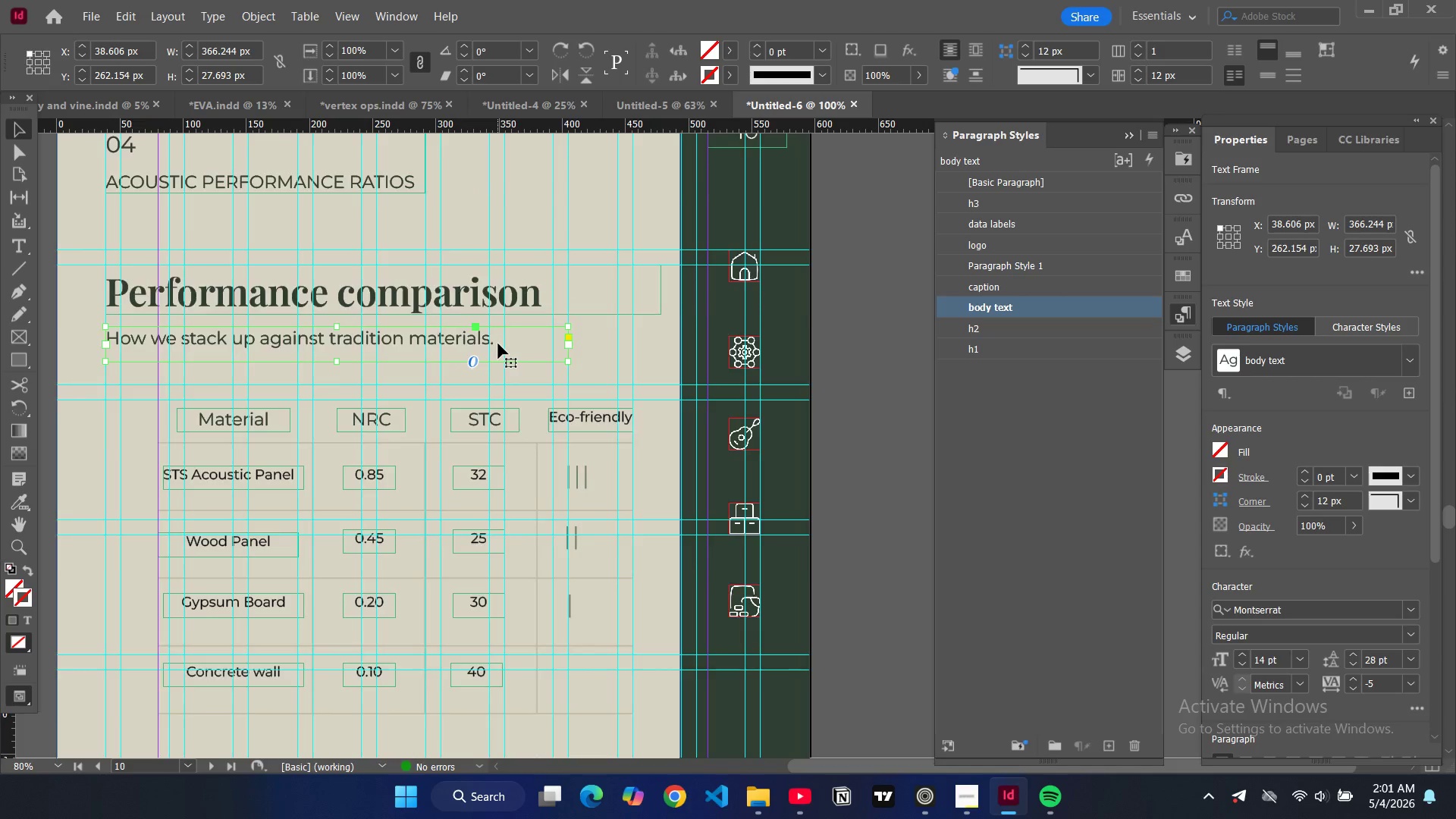 
scroll: coordinate [499, 344], scroll_direction: down, amount: 10.0
 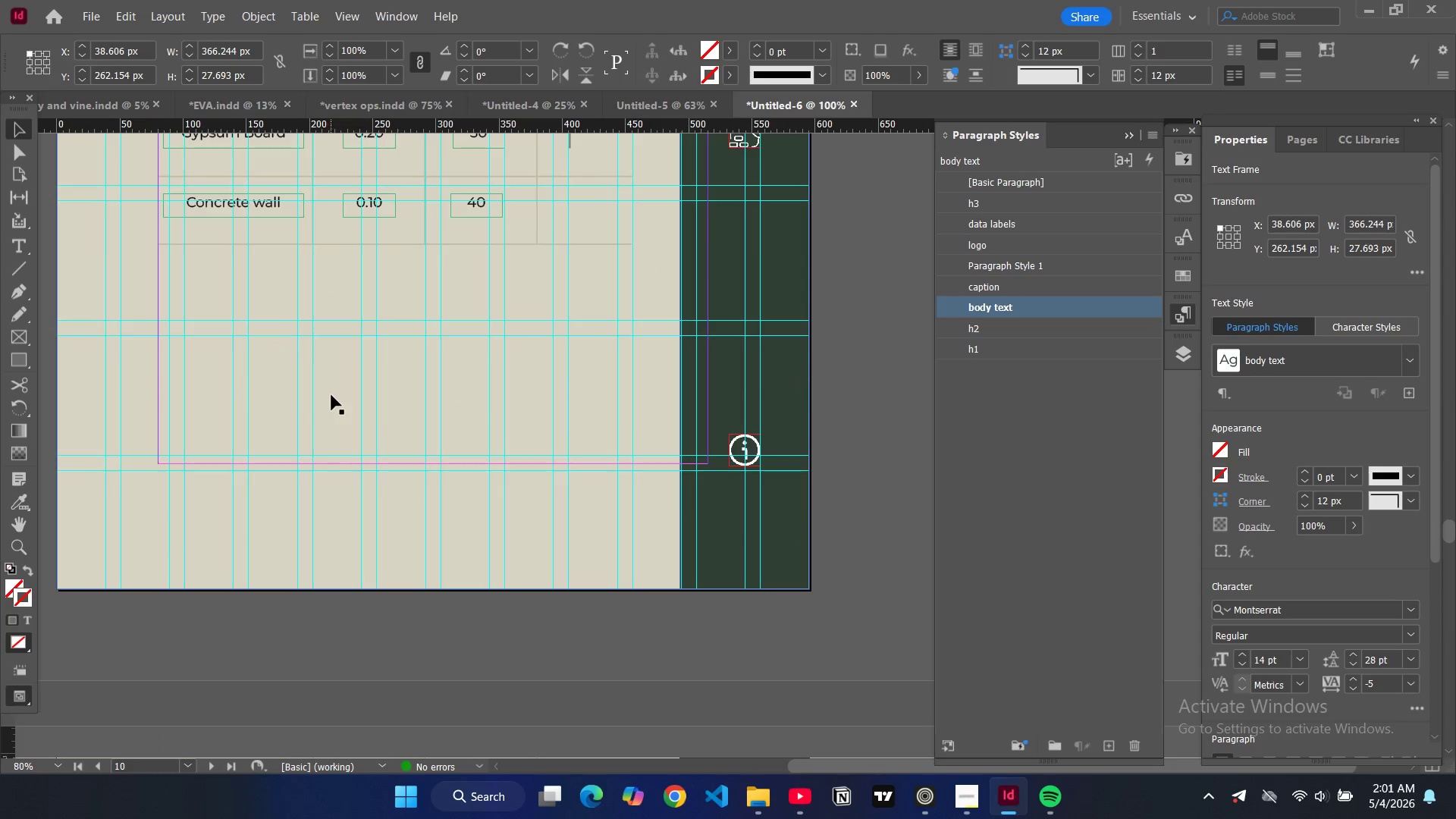 
key(Control+V)
 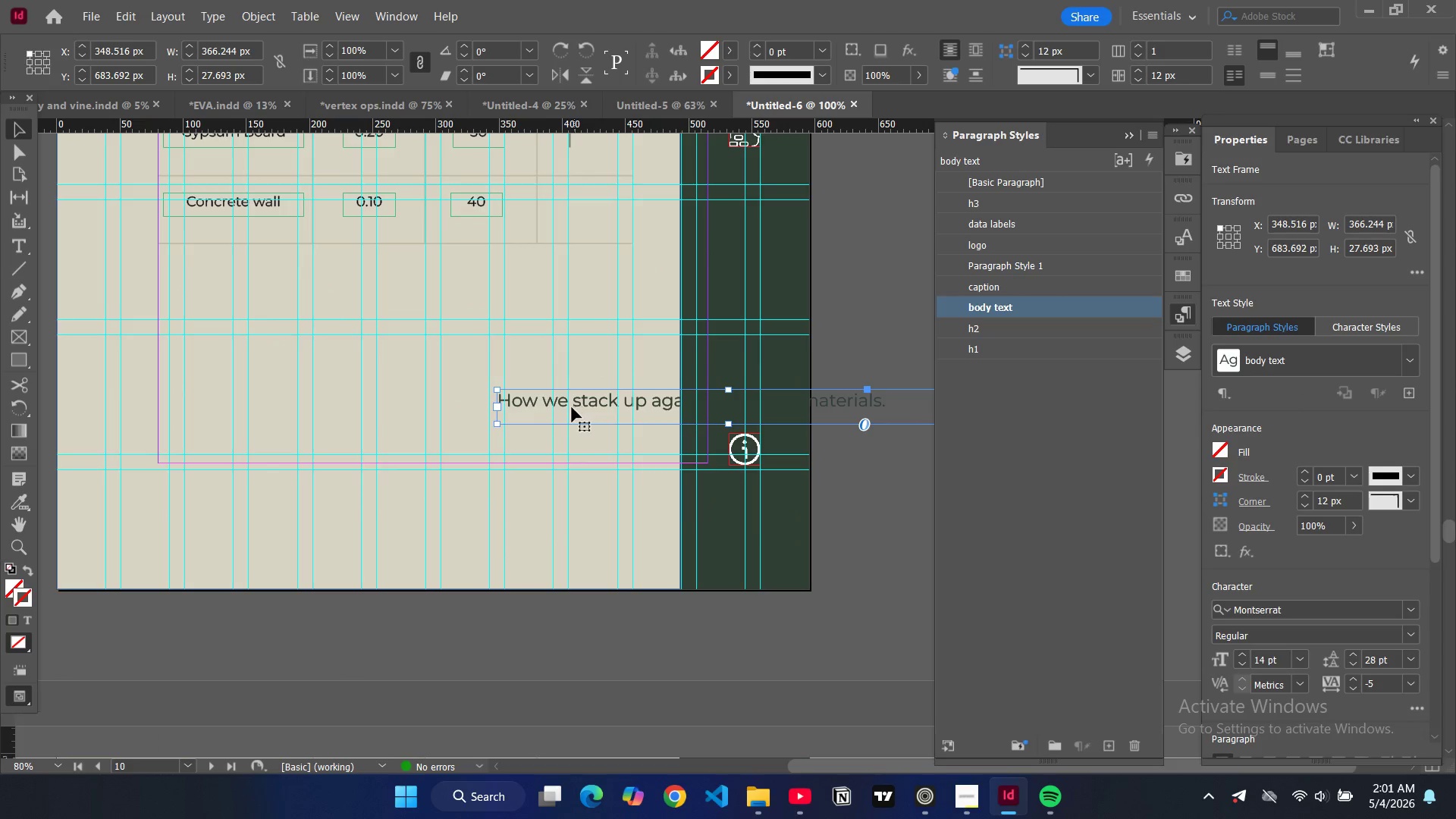 
left_click_drag(start_coordinate=[541, 411], to_coordinate=[203, 356])
 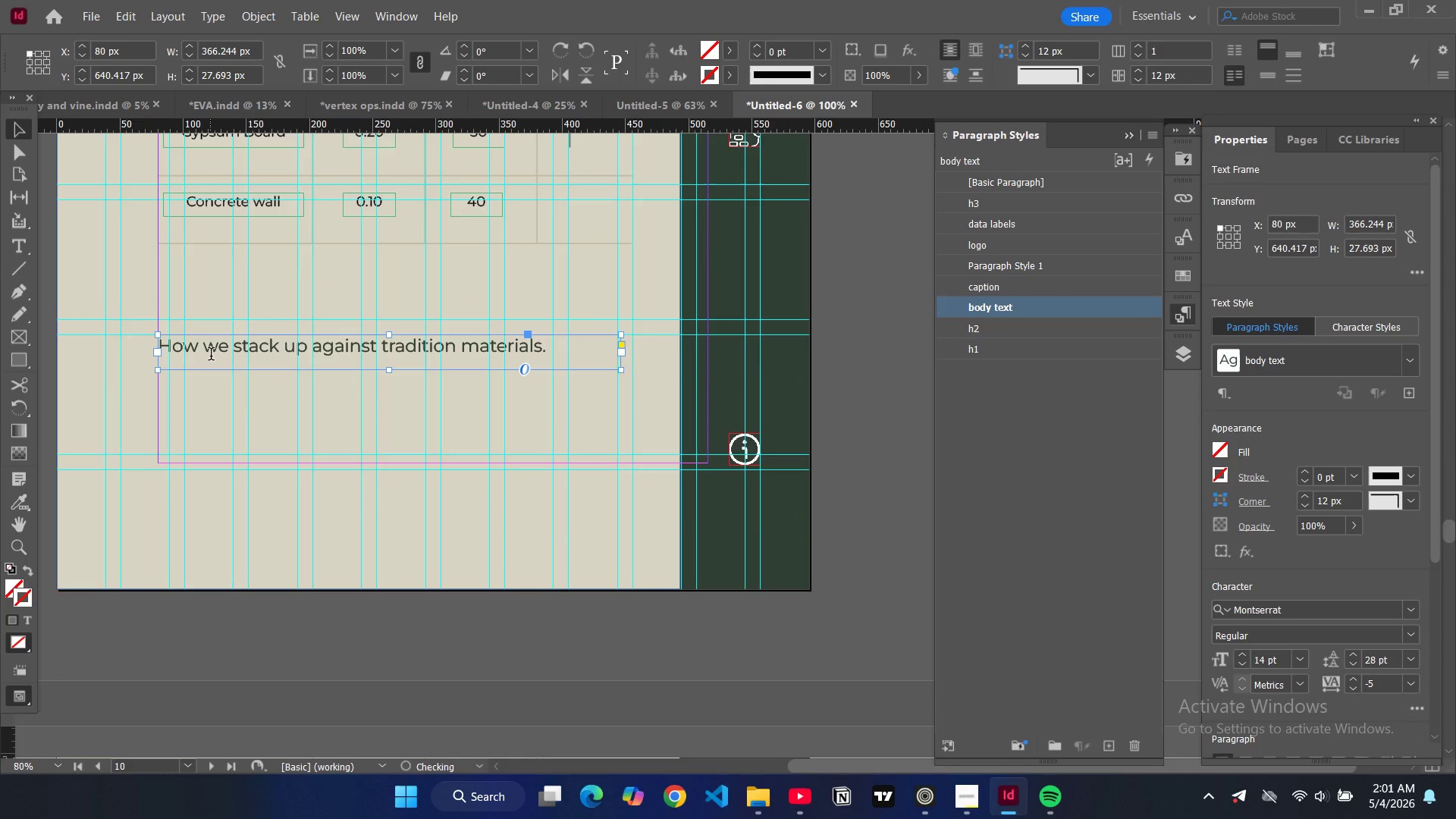 
double_click([211, 356])
 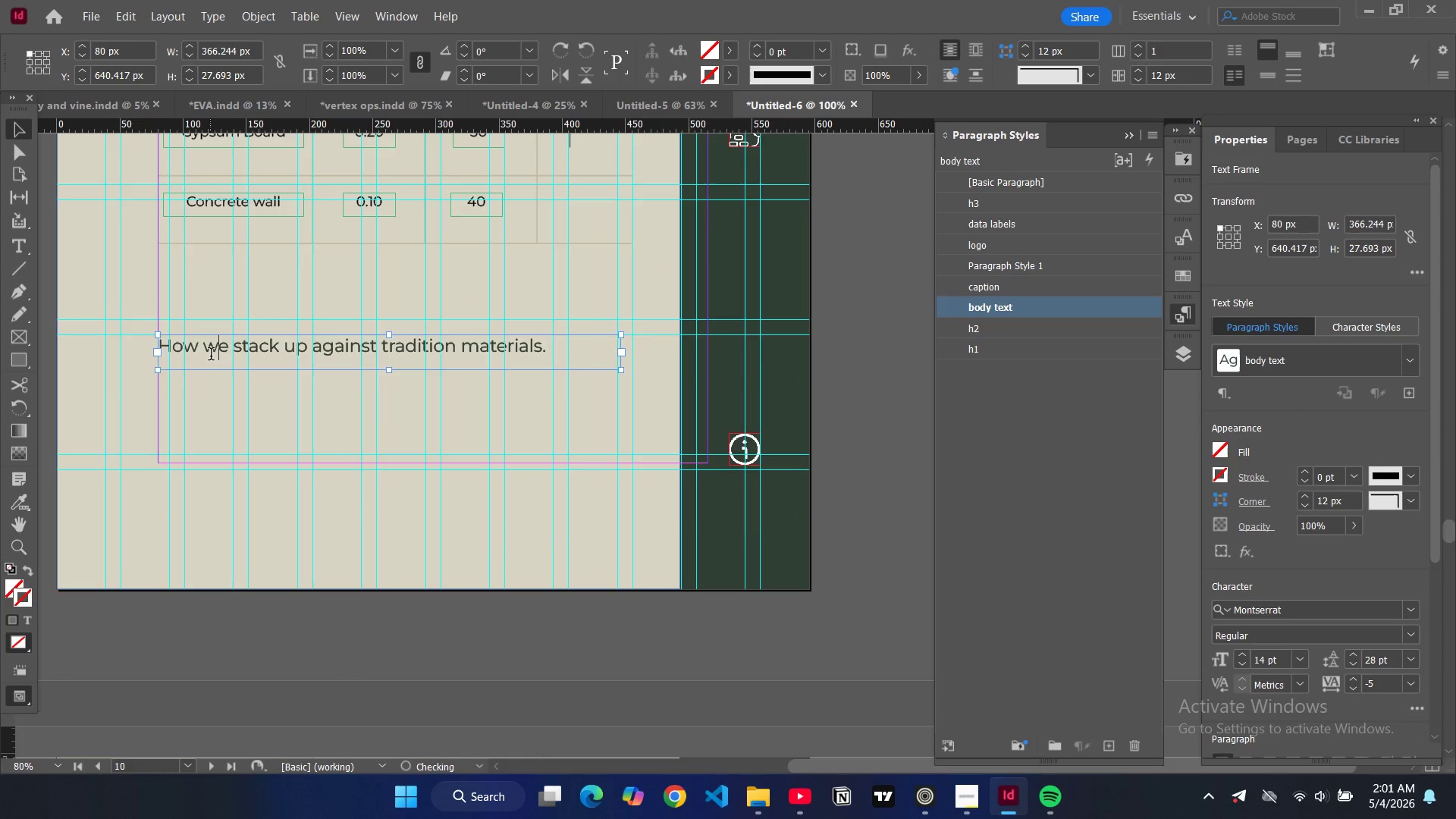 
key(Control+ControlLeft)
 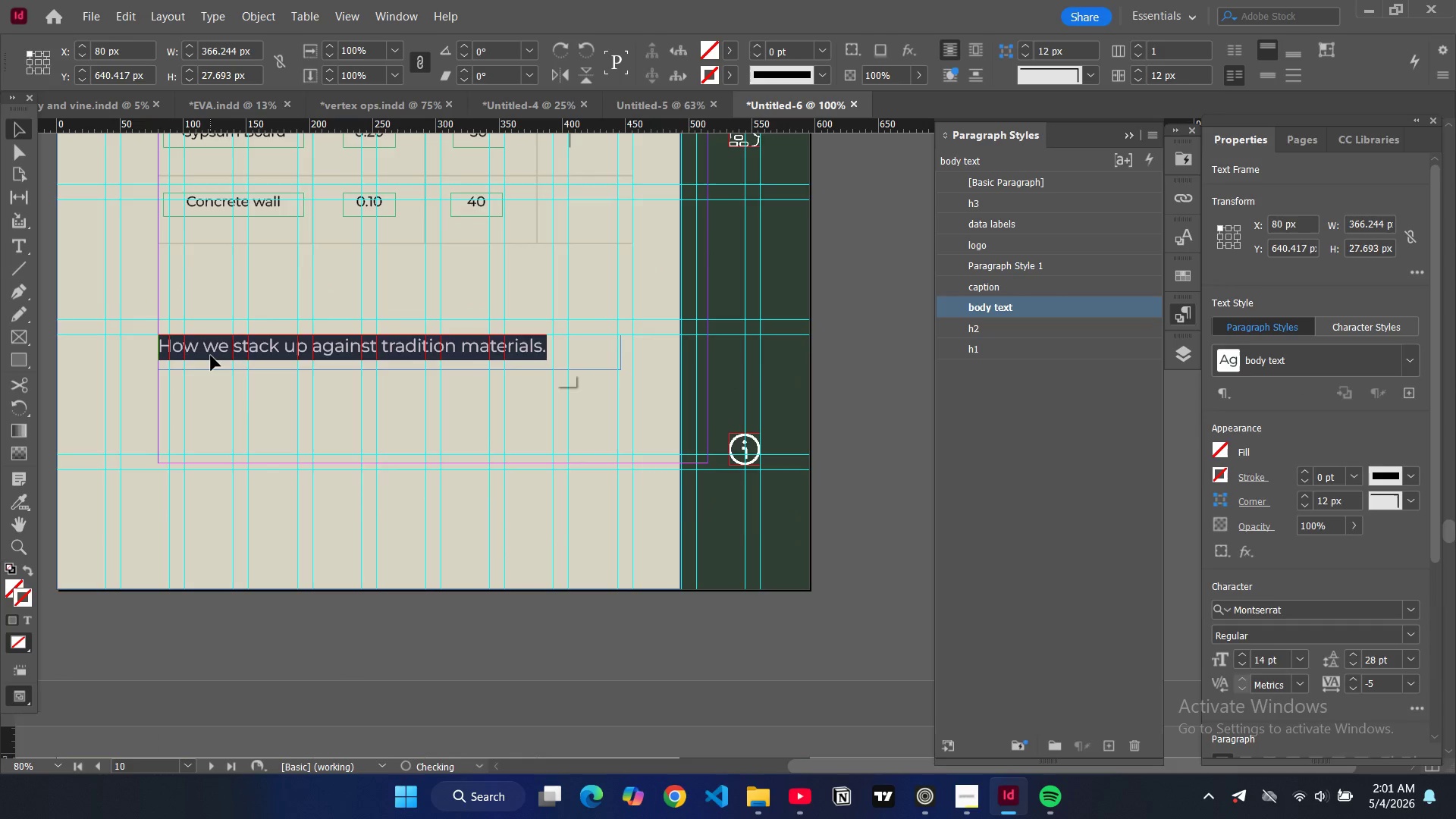 
key(Control+A)
 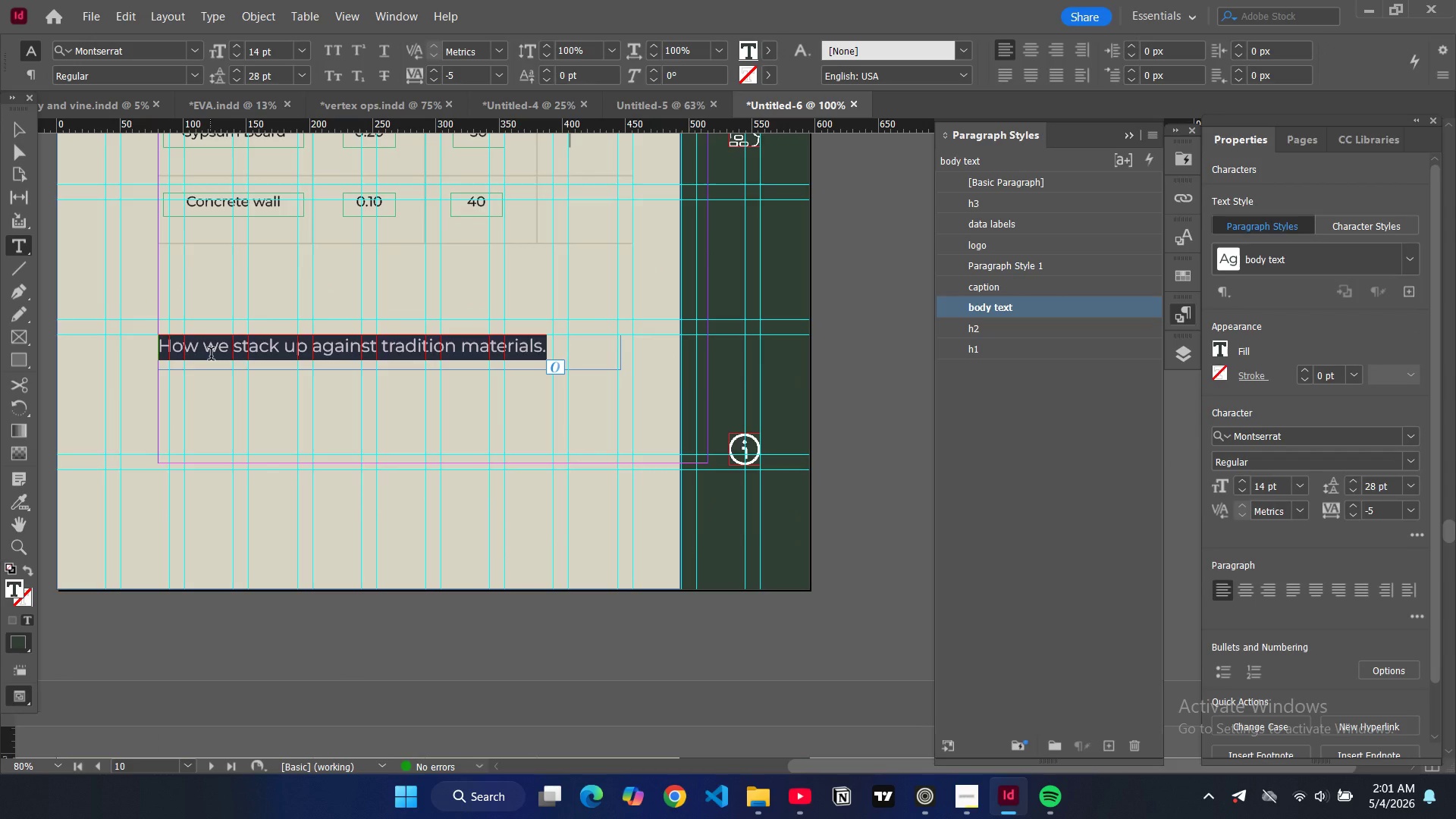 
type(Balanced performance. Lower impact.)
 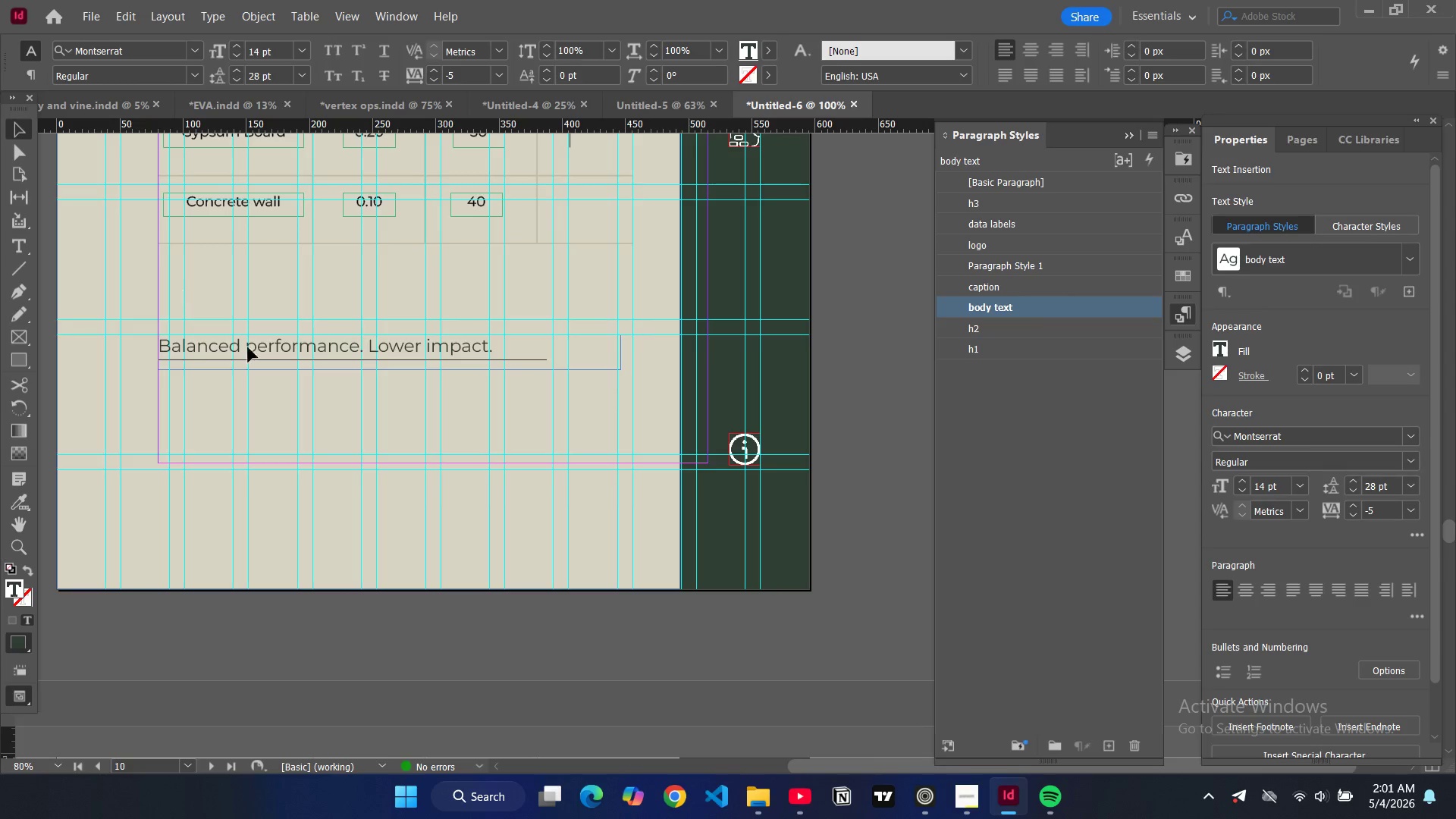 
key(W)
 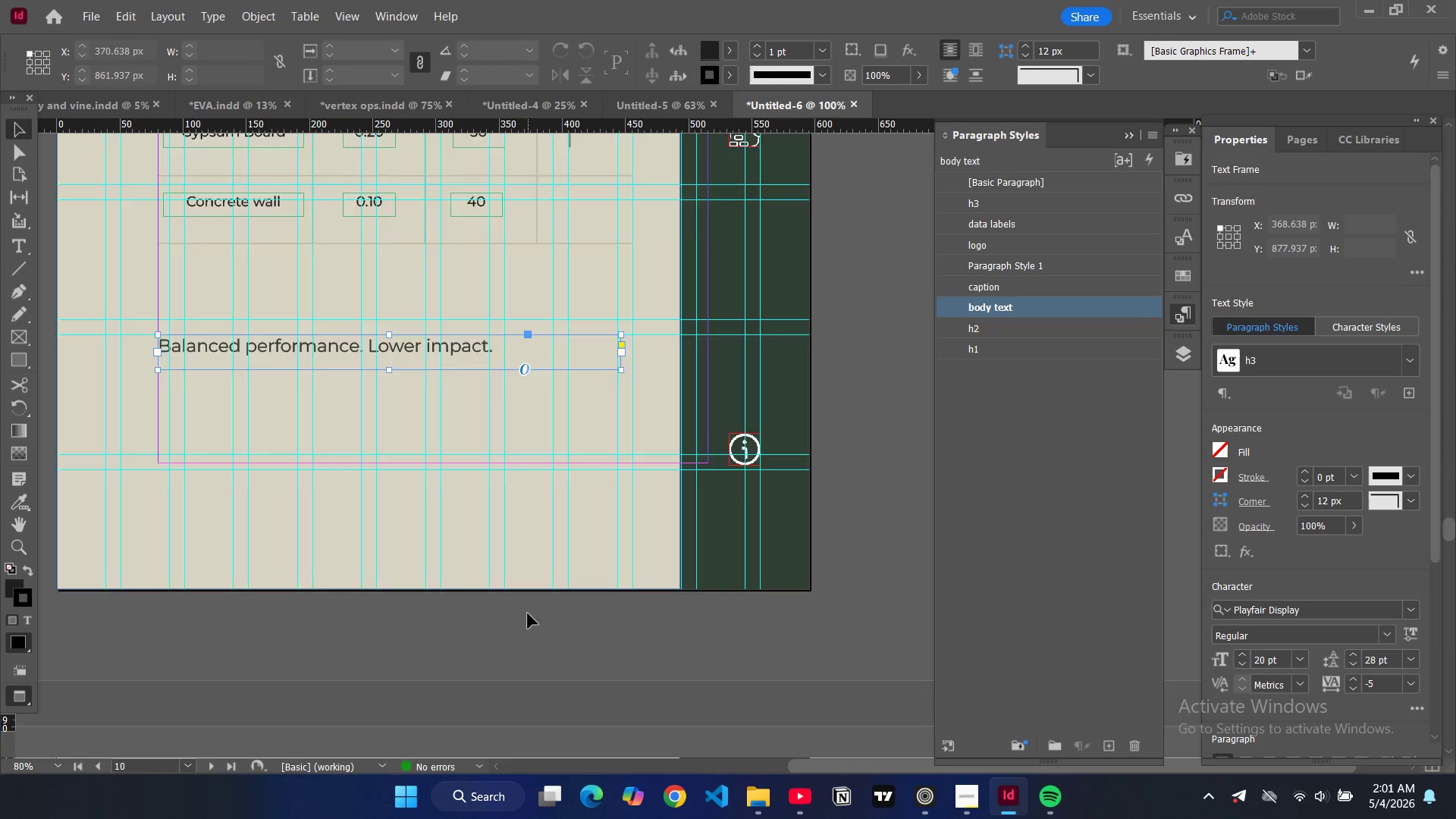 
scroll: coordinate [529, 607], scroll_direction: up, amount: 13.0
 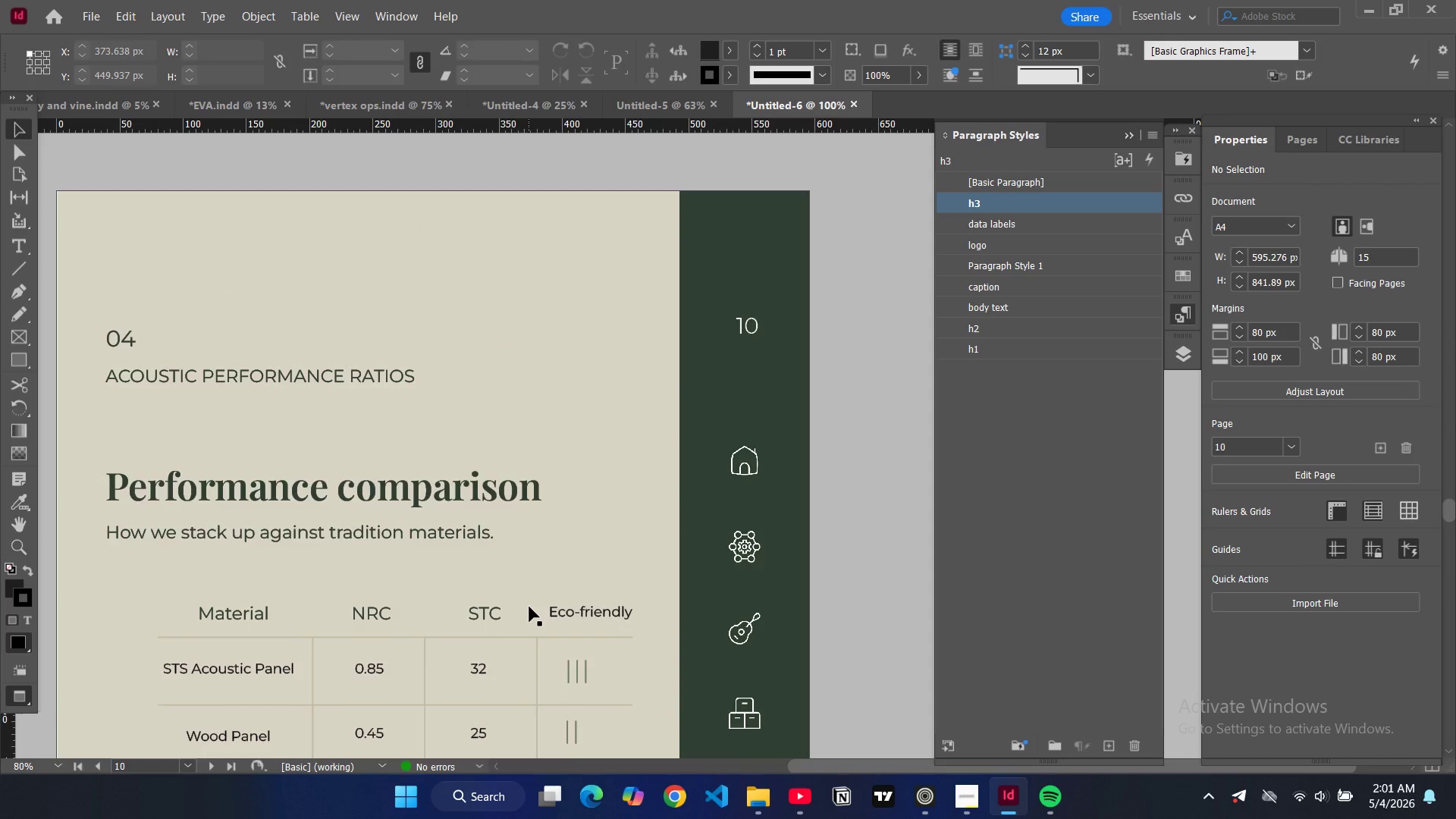 
scroll: coordinate [529, 607], scroll_direction: down, amount: 3.0
 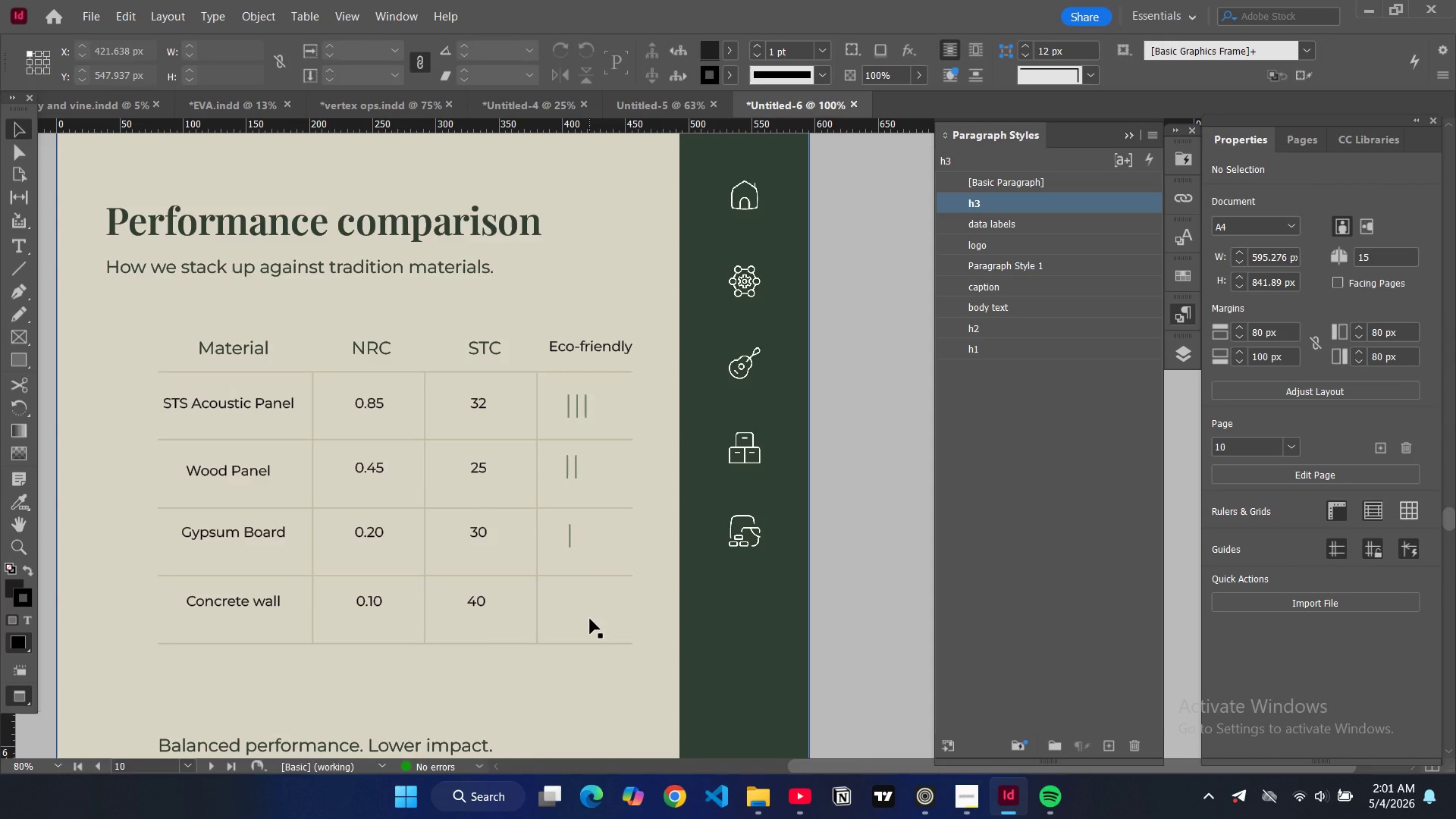 
scroll: coordinate [590, 619], scroll_direction: up, amount: 4.0
 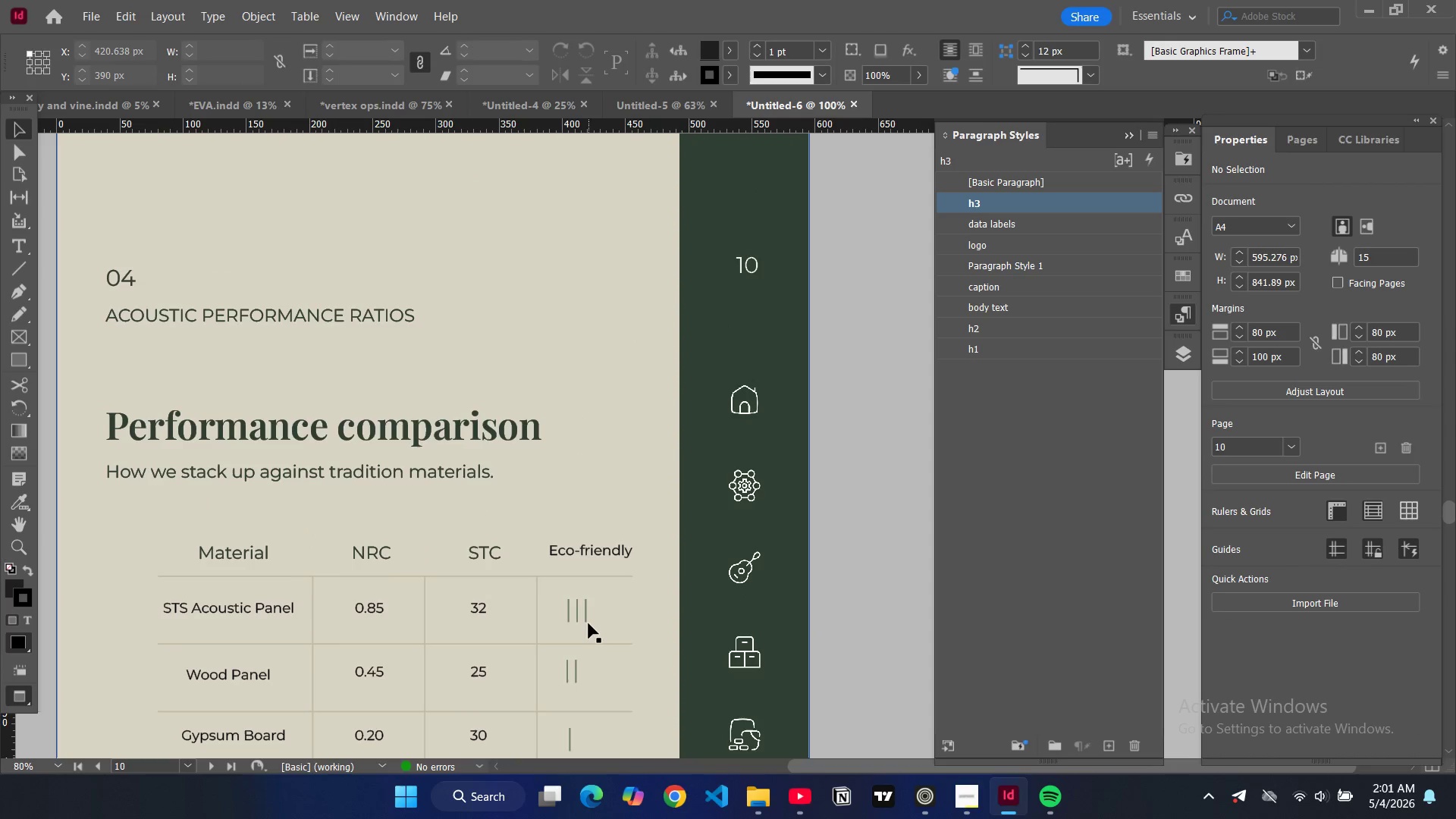 
key(Control+Minus)
 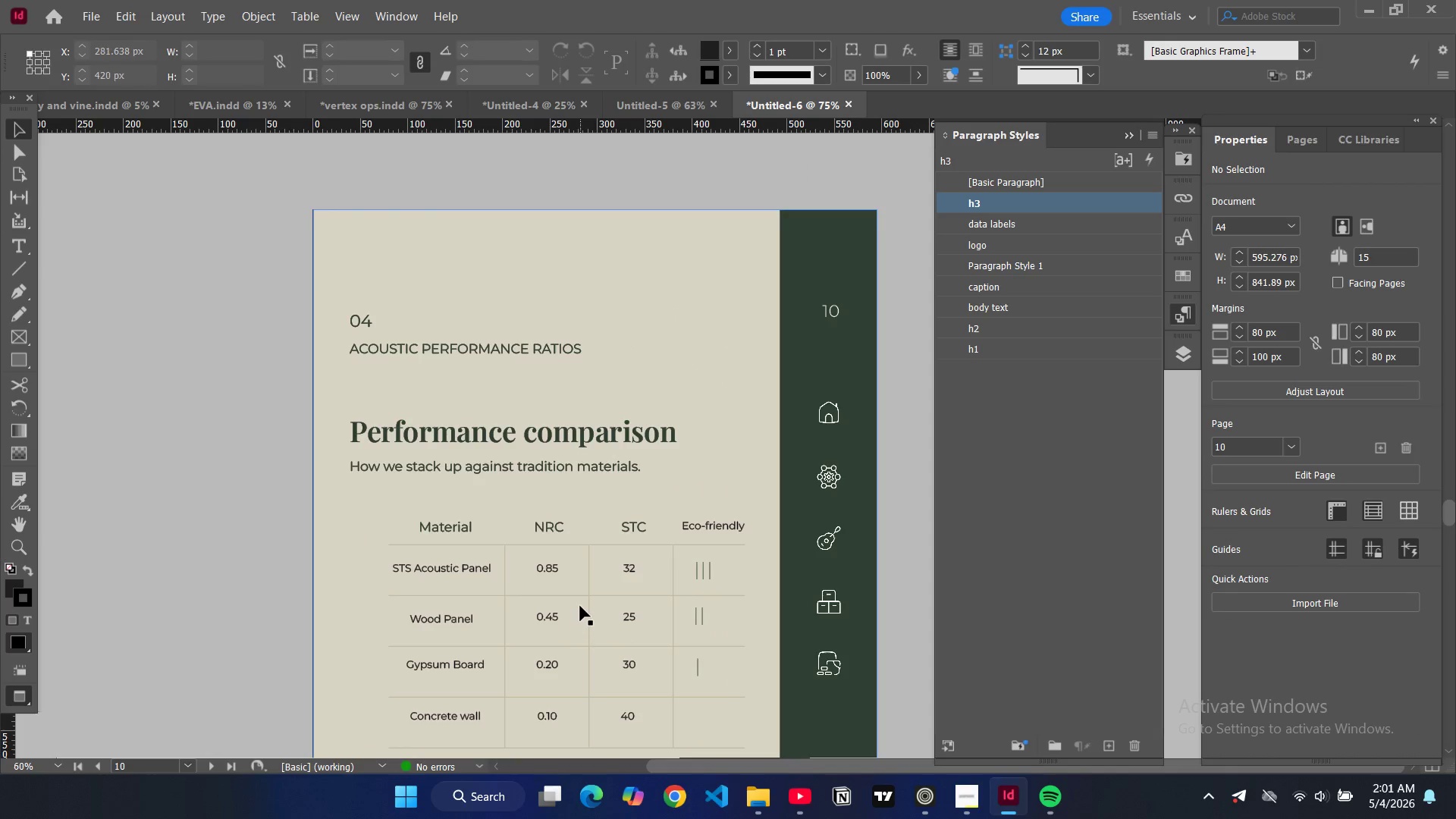 
scroll: coordinate [580, 604], scroll_direction: down, amount: 21.0
 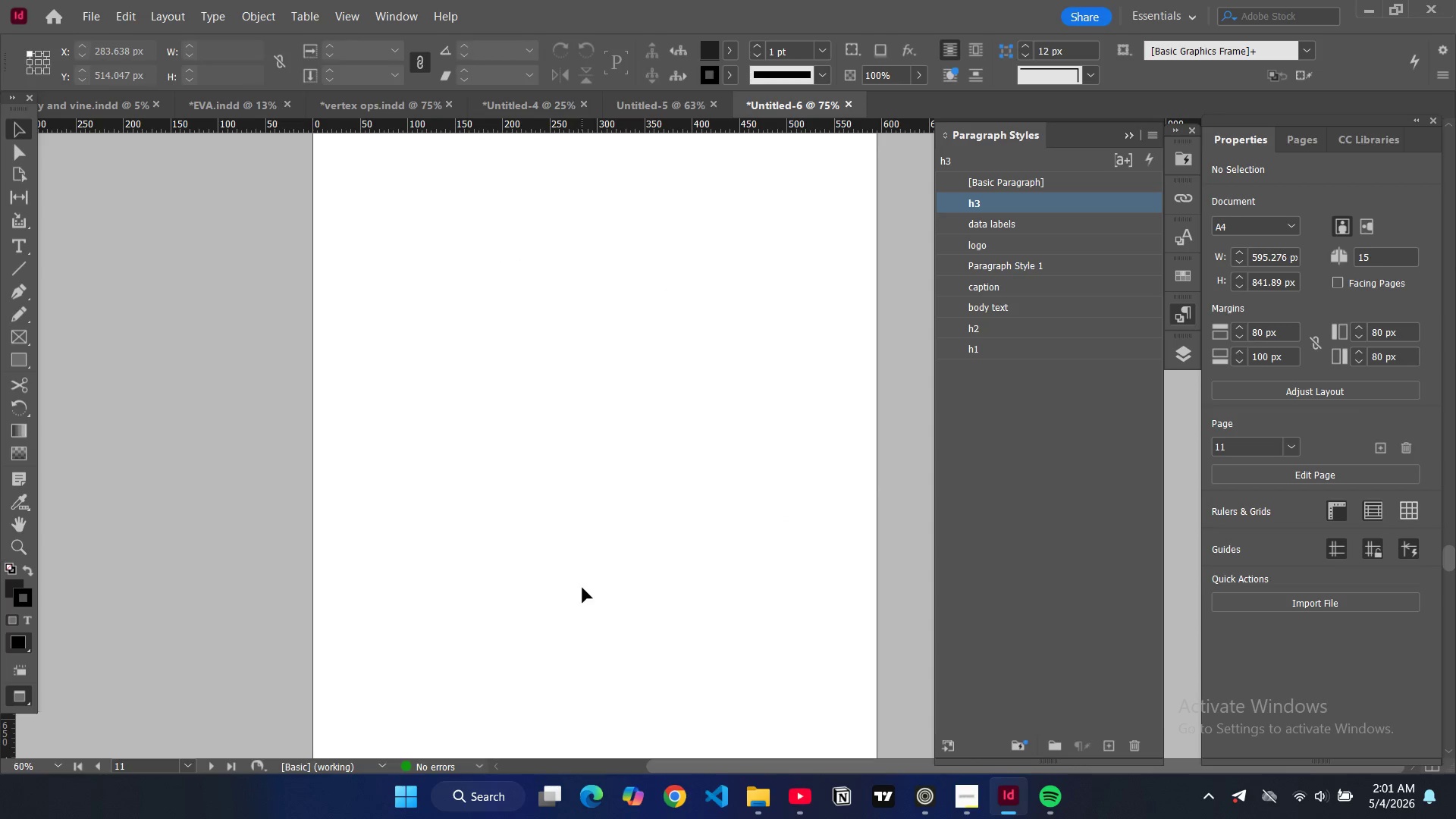 
left_click([582, 588])
 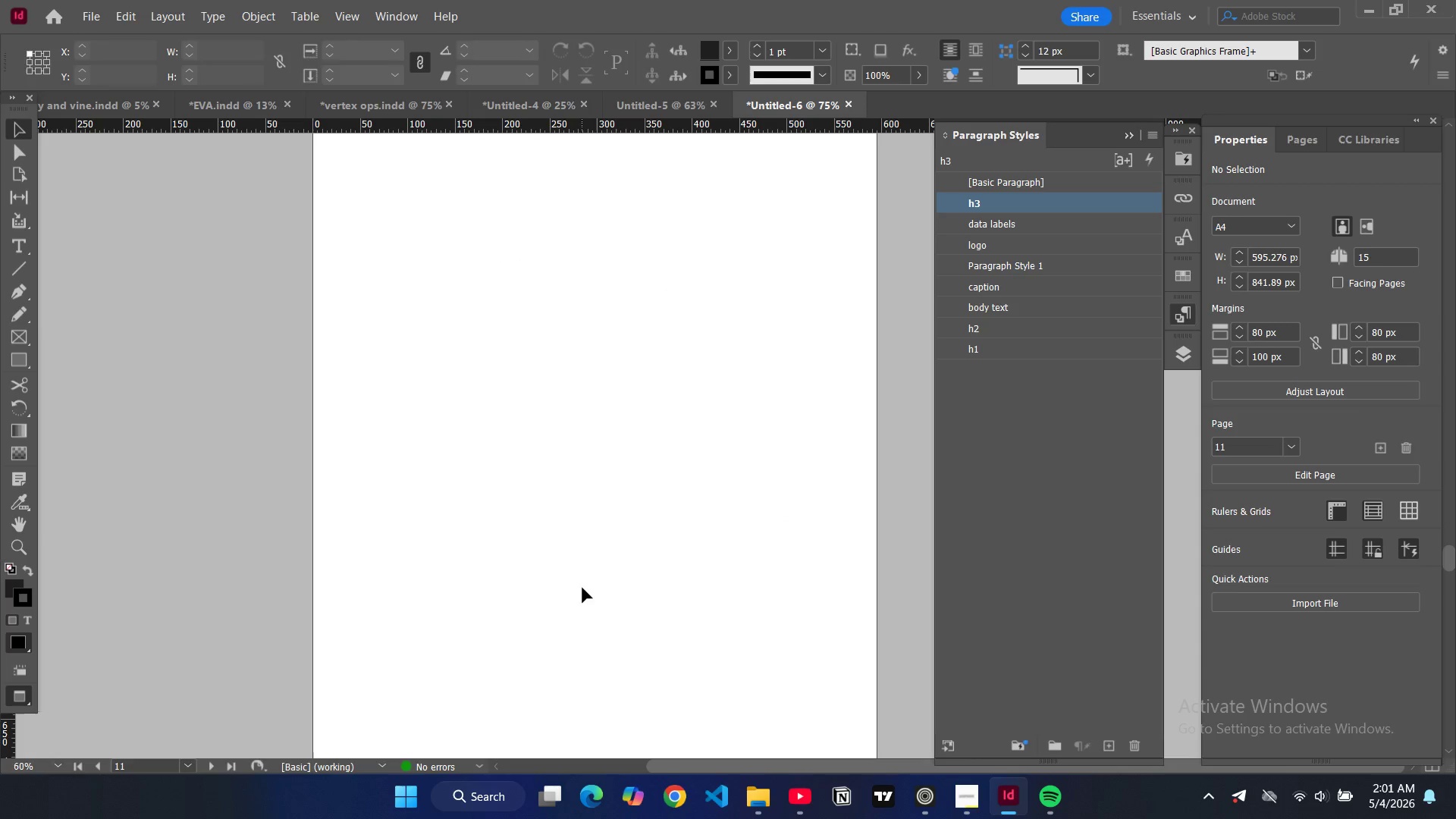 
key(W)
 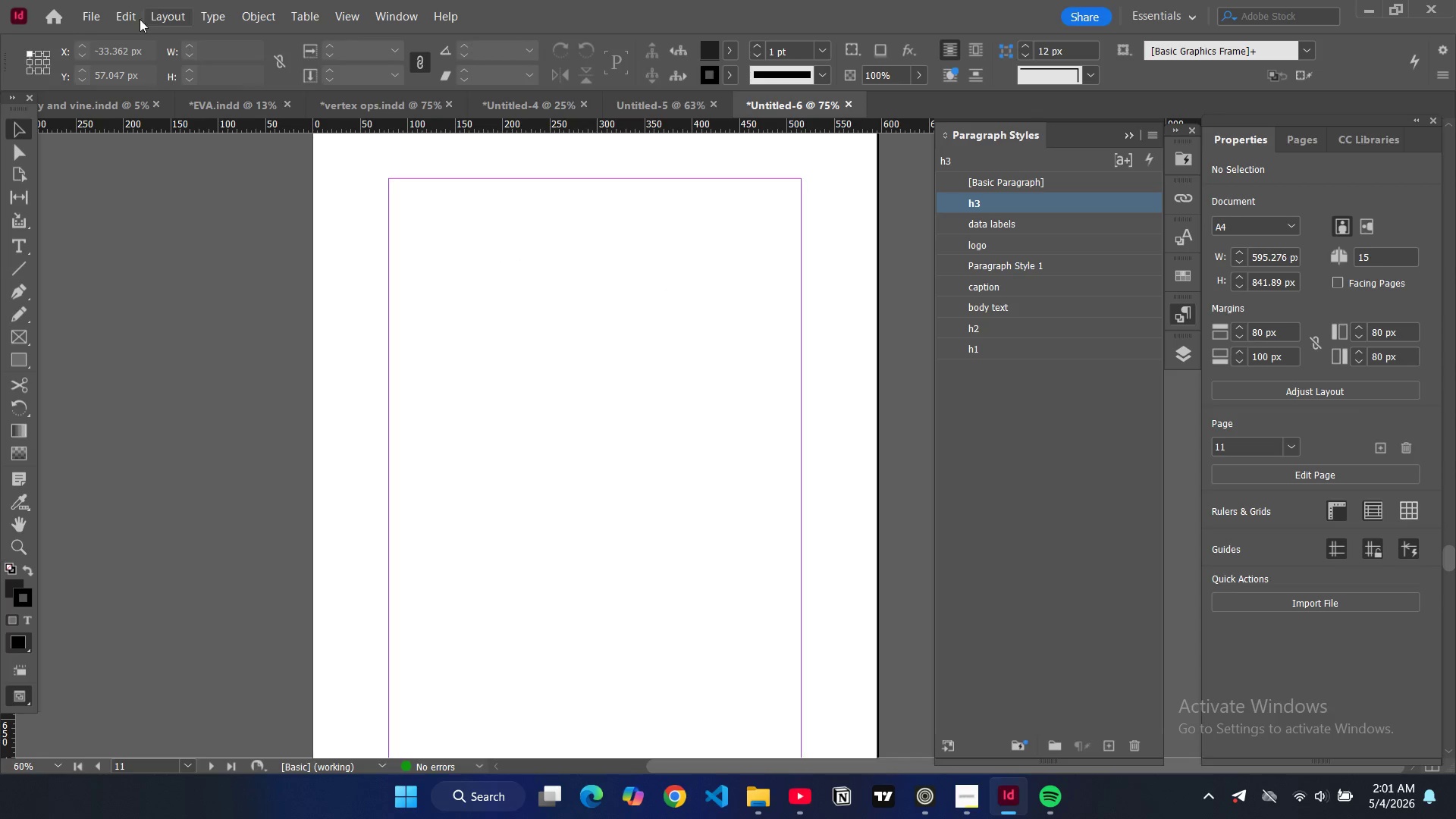 
left_click([130, 17])
 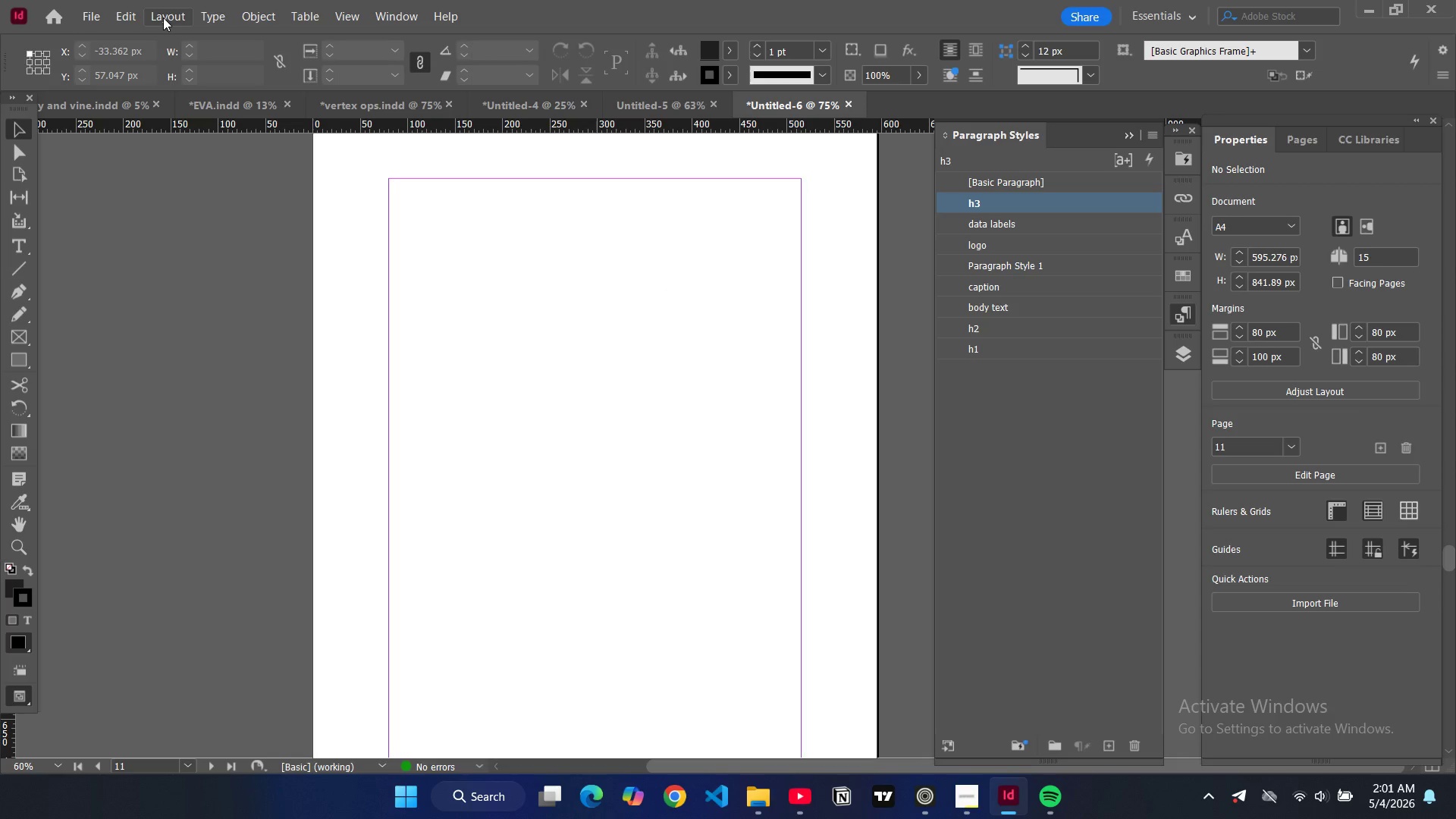 
left_click([163, 16])
 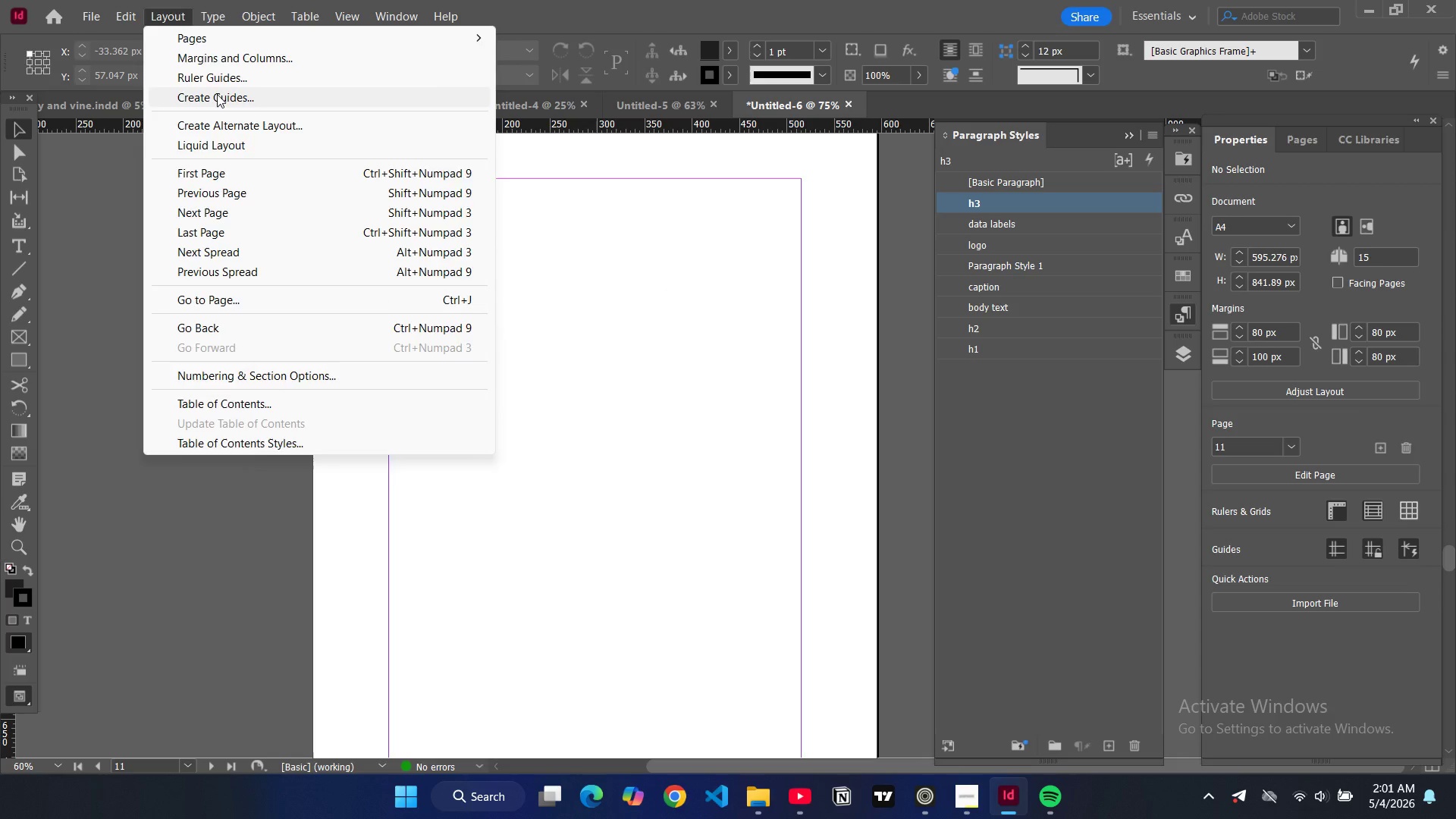 
left_click([217, 94])
 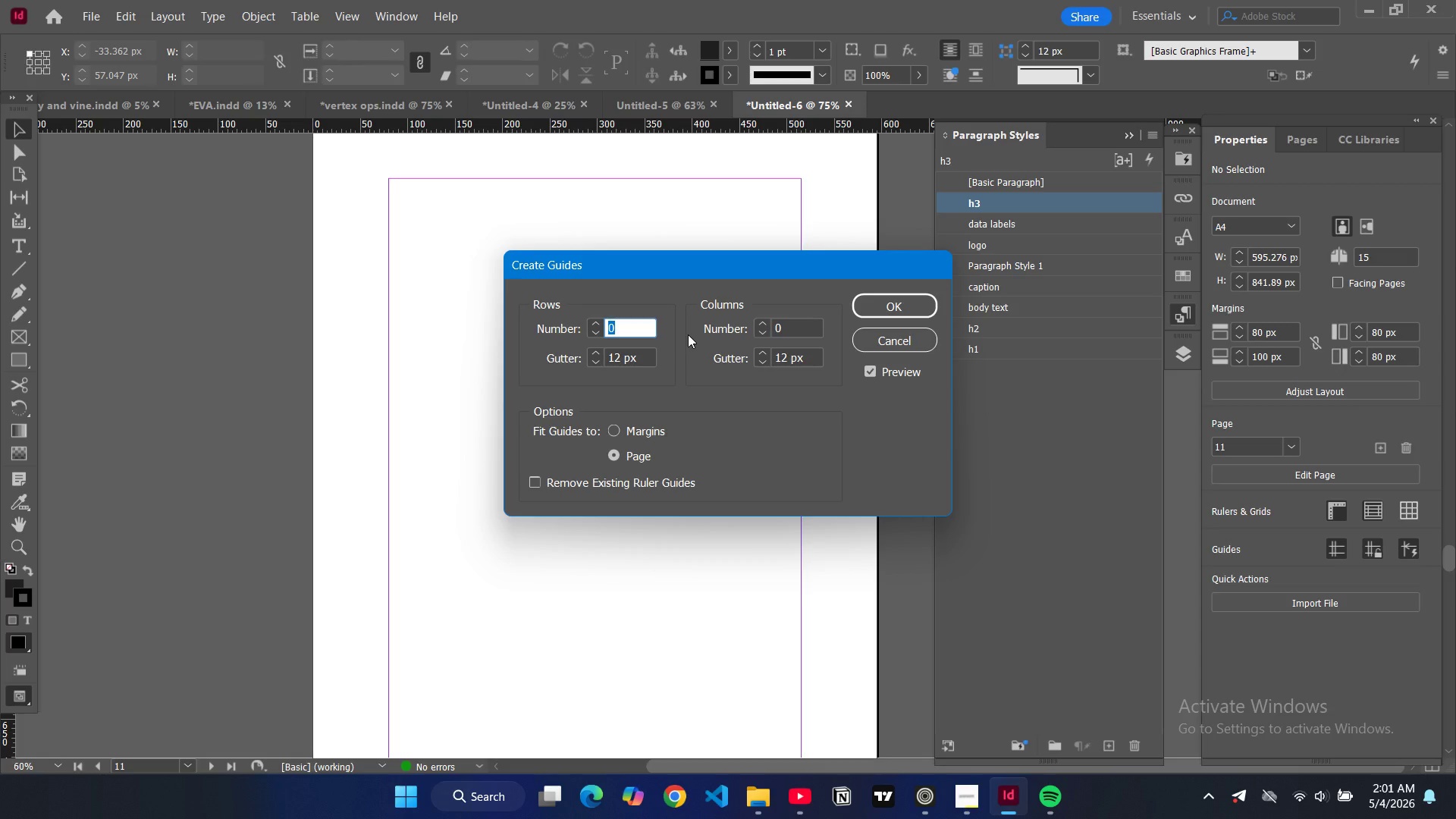 
key(8)
 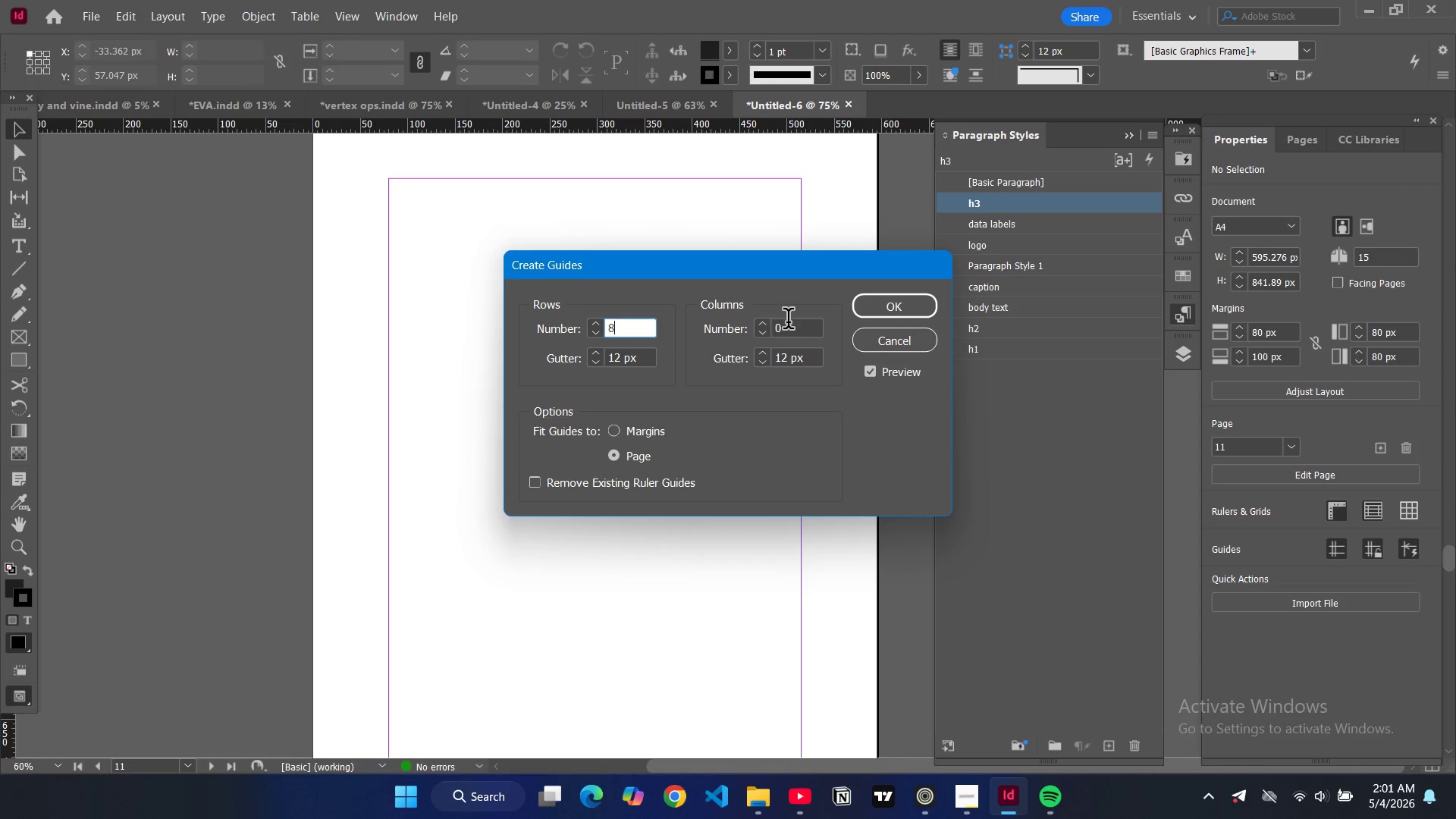 
double_click([788, 322])
 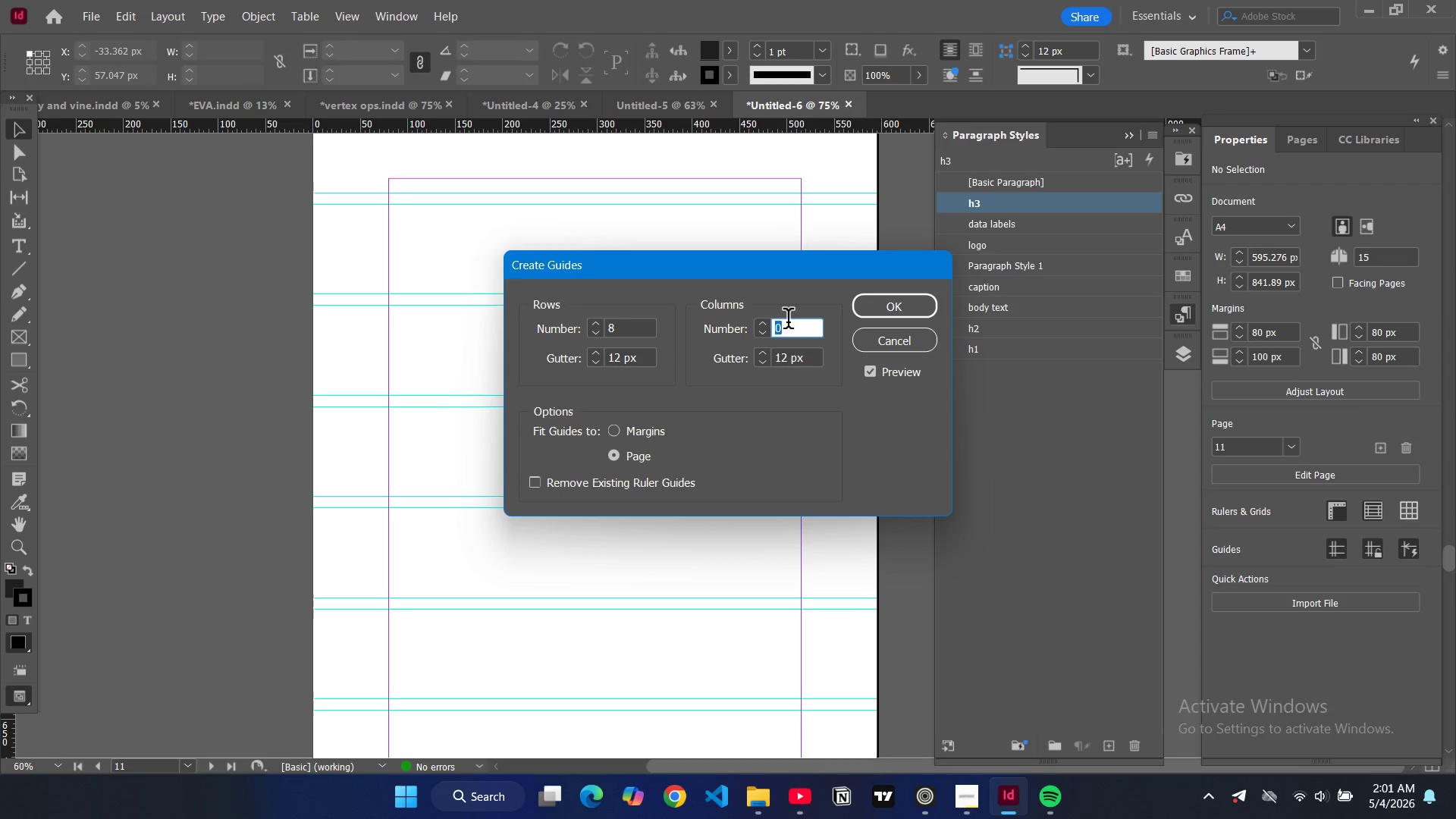 
type(12)
 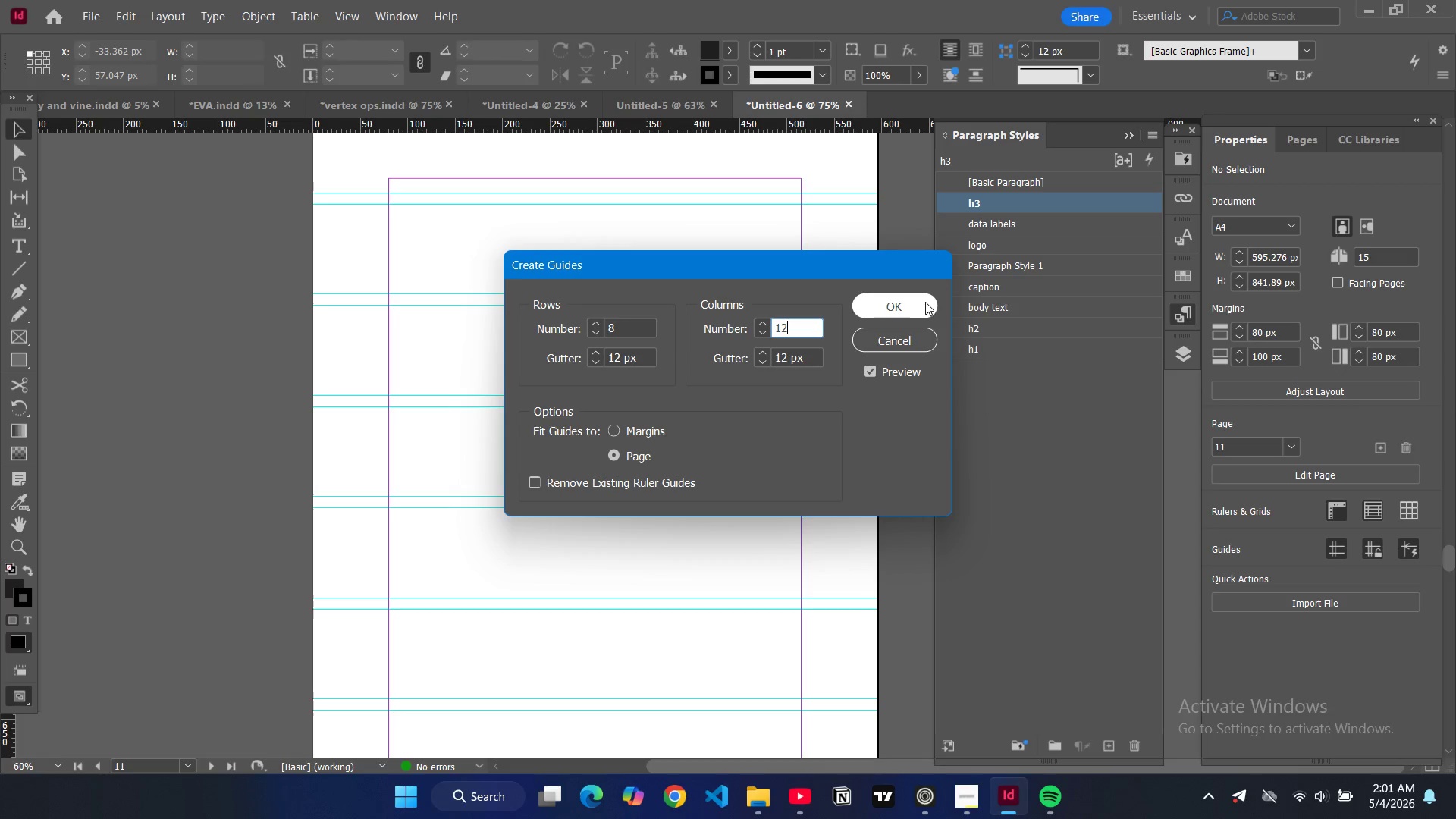 
left_click([925, 302])
 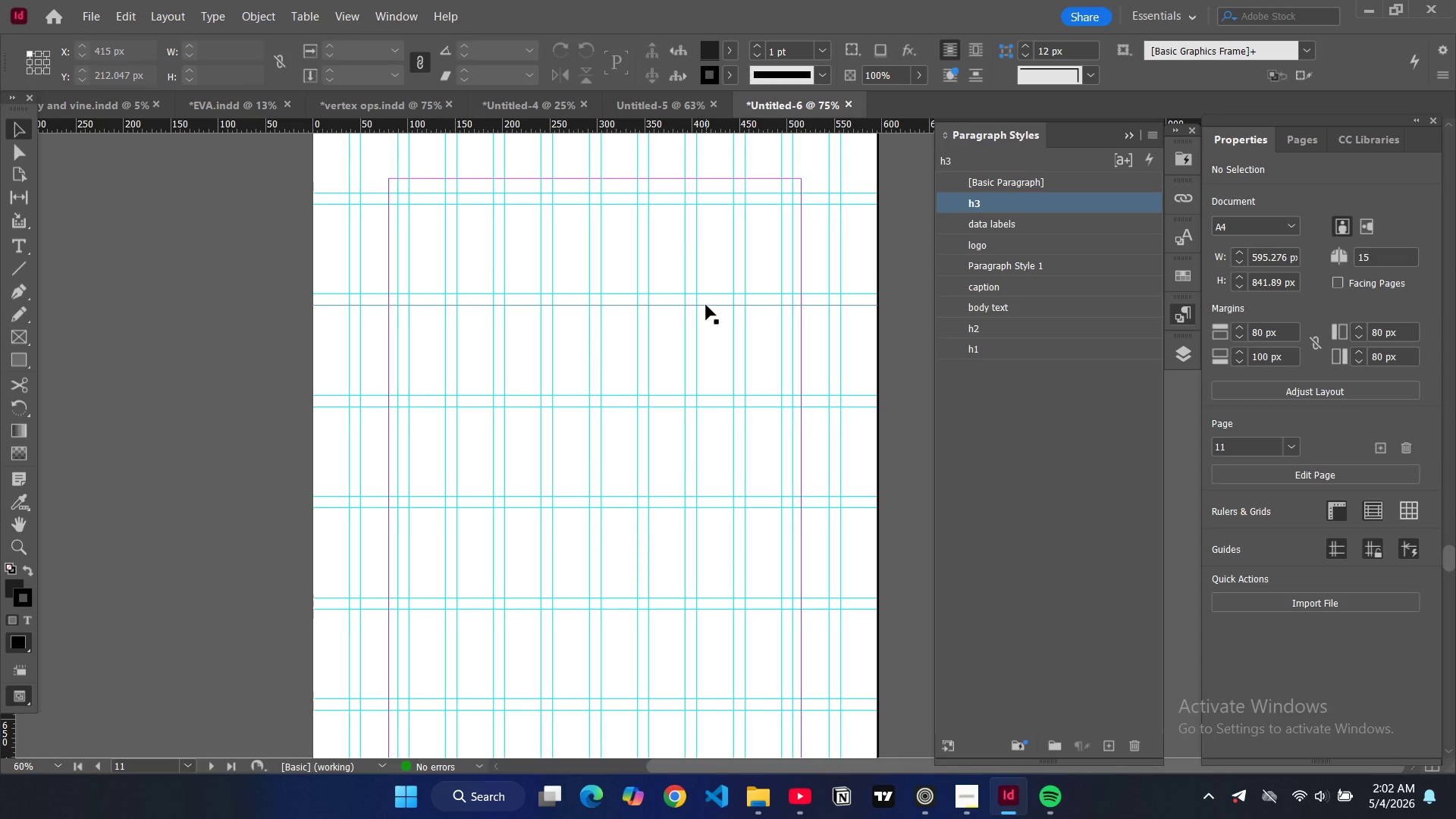 
wait(7.36)
 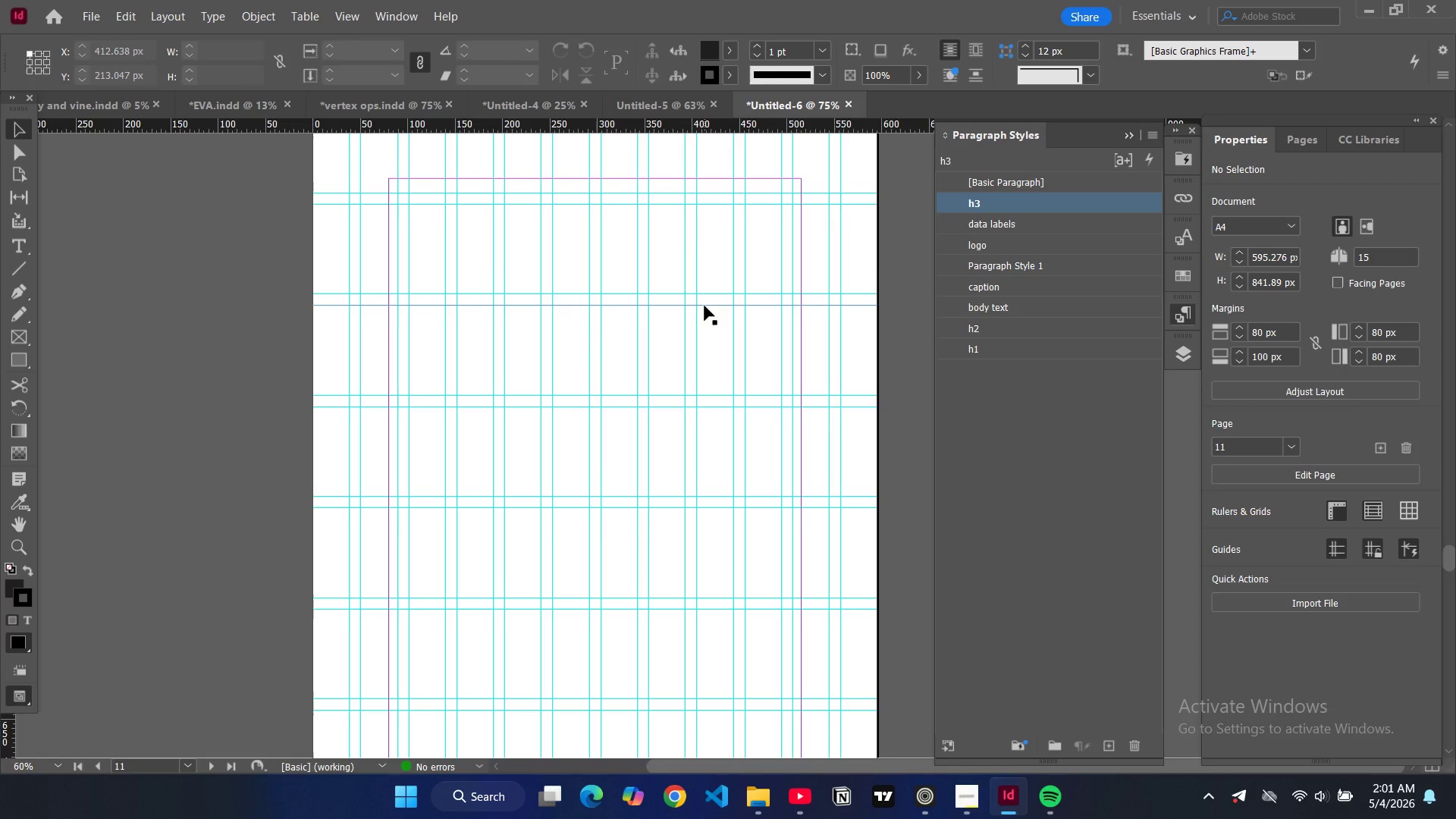 
scroll: coordinate [808, 301], scroll_direction: up, amount: 88.0
 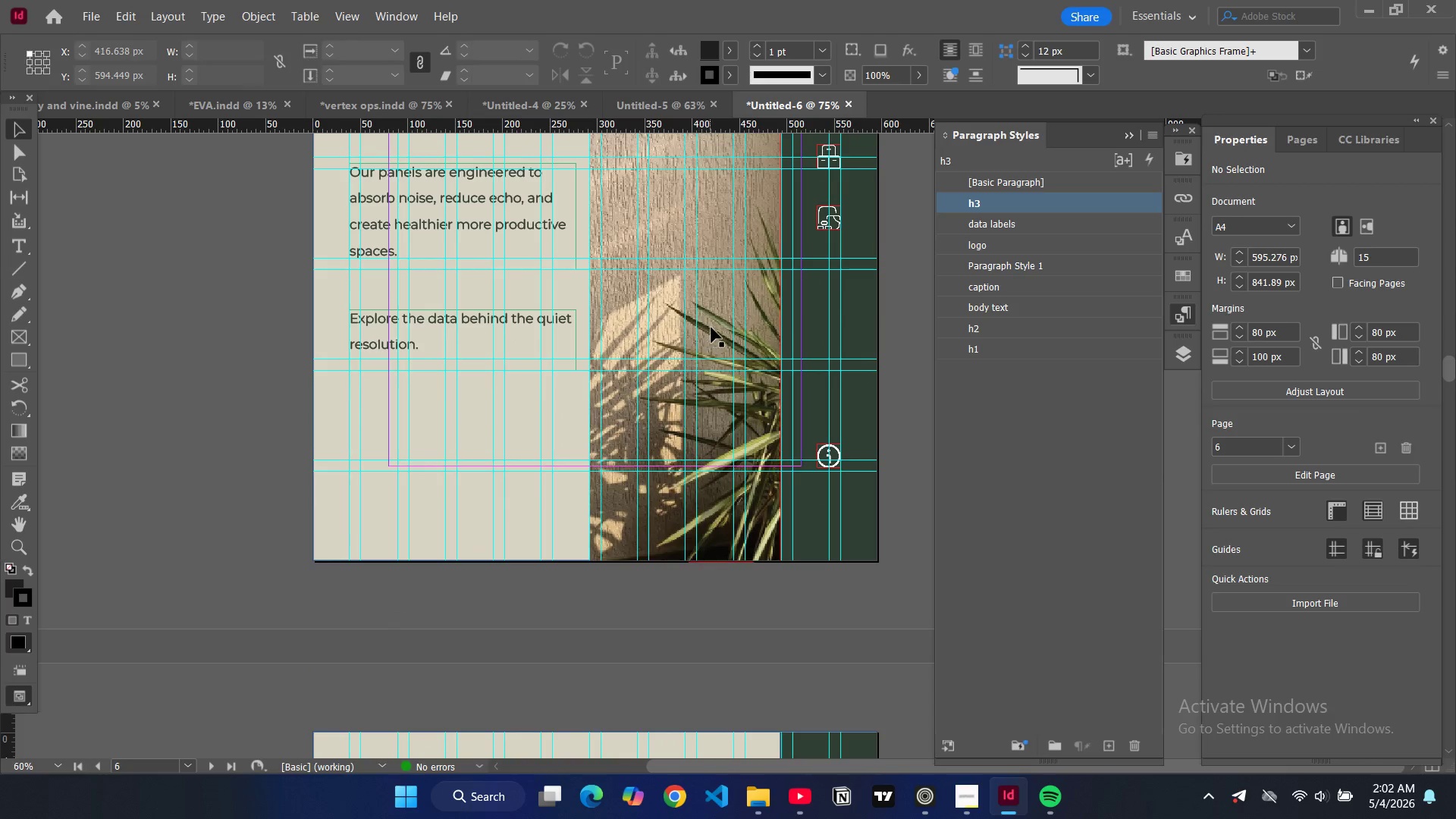 
left_click([714, 328])
 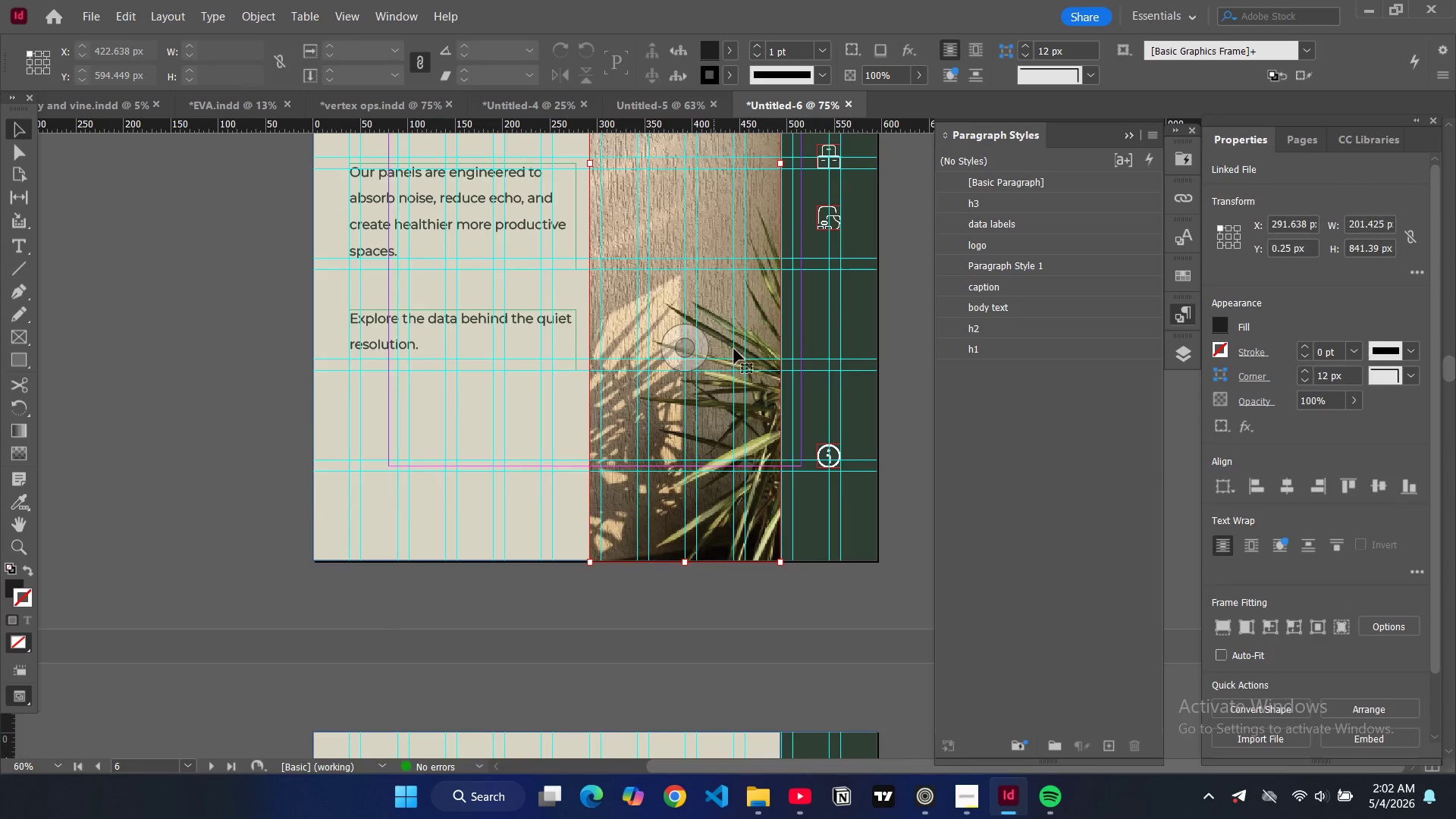 
key(Control+C)
 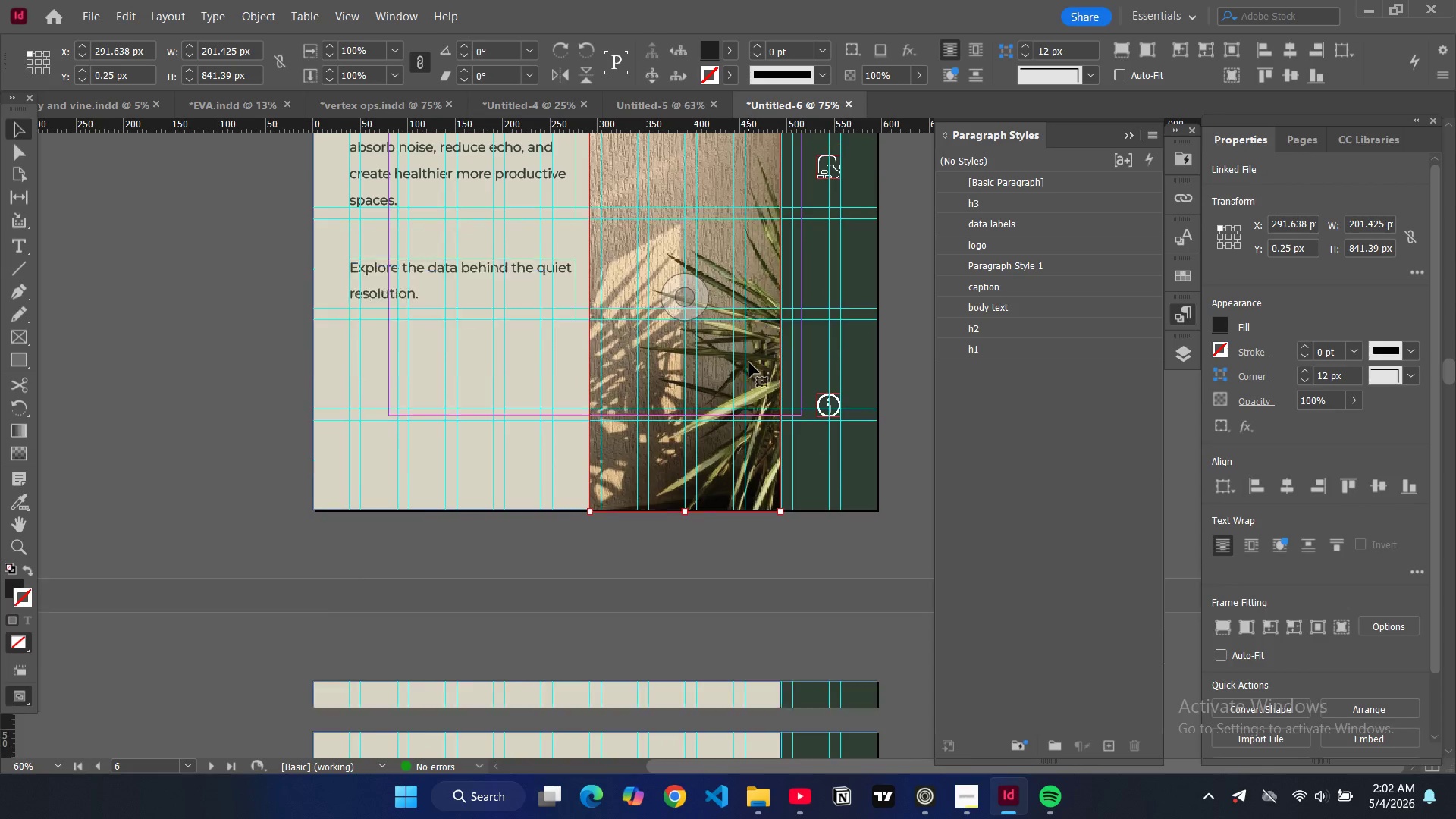 
scroll: coordinate [749, 362], scroll_direction: down, amount: 88.0
 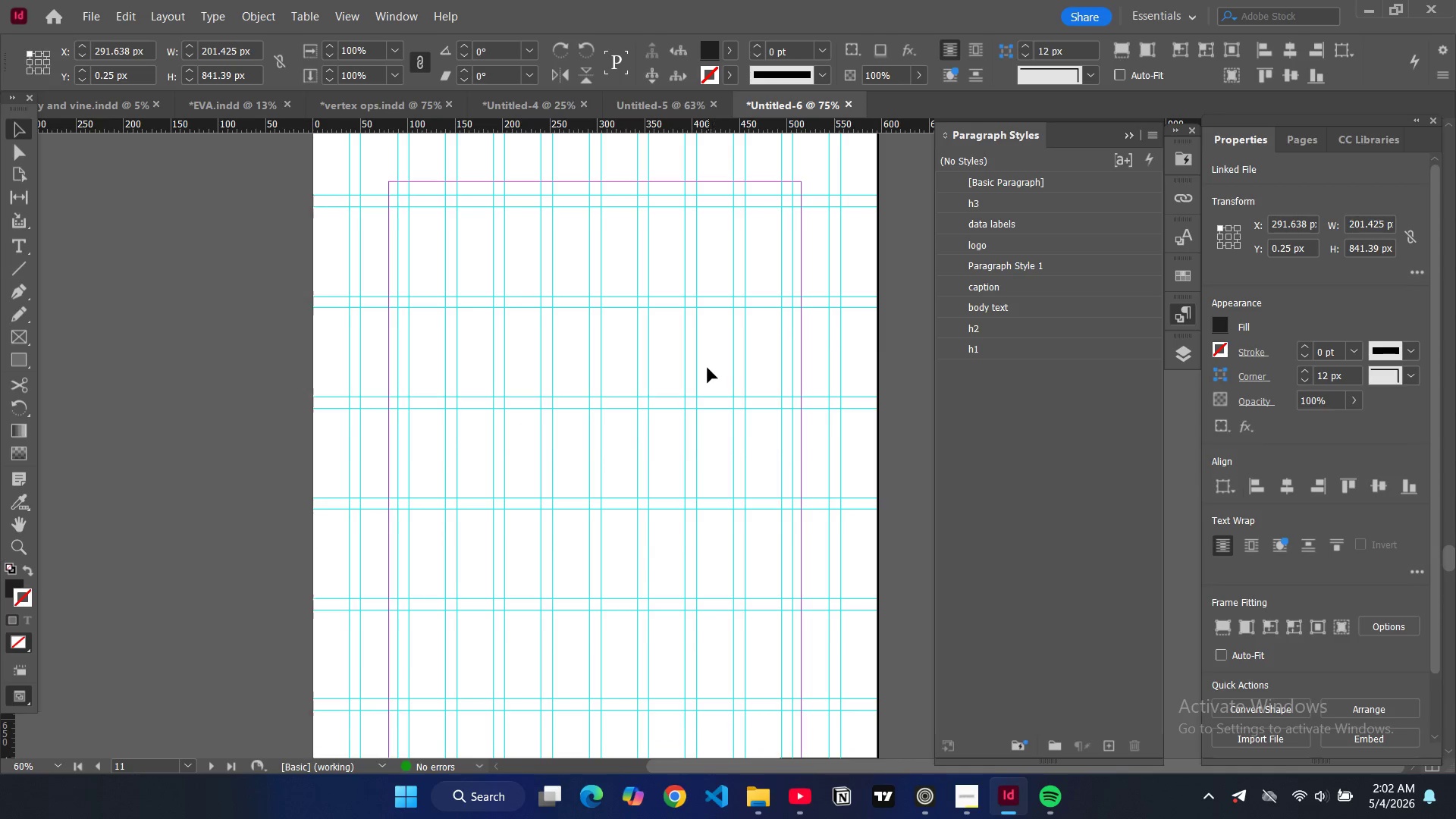 
left_click([708, 368])
 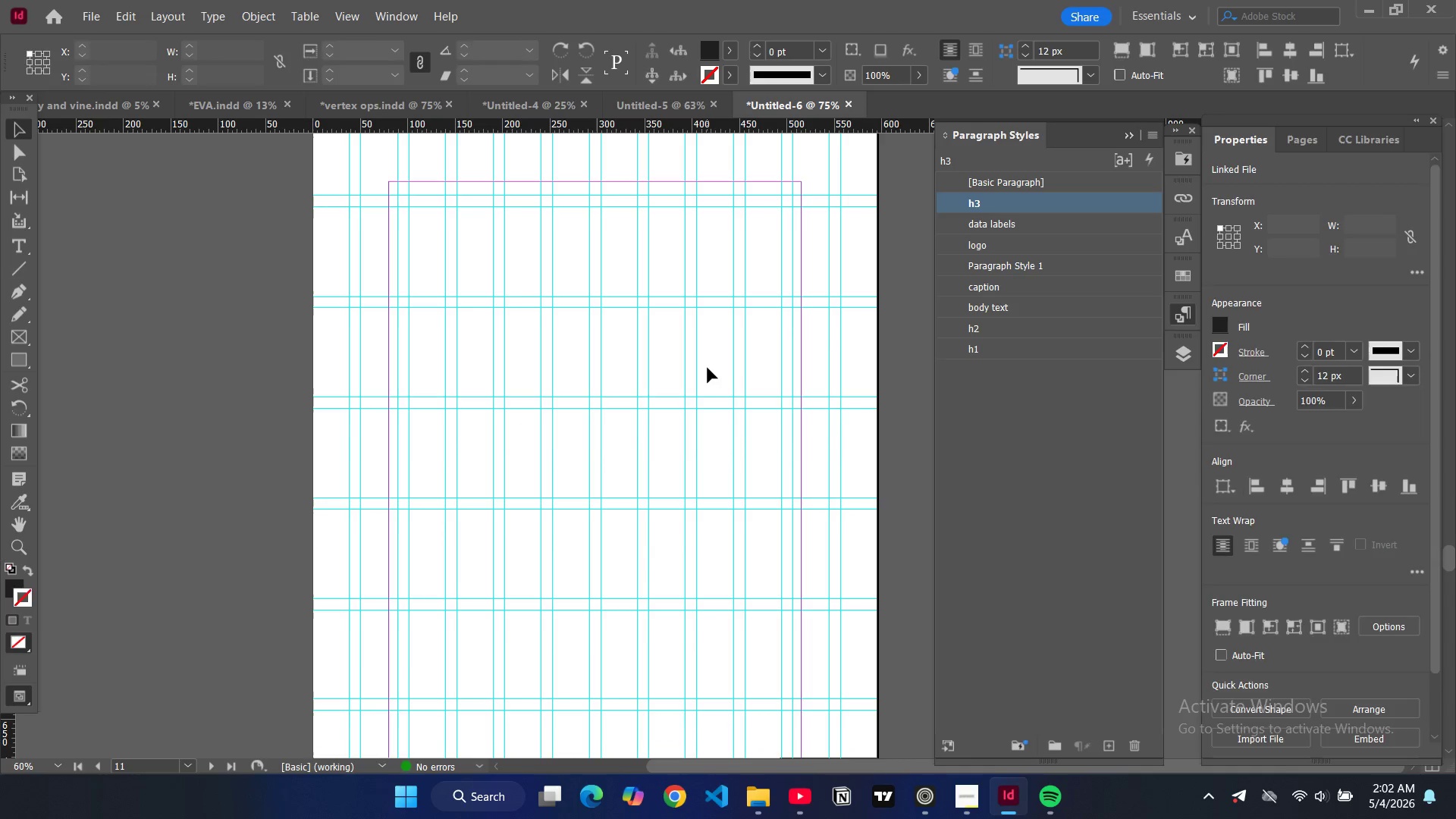 
key(Control+V)
 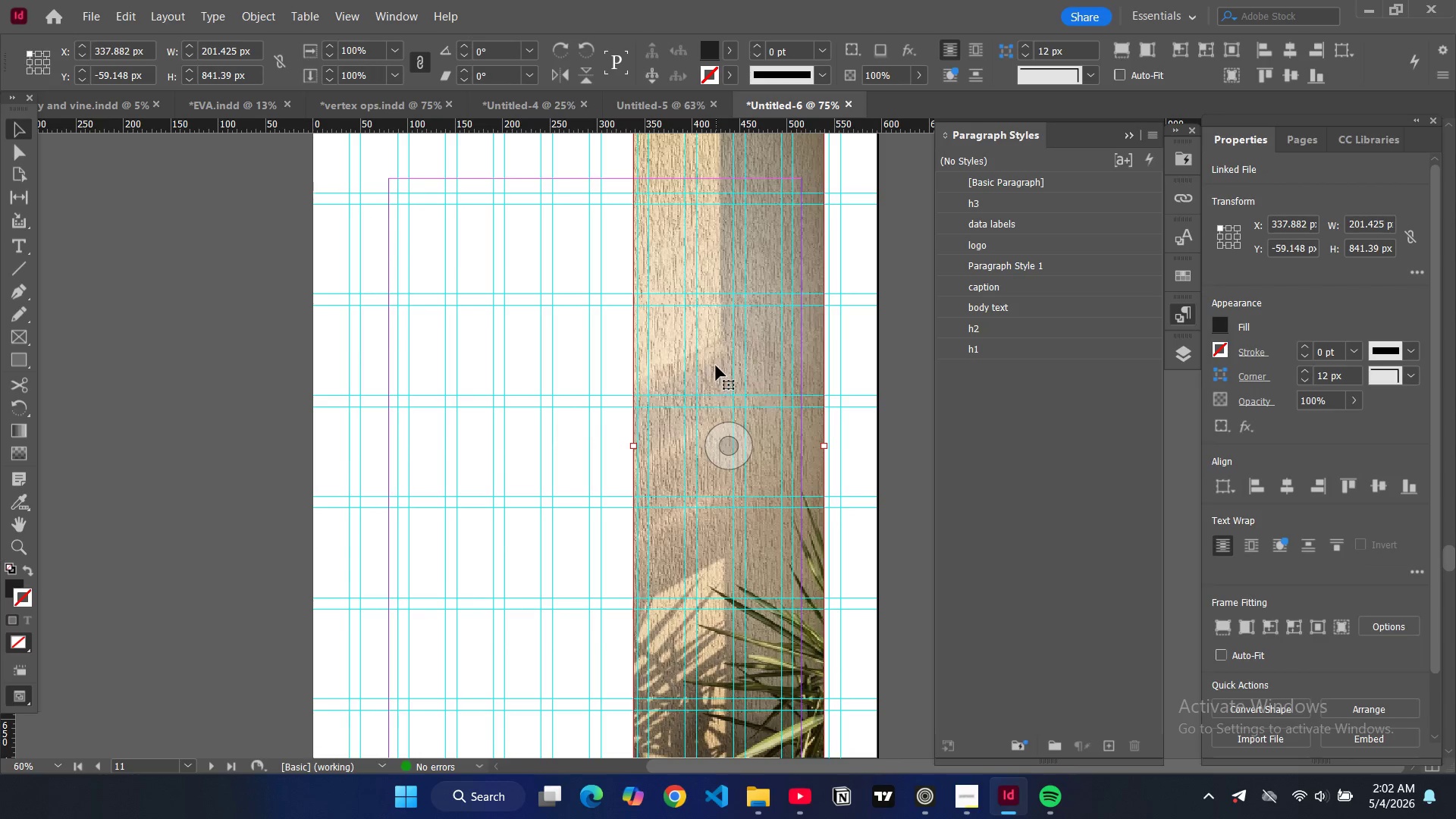 
left_click_drag(start_coordinate=[713, 360], to_coordinate=[686, 438])
 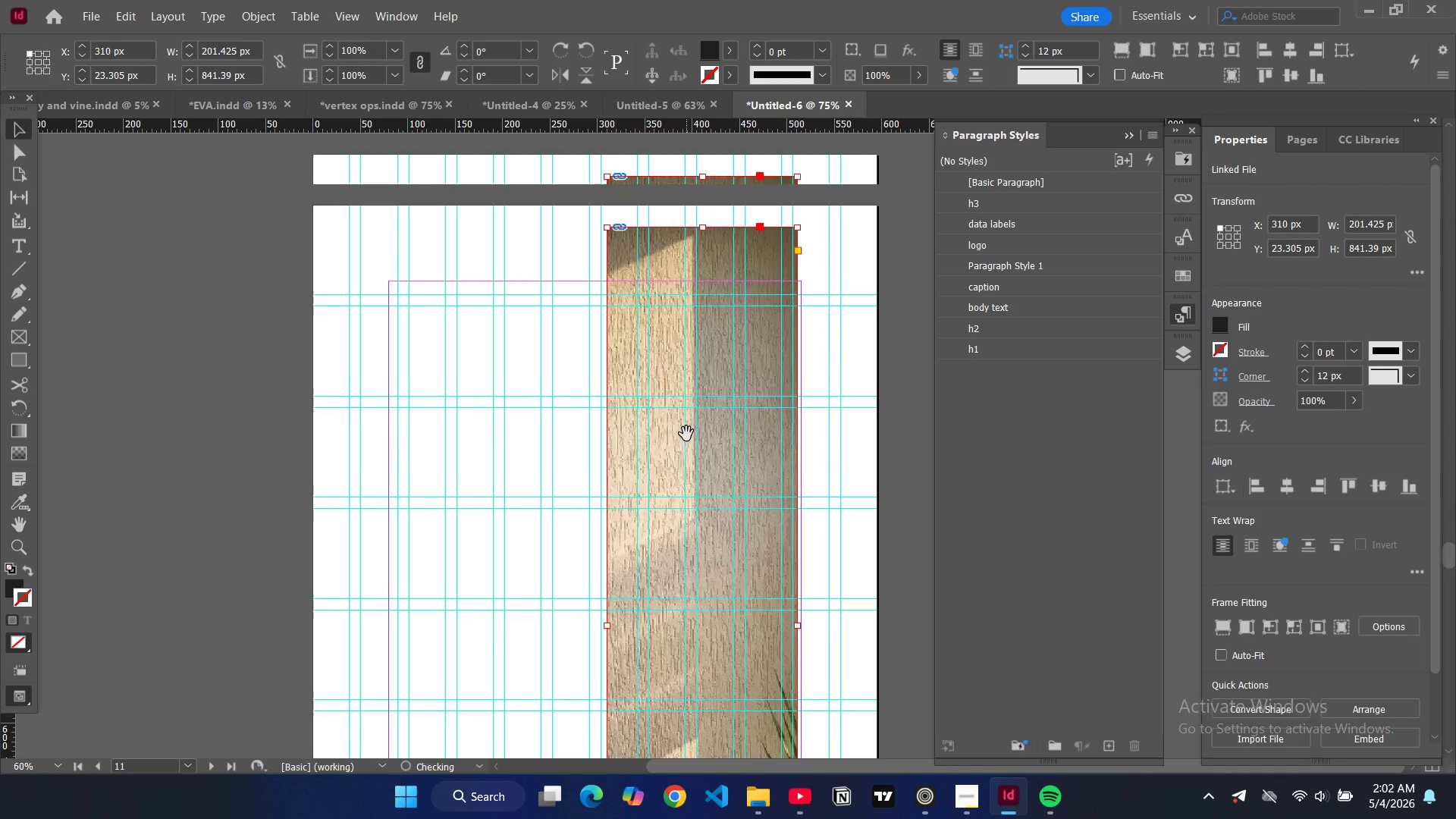 
scroll: coordinate [686, 434], scroll_direction: up, amount: 3.0
 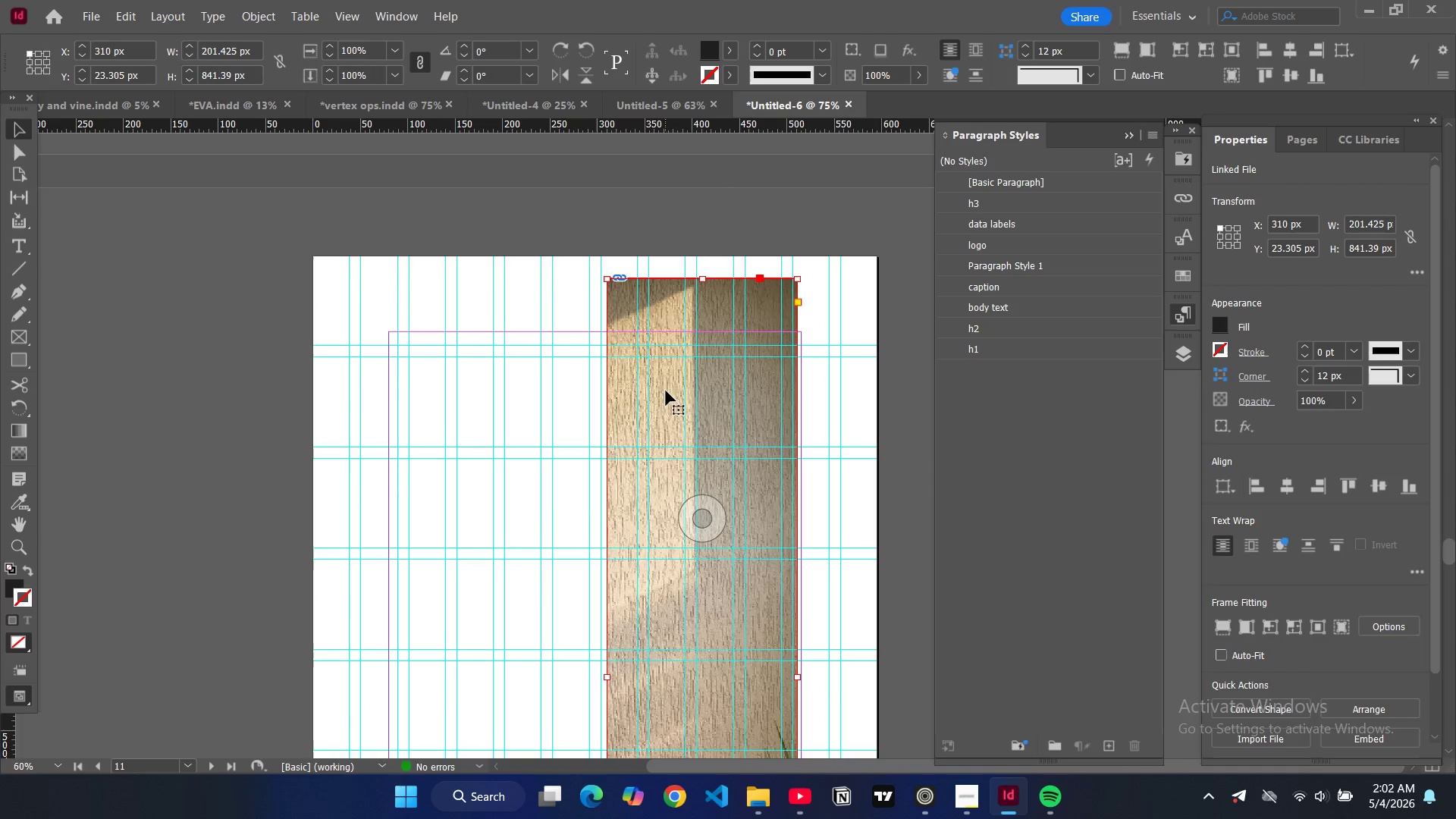 
left_click_drag(start_coordinate=[667, 391], to_coordinate=[648, 370])
 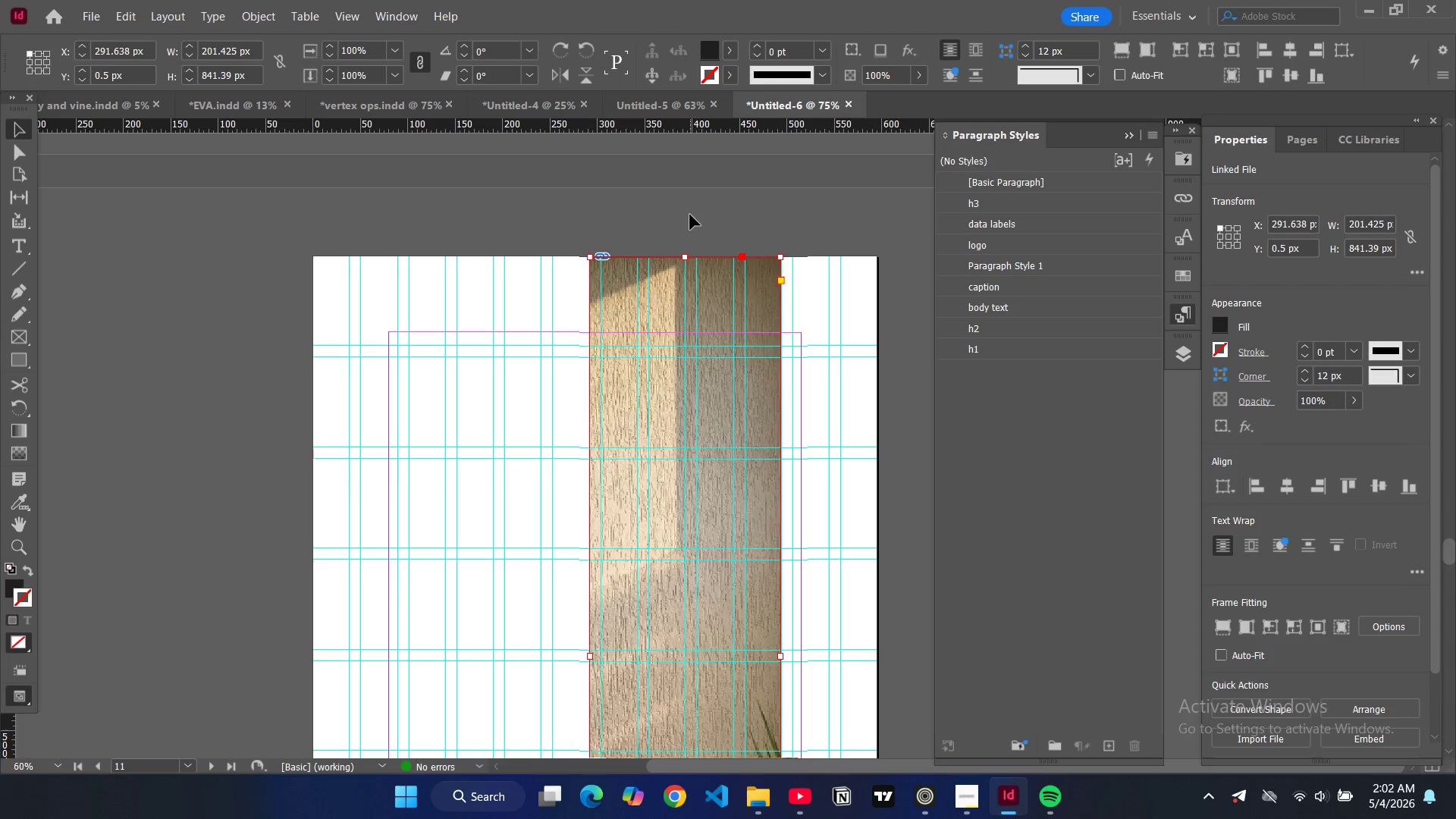 
left_click([690, 215])
 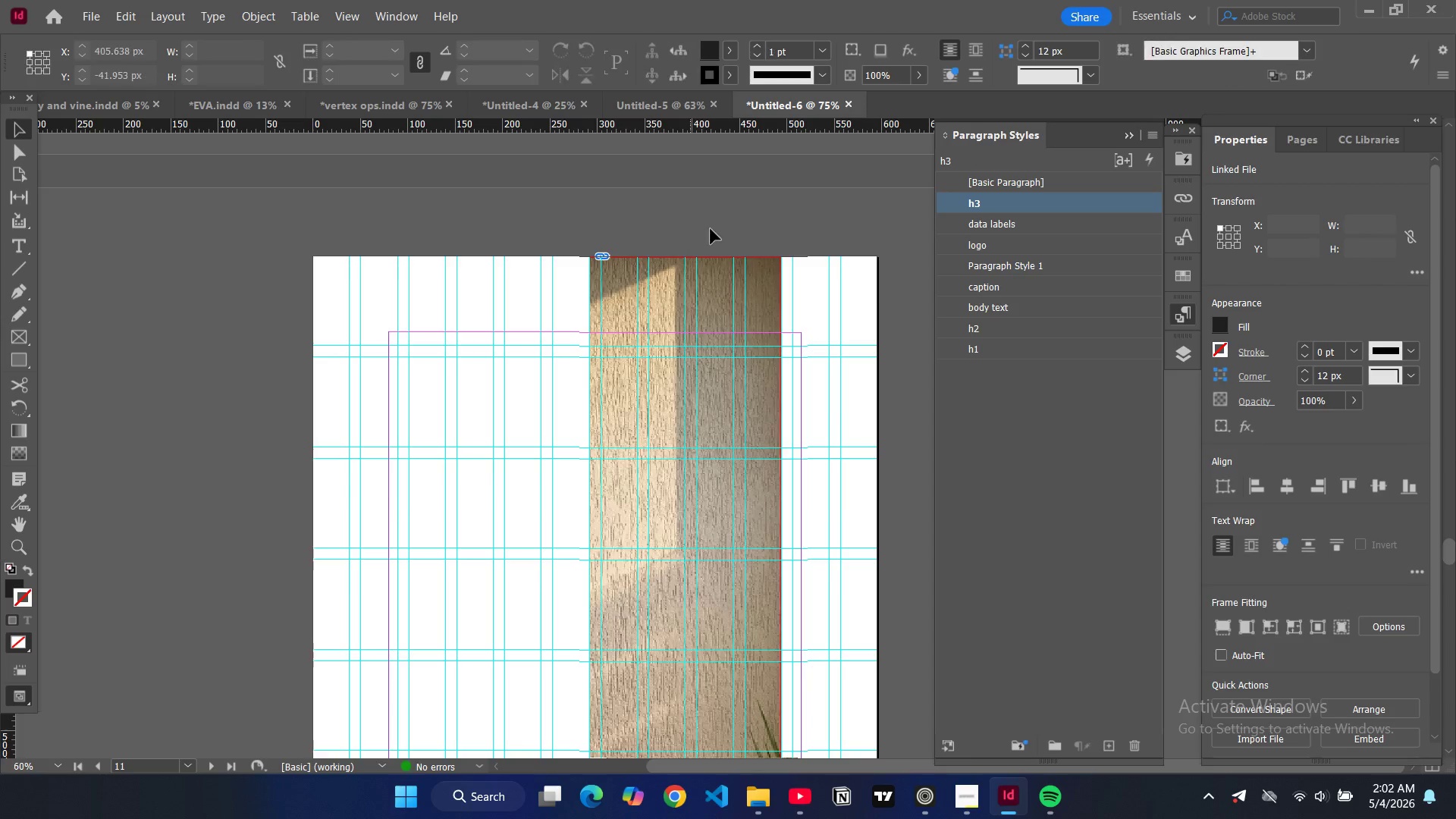 
scroll: coordinate [725, 252], scroll_direction: up, amount: 7.0
 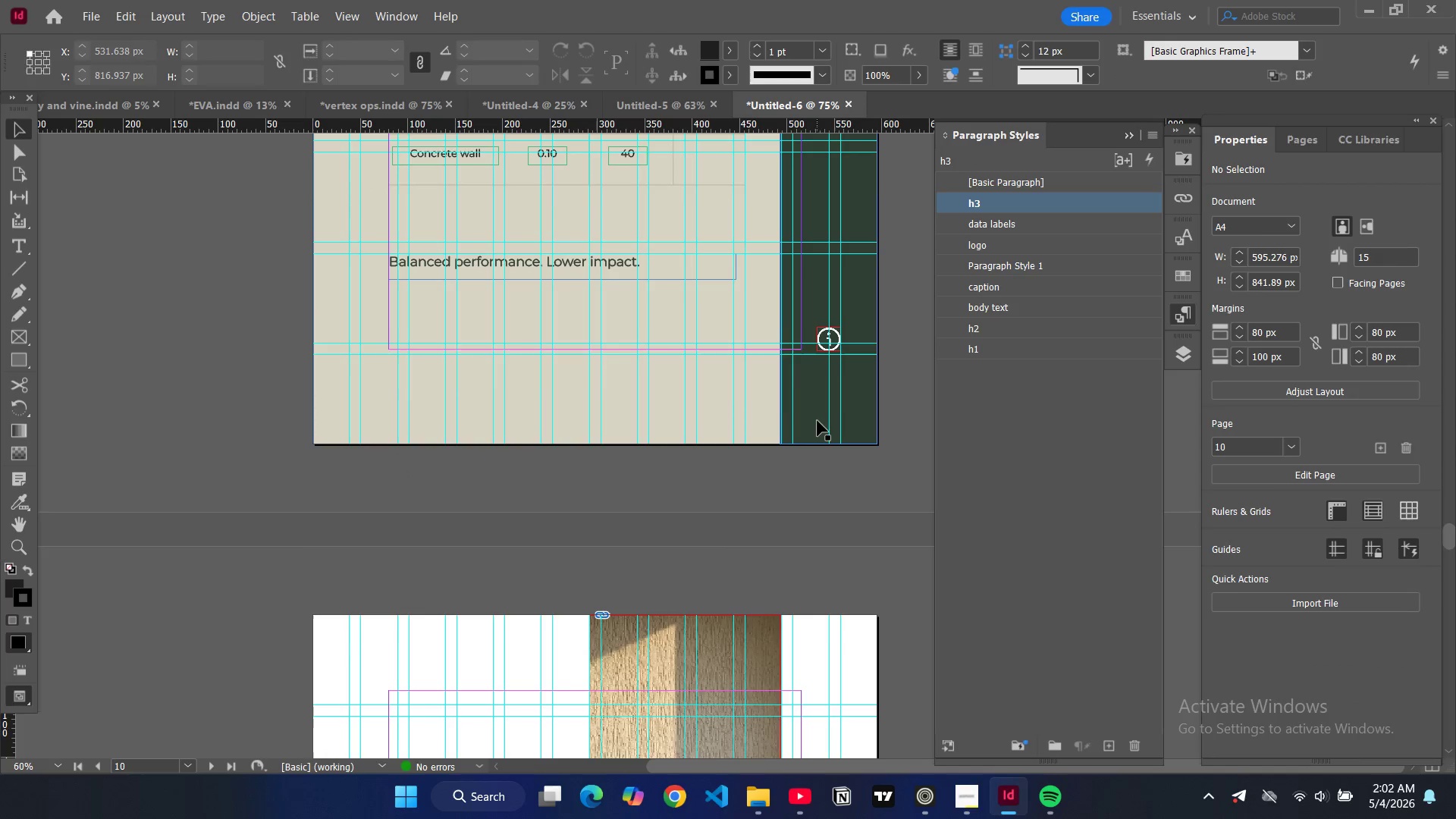 
left_click([817, 421])
 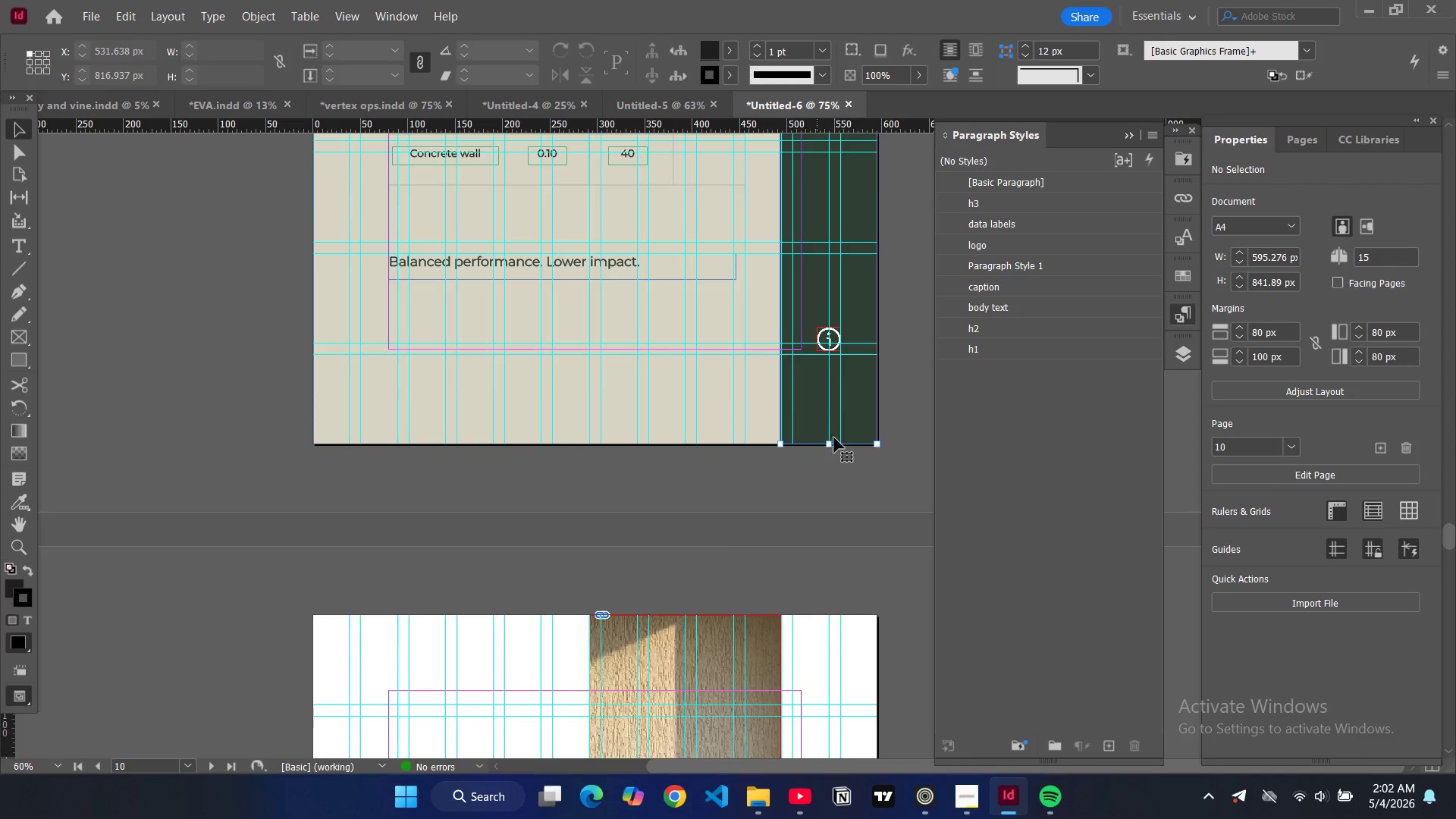 
key(Control+C)
 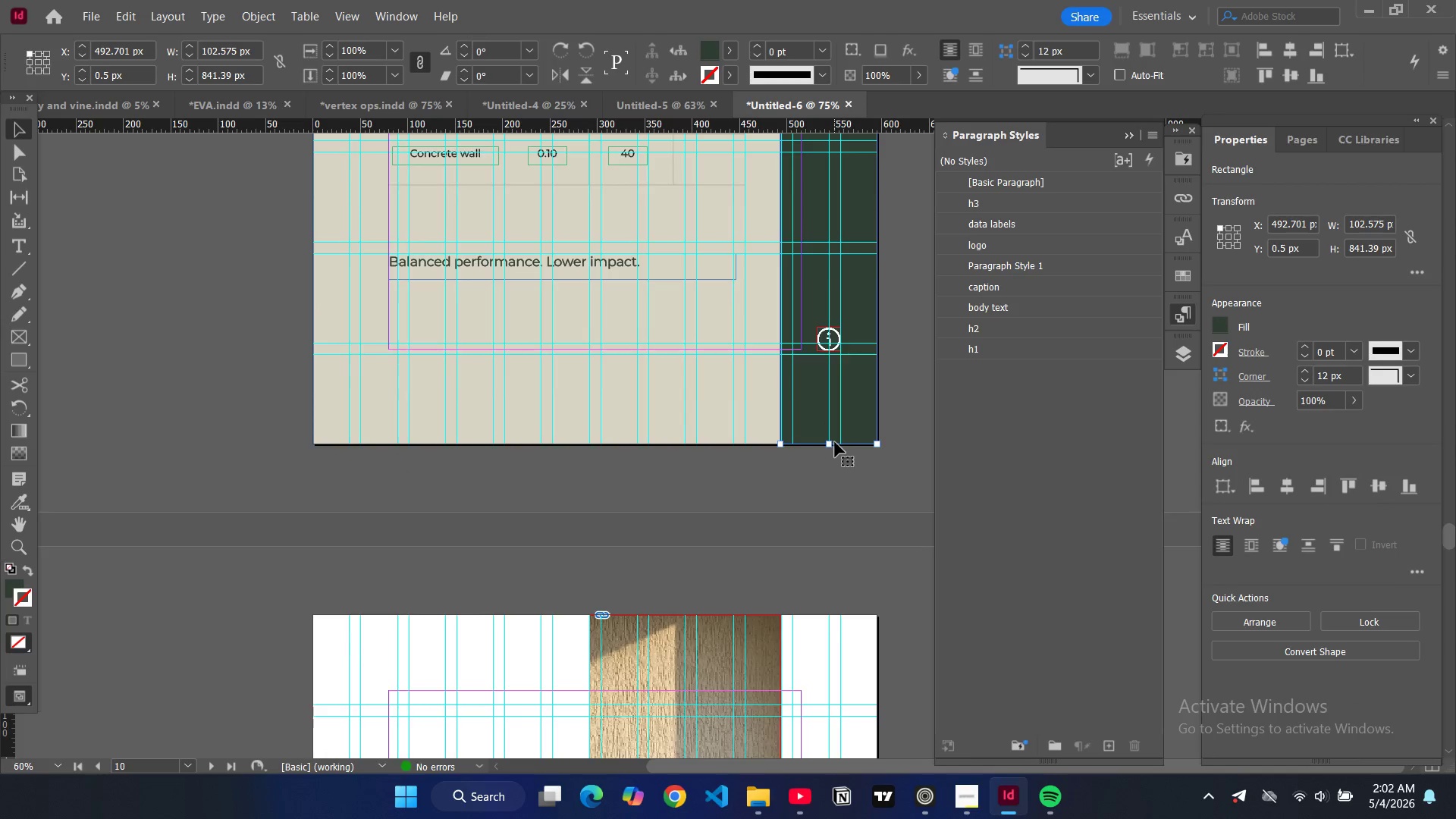 
scroll: coordinate [836, 443], scroll_direction: down, amount: 11.0
 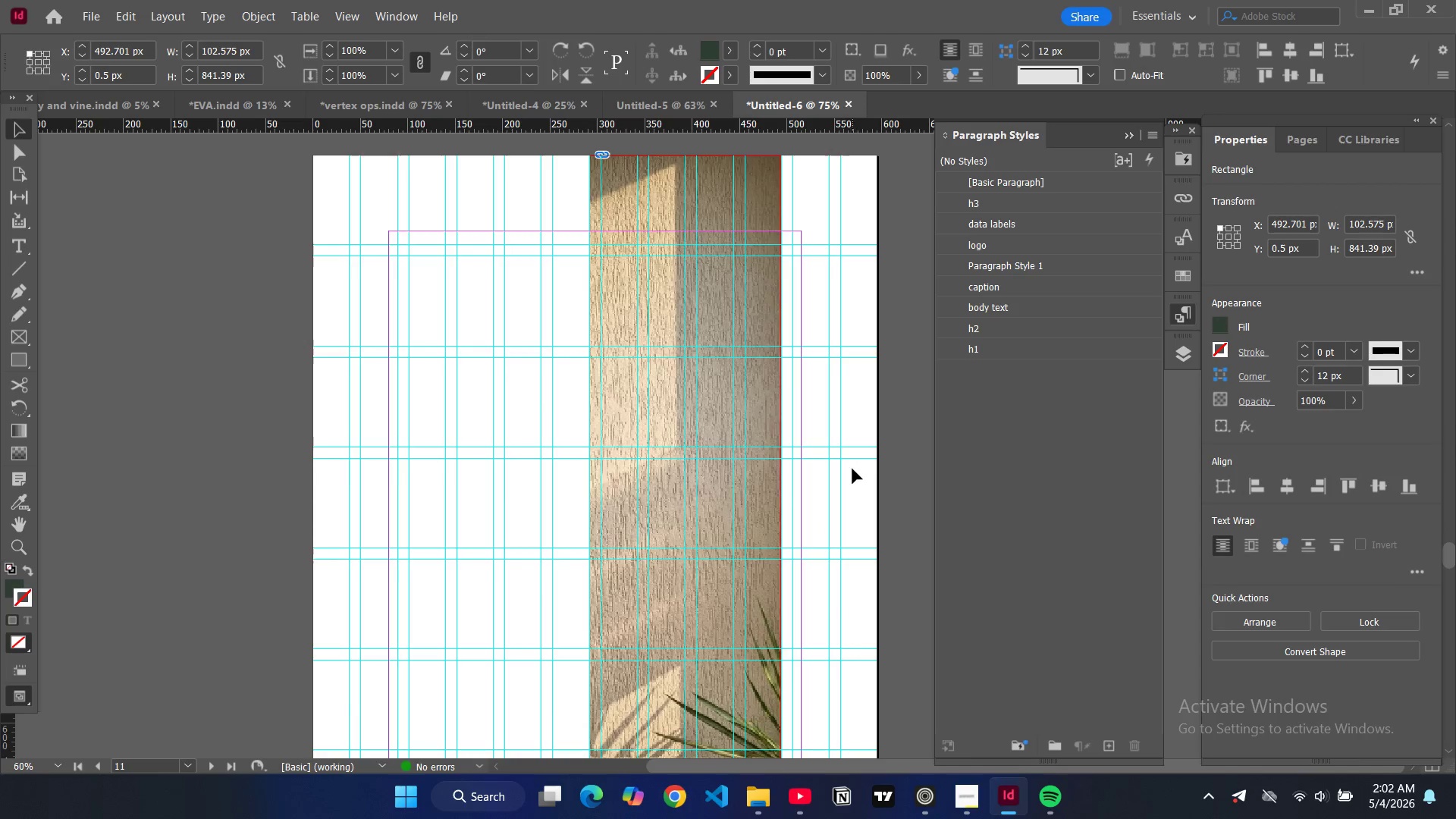 
left_click([852, 469])
 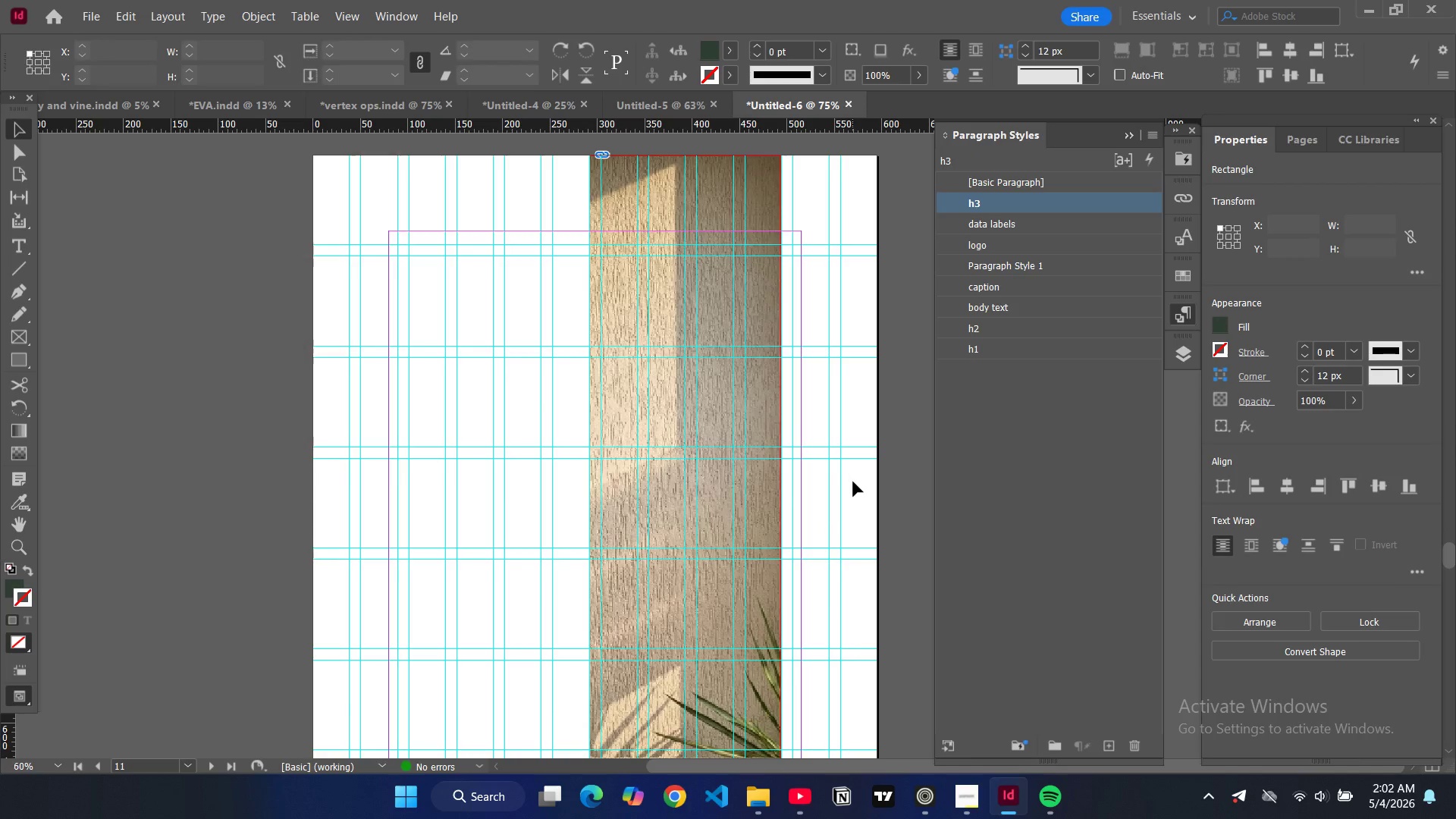 
key(Control+V)
 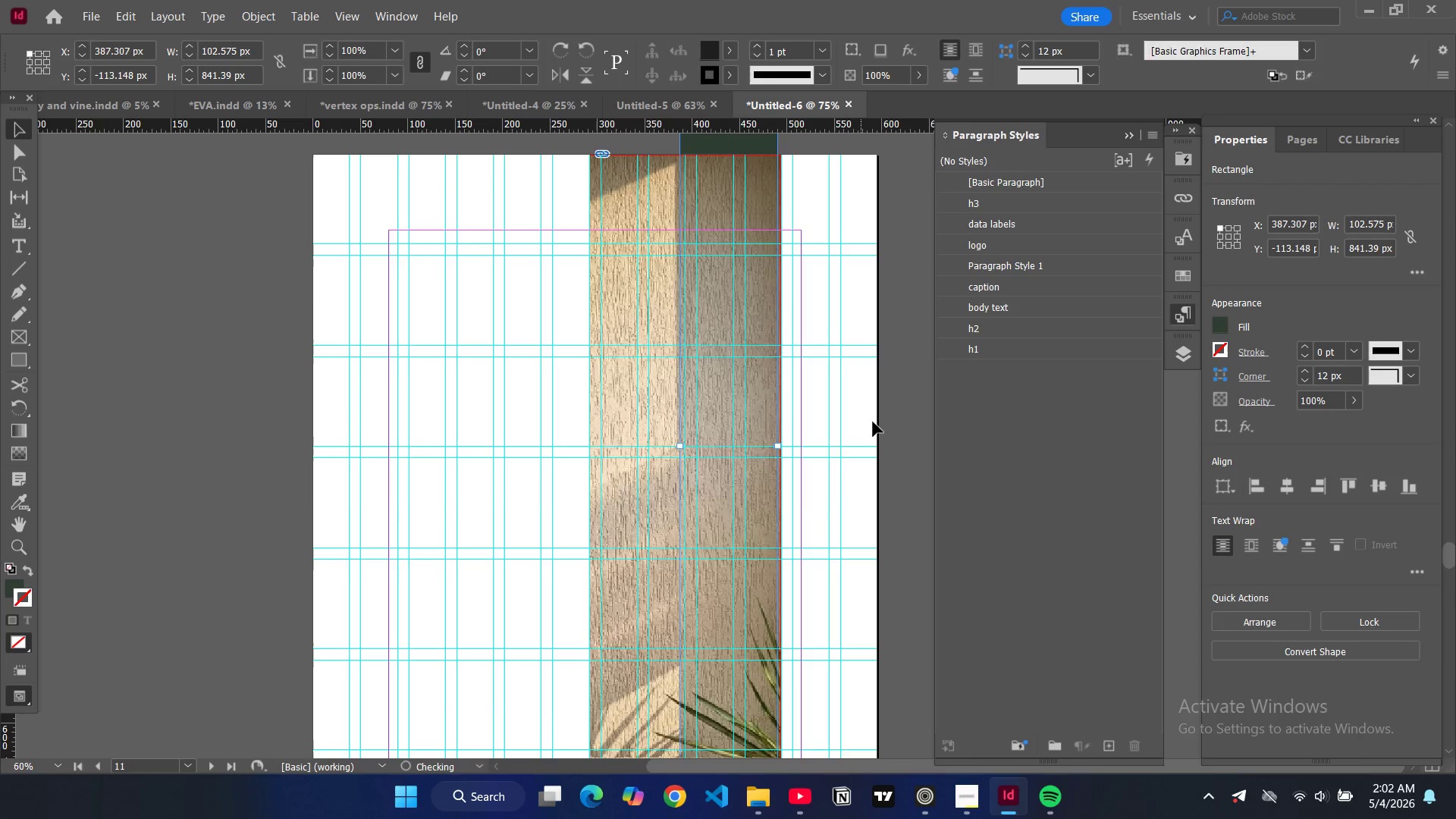 
scroll: coordinate [873, 422], scroll_direction: up, amount: 4.0
 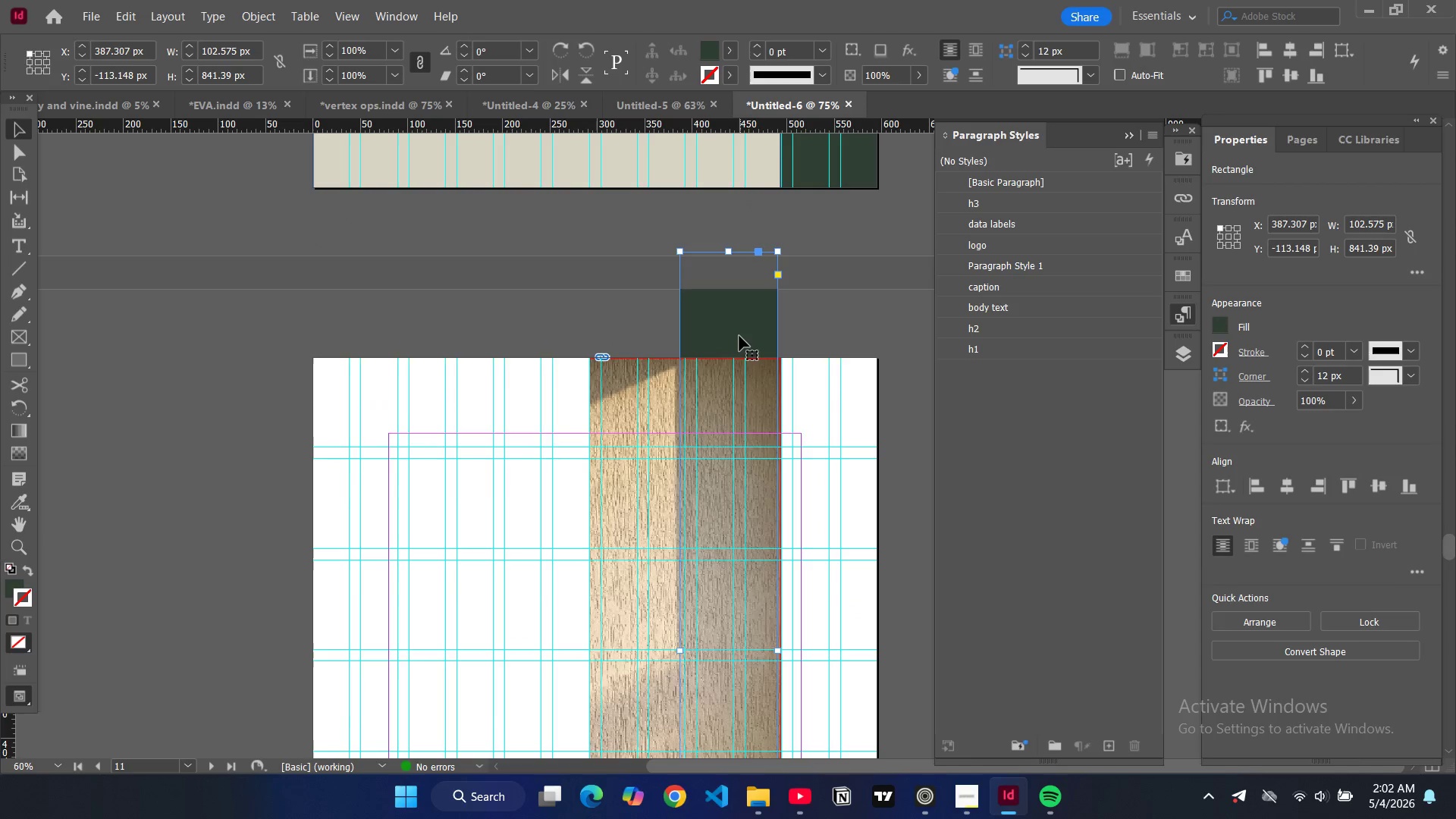 
left_click_drag(start_coordinate=[738, 333], to_coordinate=[841, 441])
 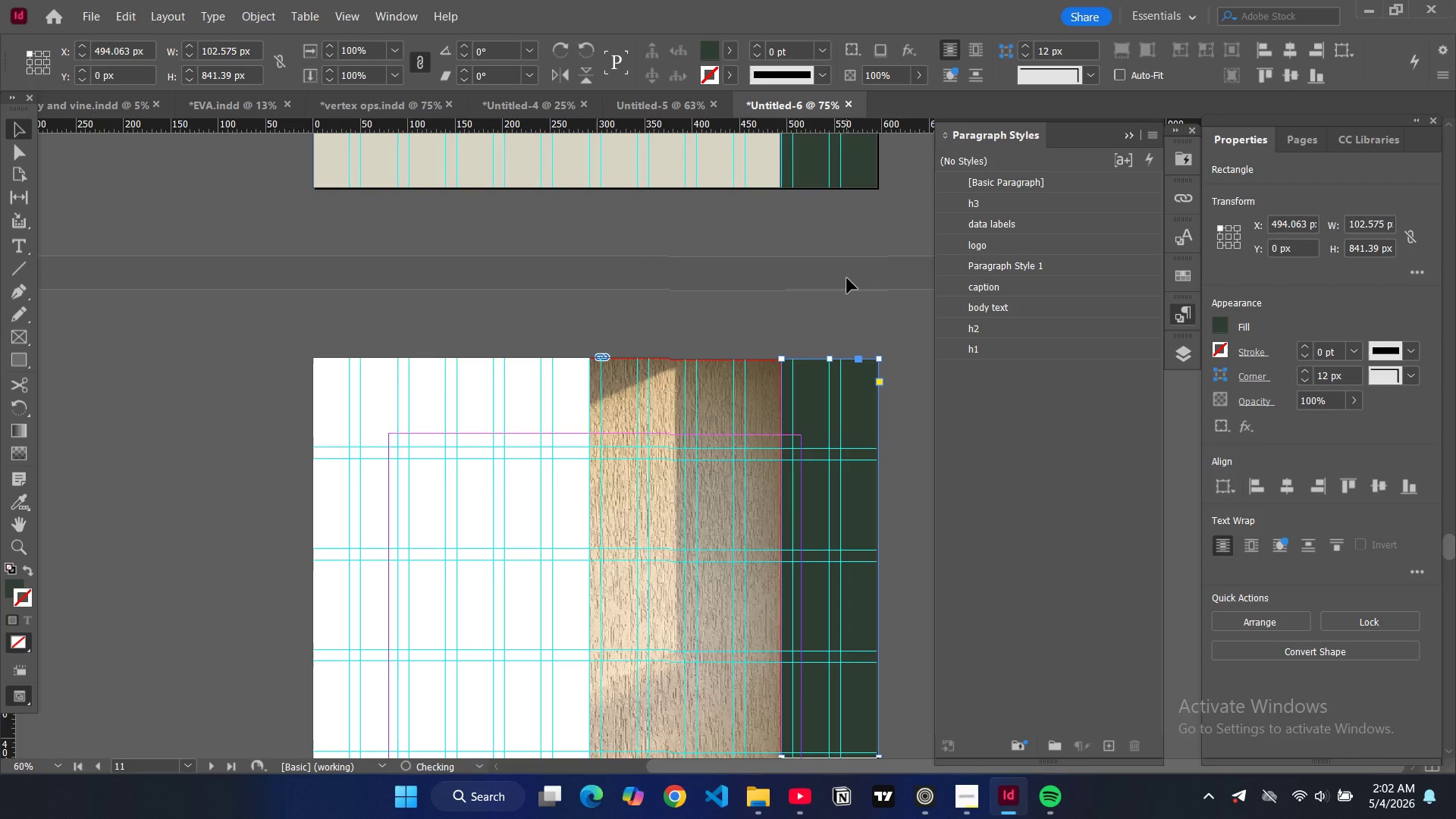 
left_click([847, 278])
 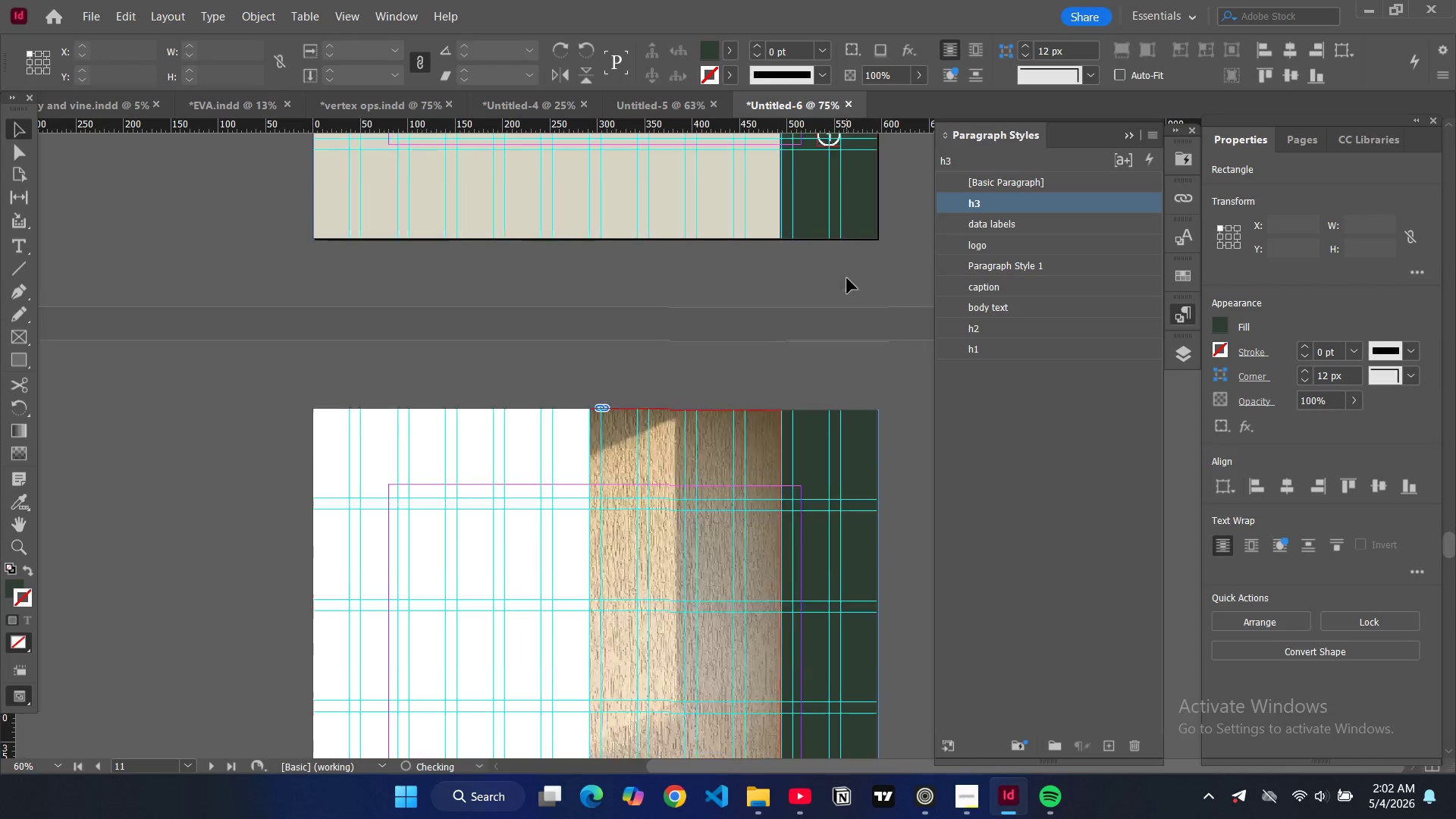 
scroll: coordinate [847, 278], scroll_direction: down, amount: 1.0
 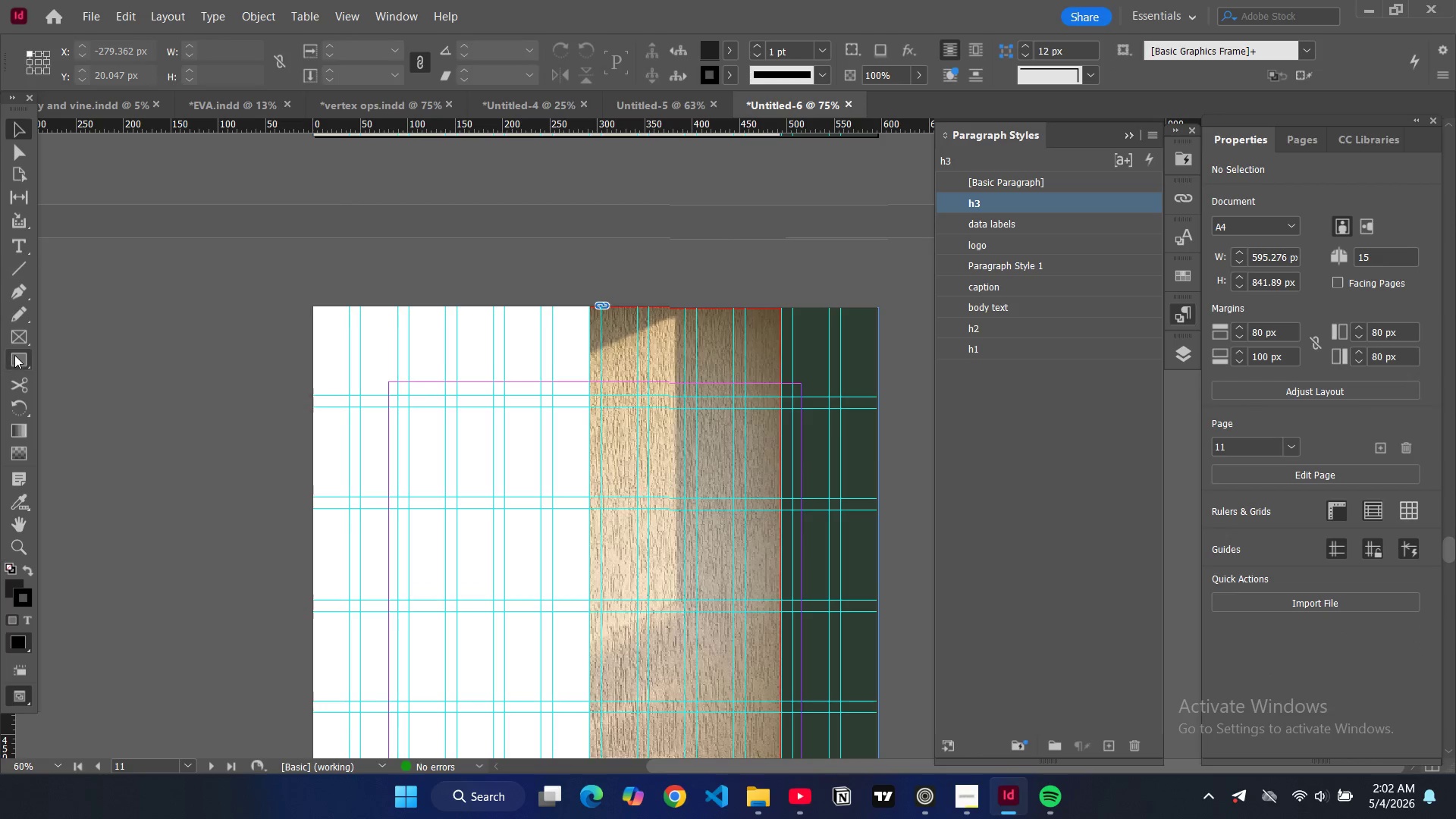 
left_click([15, 355])
 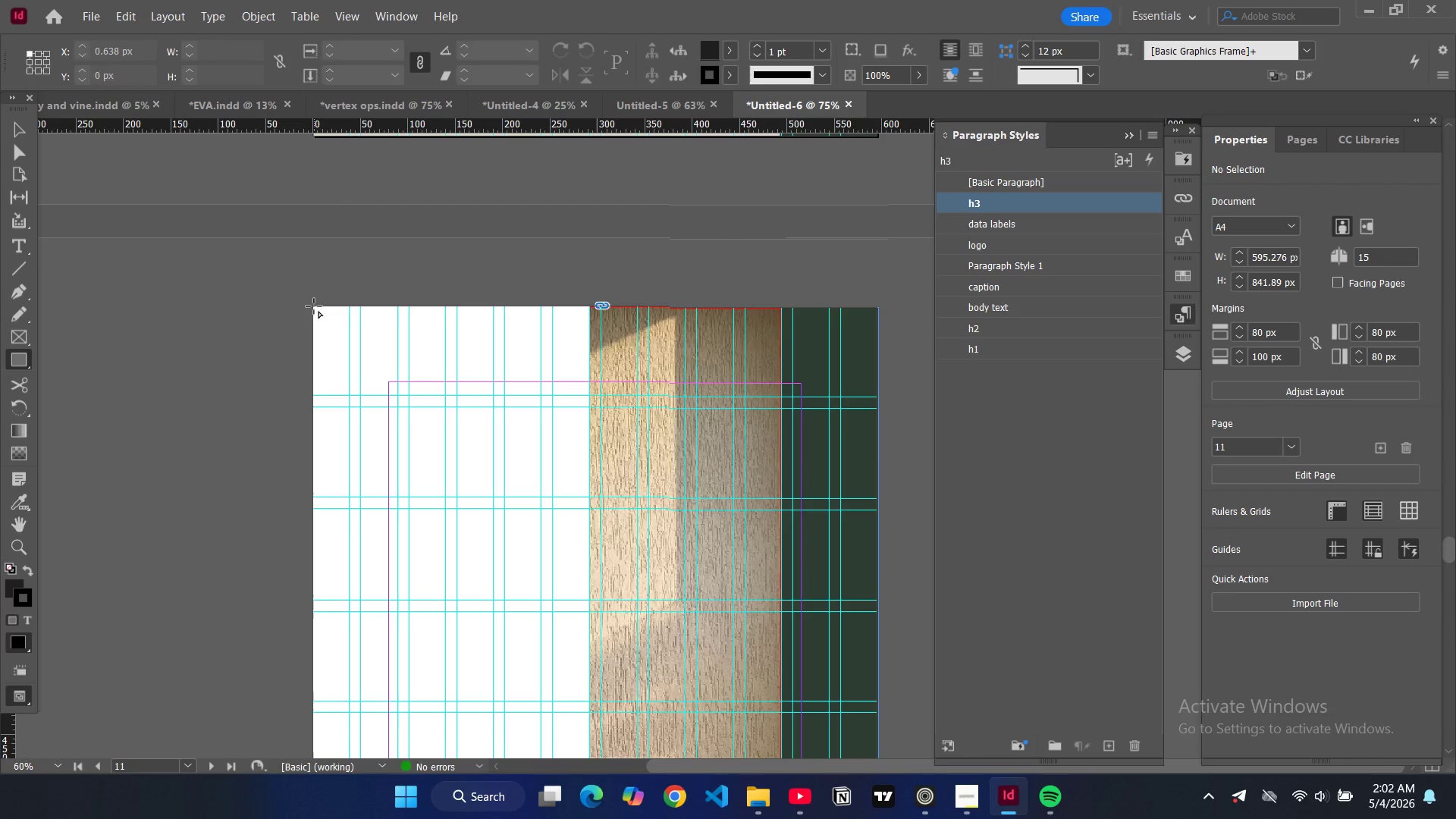 
left_click_drag(start_coordinate=[314, 306], to_coordinate=[878, 704])
 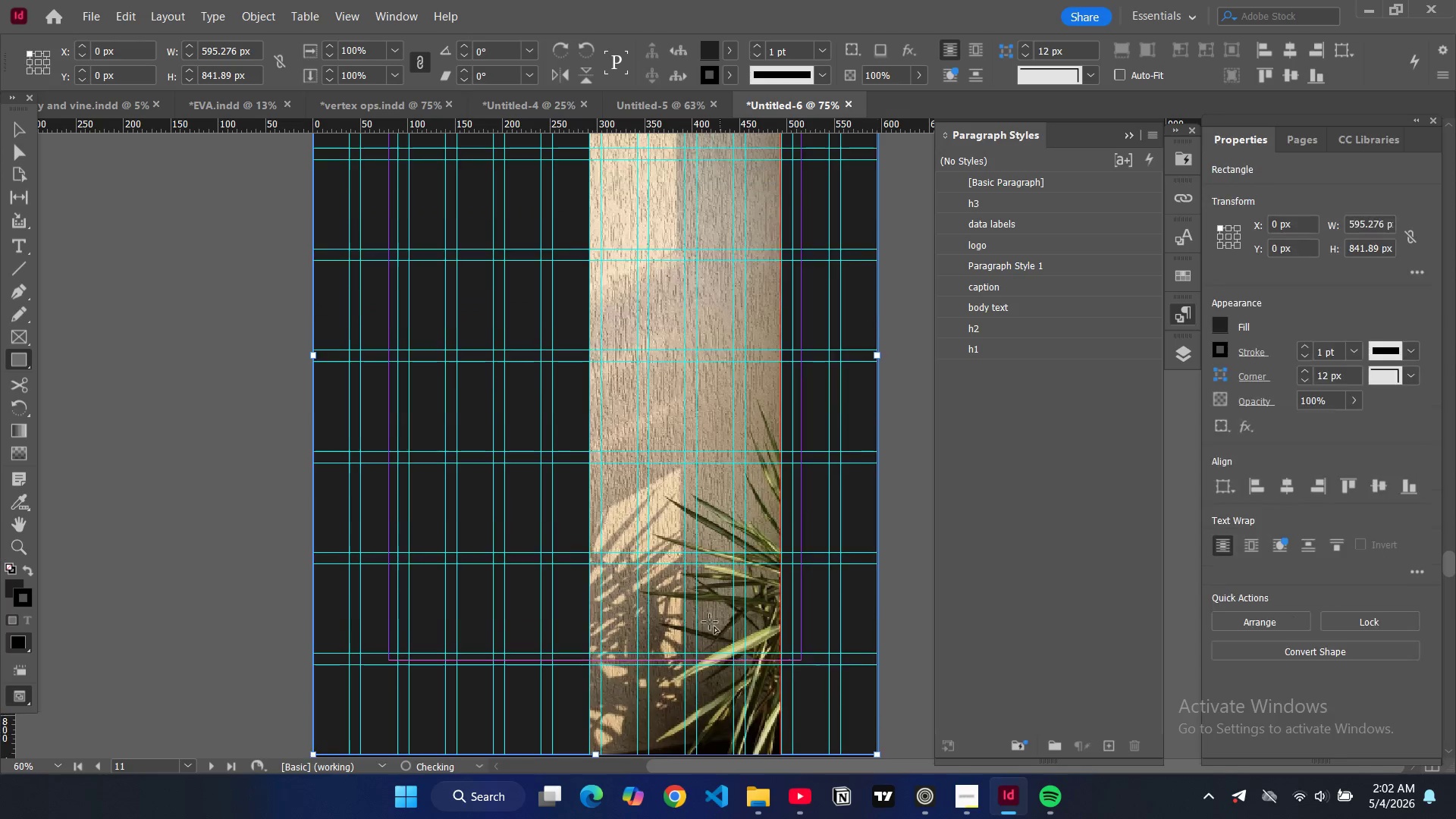 
scroll: coordinate [592, 557], scroll_direction: up, amount: 9.0
 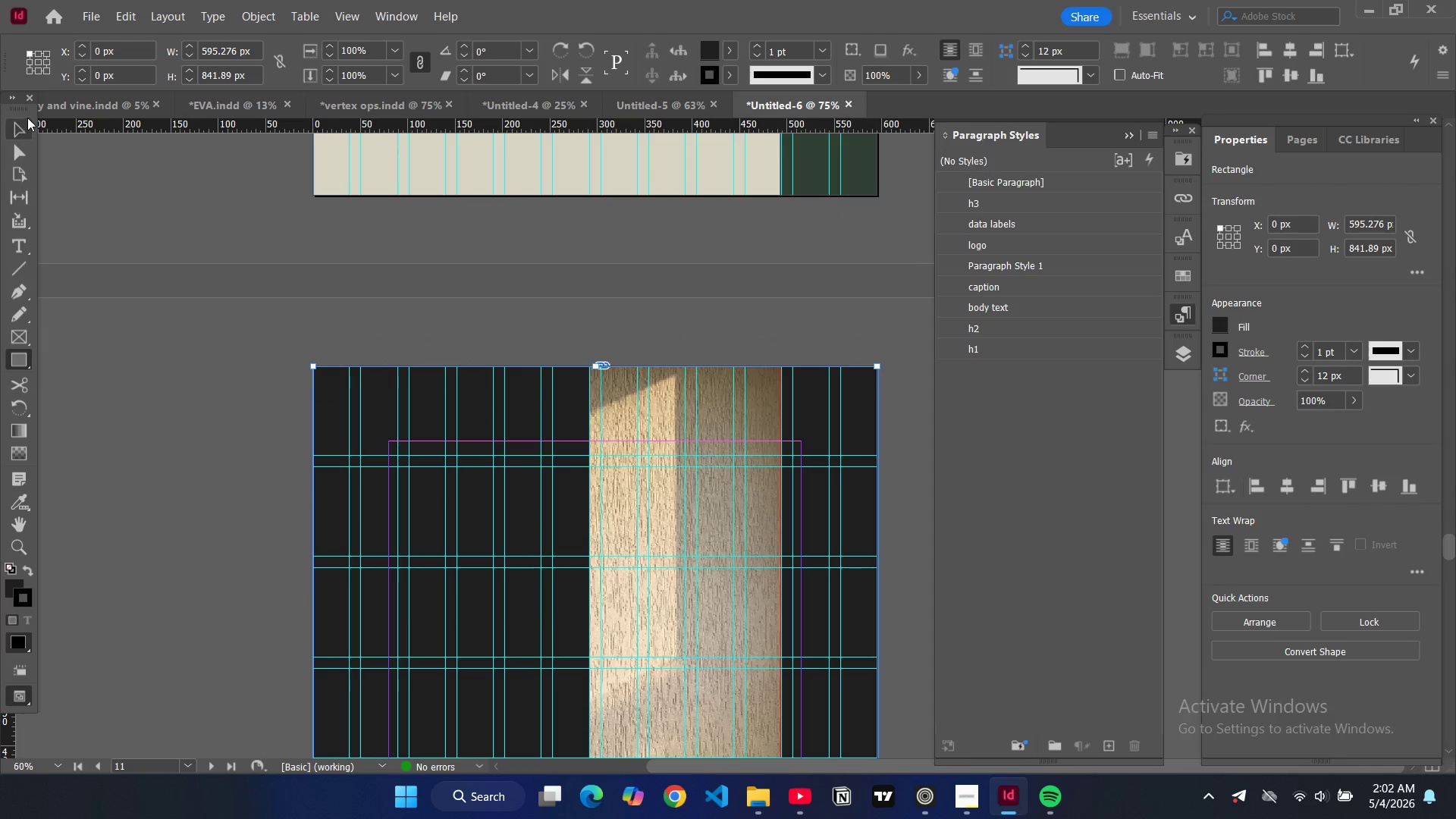 
left_click([17, 126])
 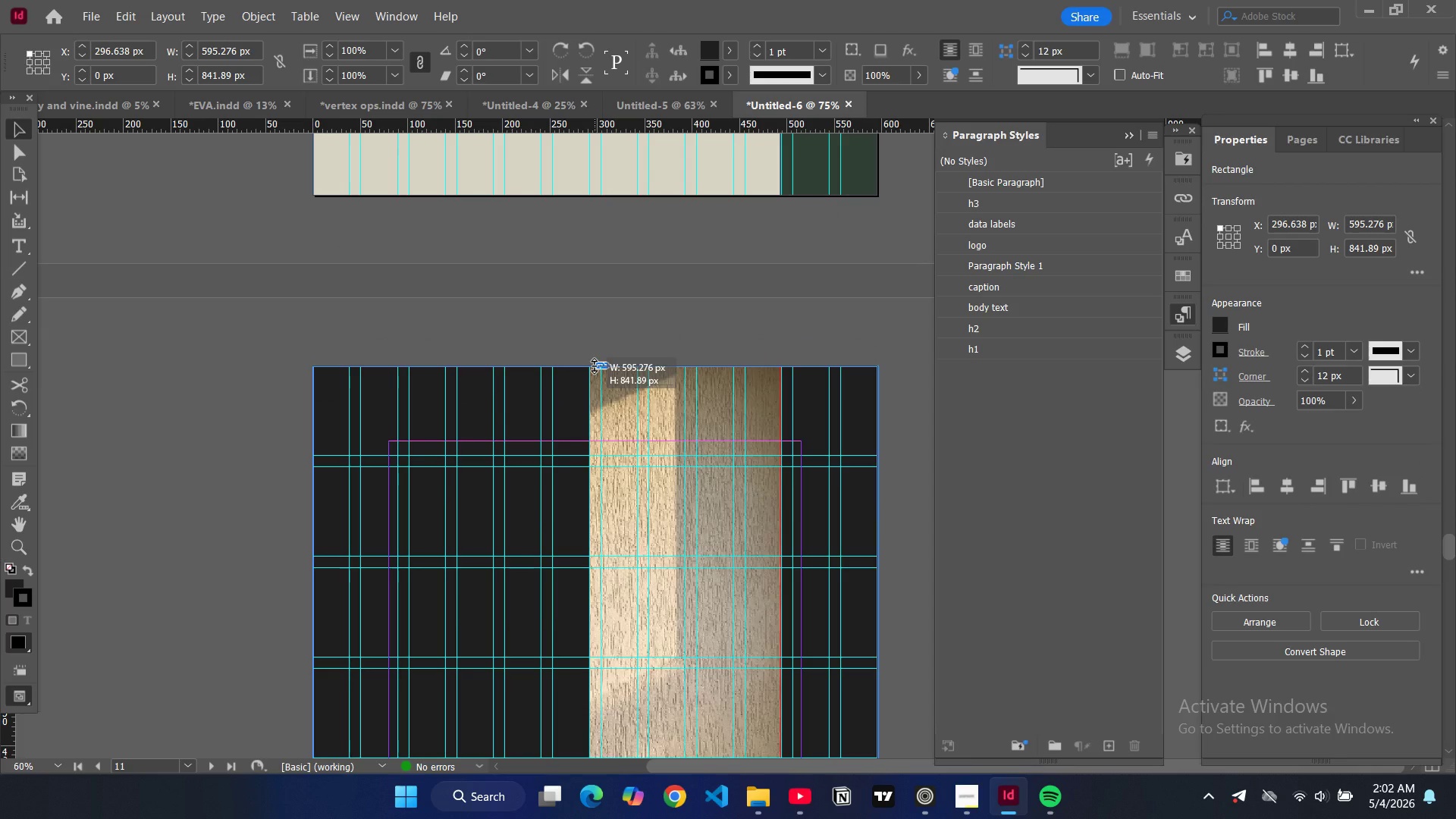 
scroll: coordinate [517, 425], scroll_direction: down, amount: 14.0
 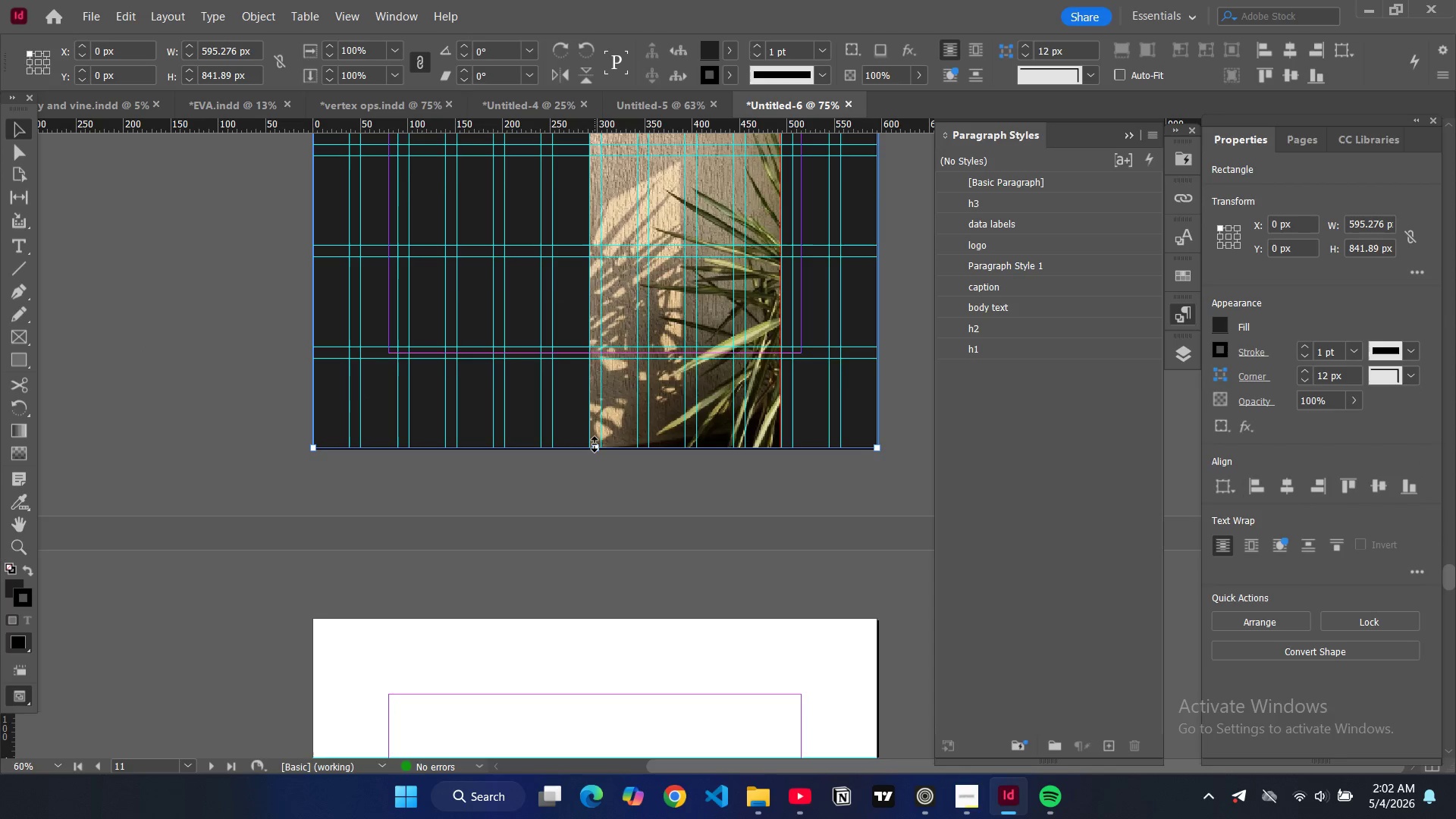 
left_click_drag(start_coordinate=[596, 446], to_coordinate=[601, 450])
 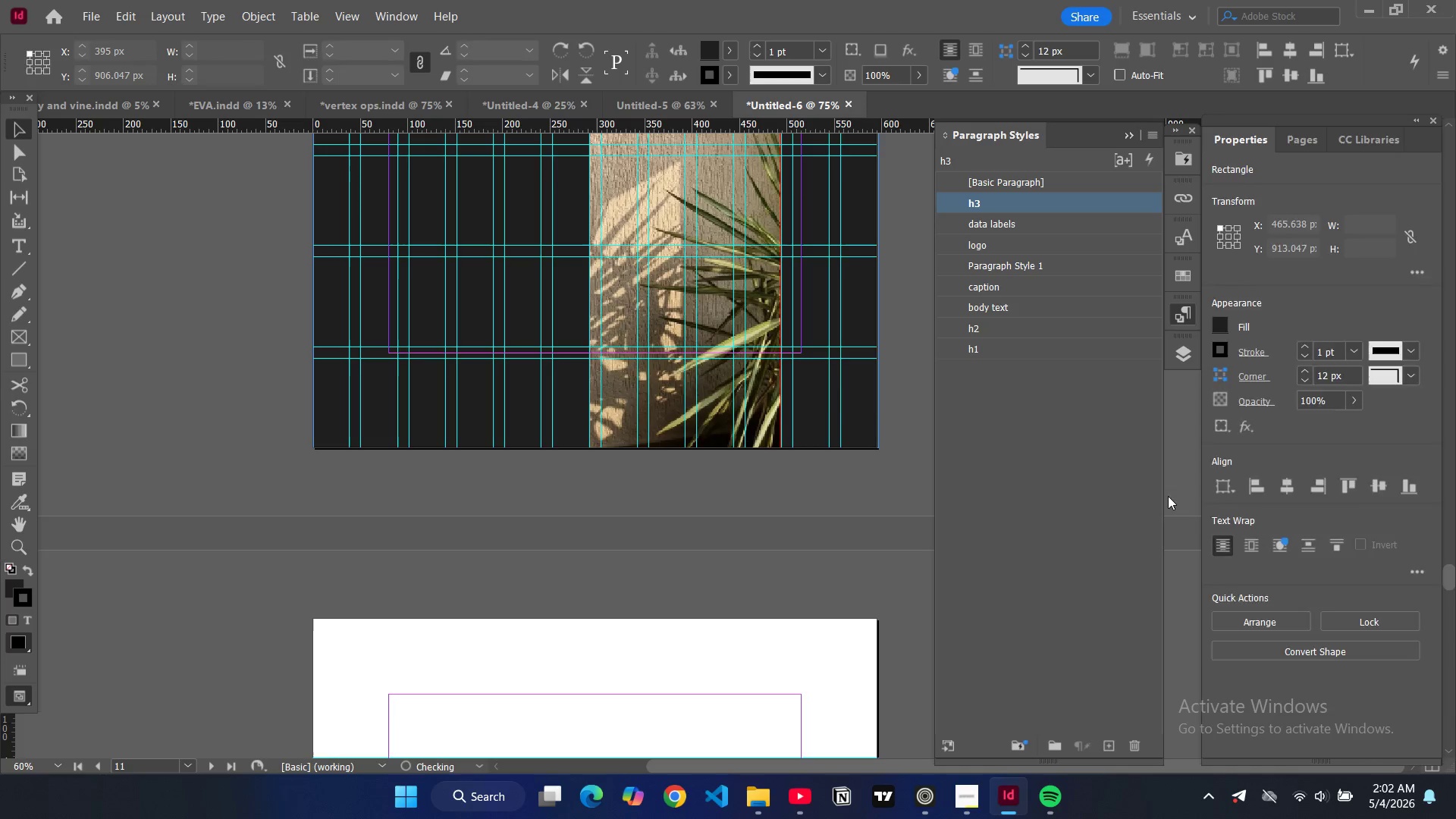 
scroll: coordinate [485, 409], scroll_direction: up, amount: 3.0
 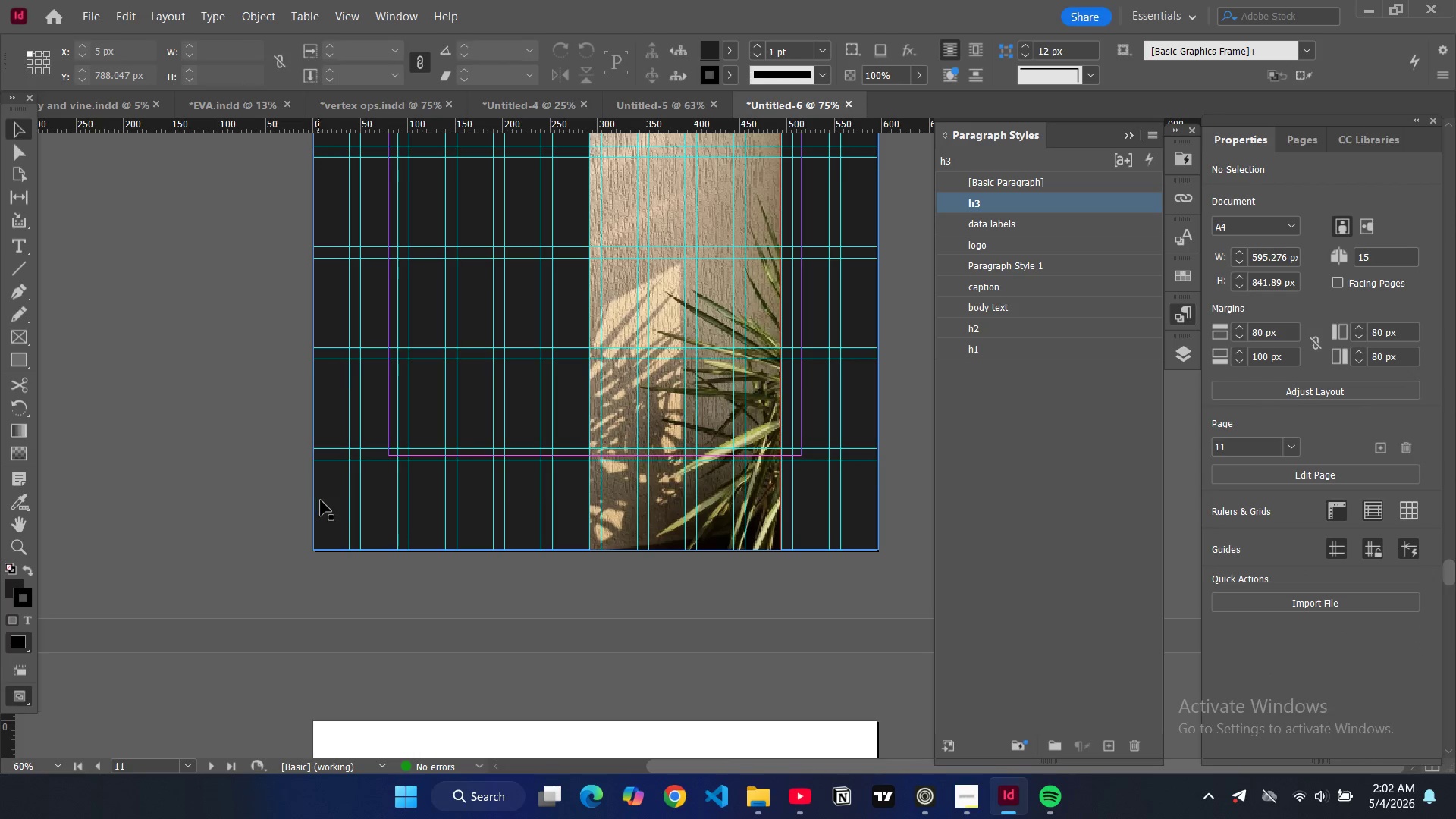 
left_click([323, 500])
 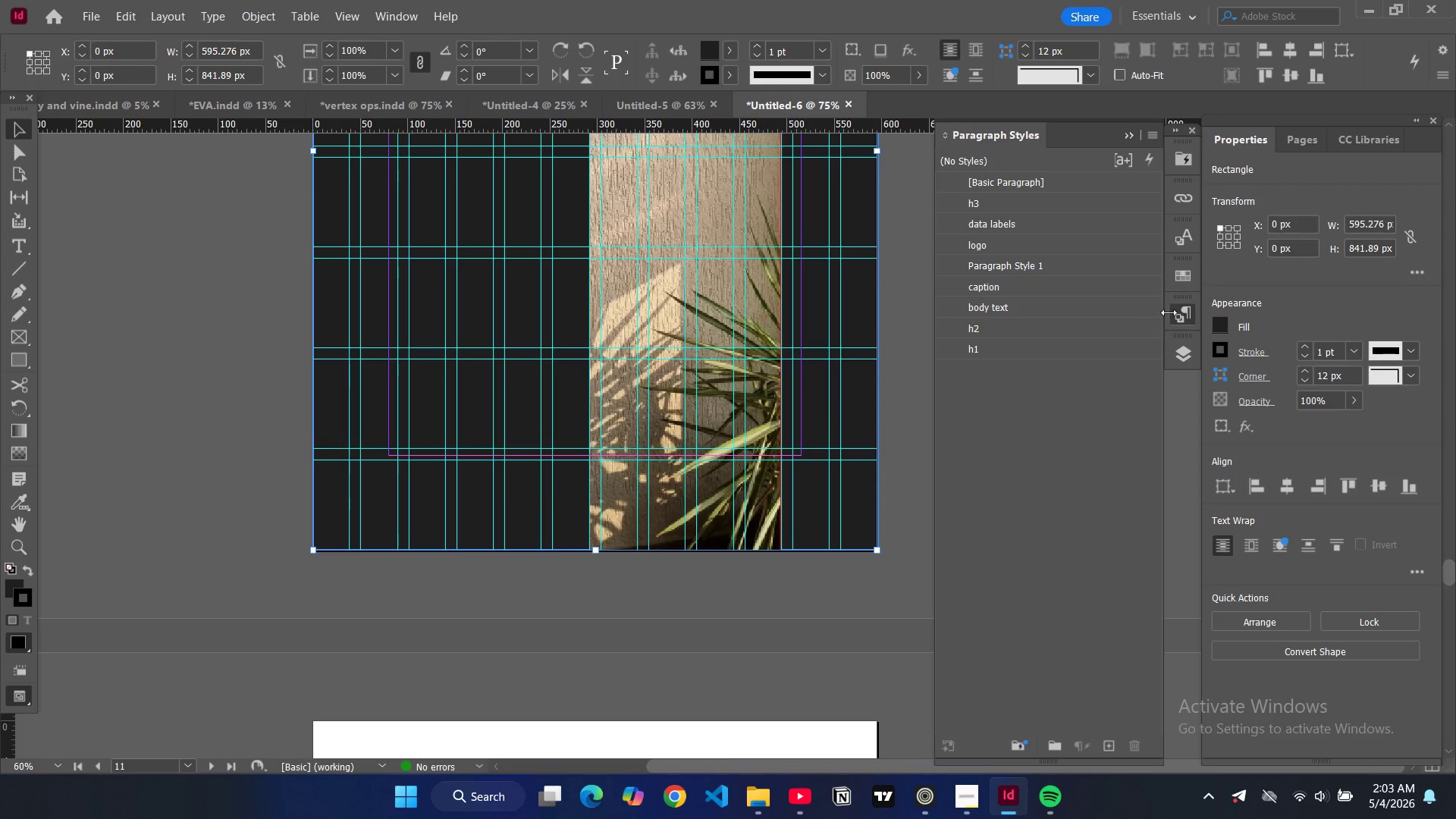 
left_click([1181, 351])
 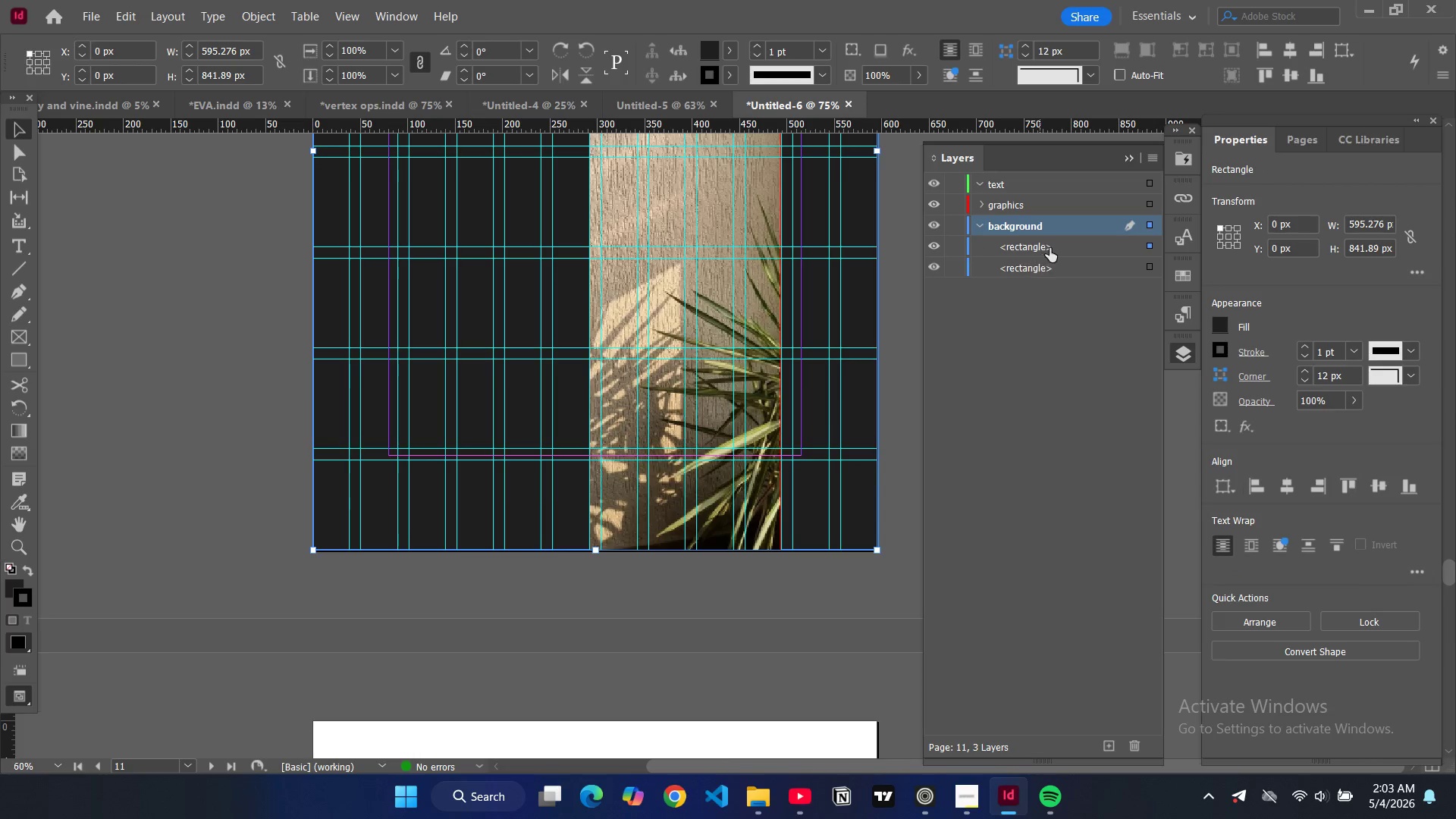 
left_click_drag(start_coordinate=[1053, 242], to_coordinate=[1054, 278])
 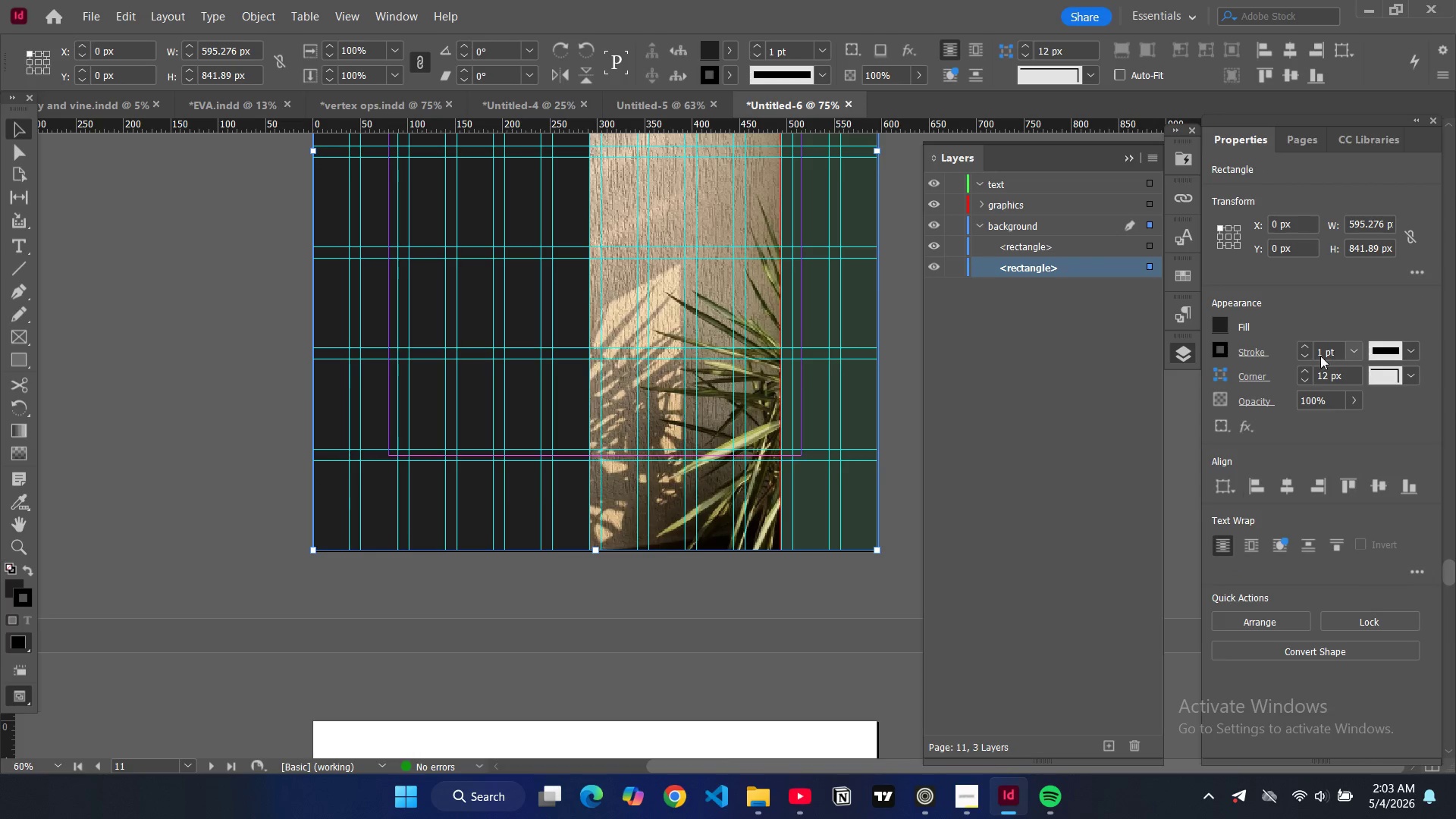 
left_click([1306, 356])
 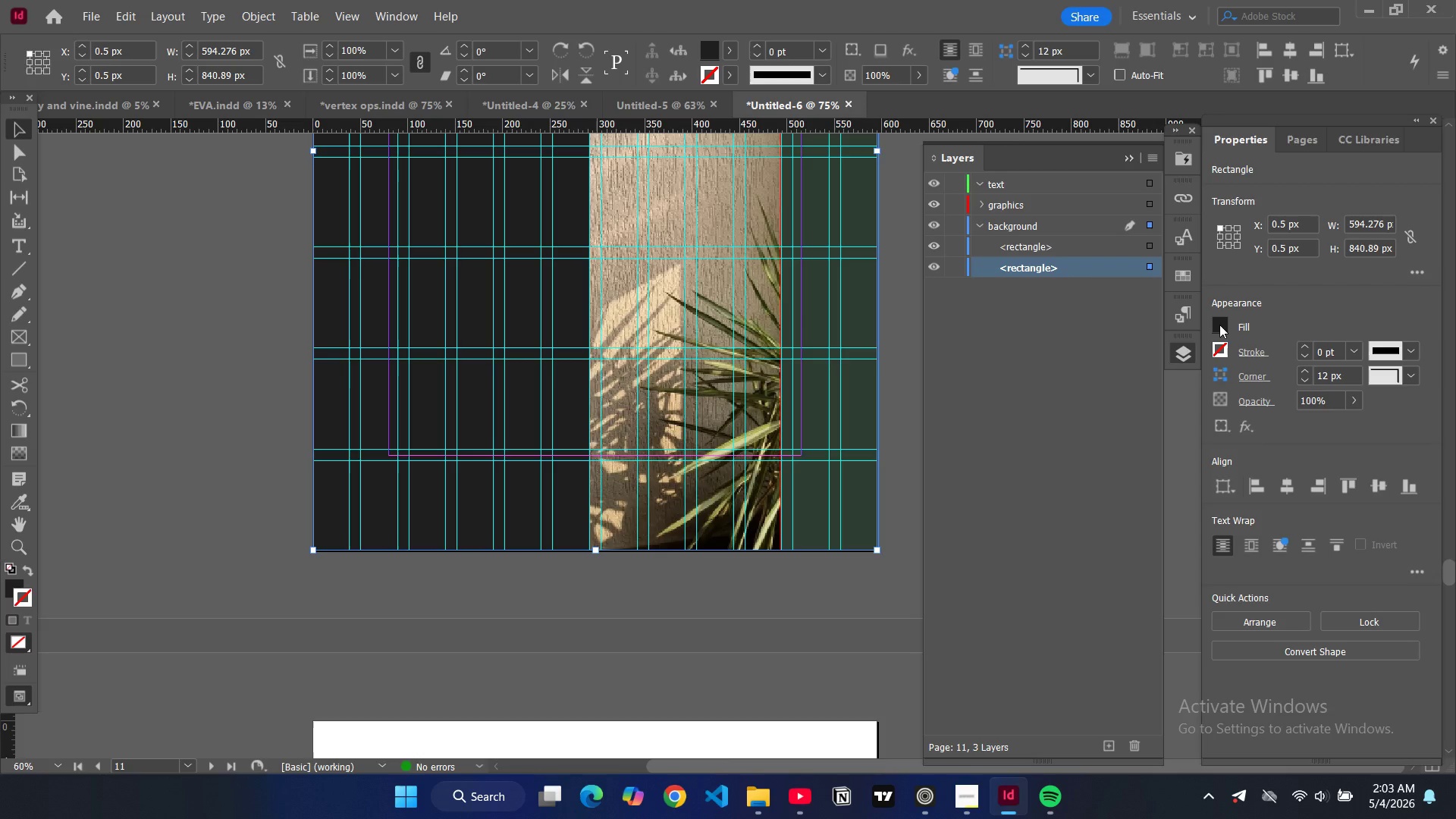 
left_click([1219, 325])
 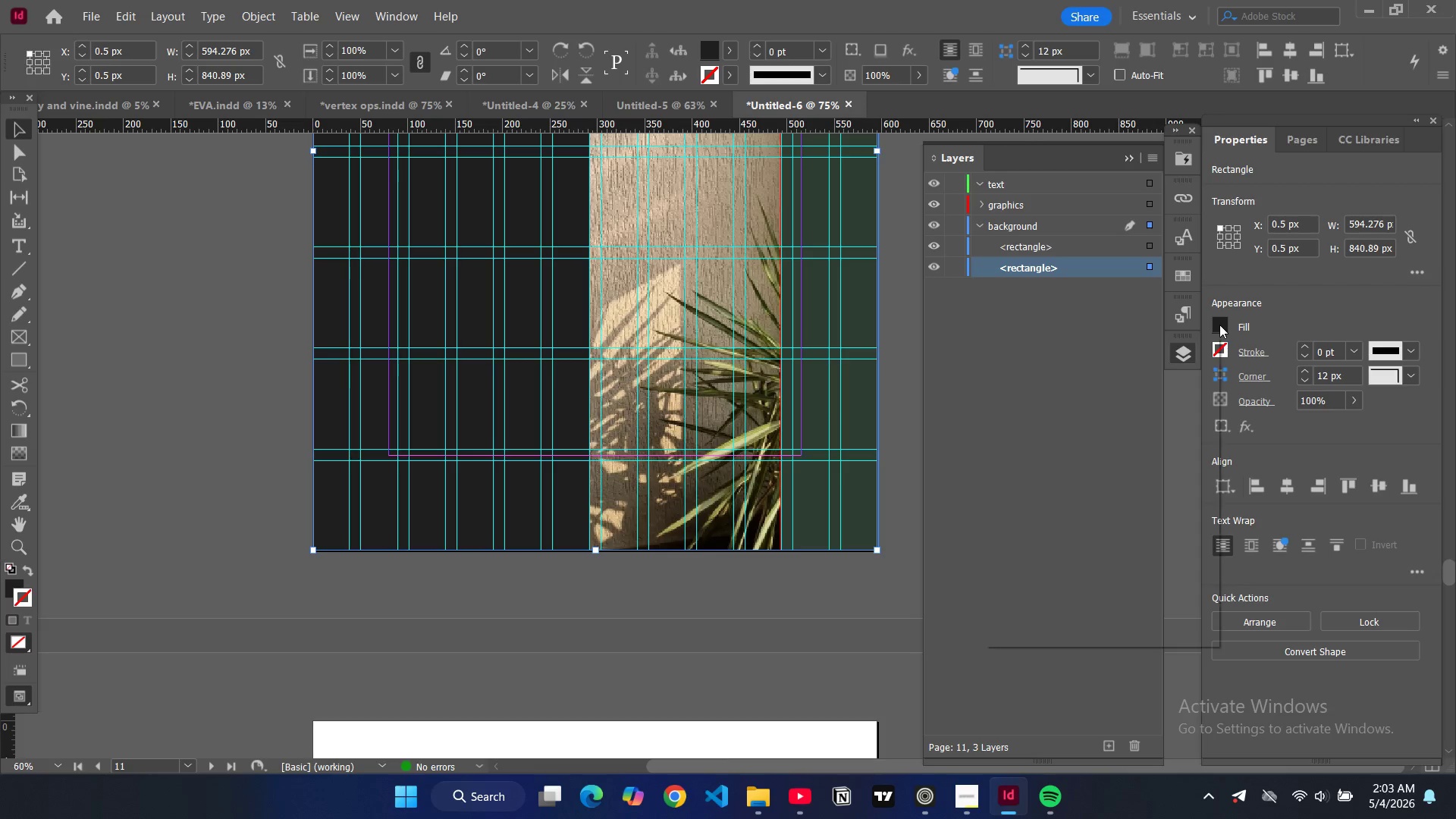 
double_click([1219, 325])
 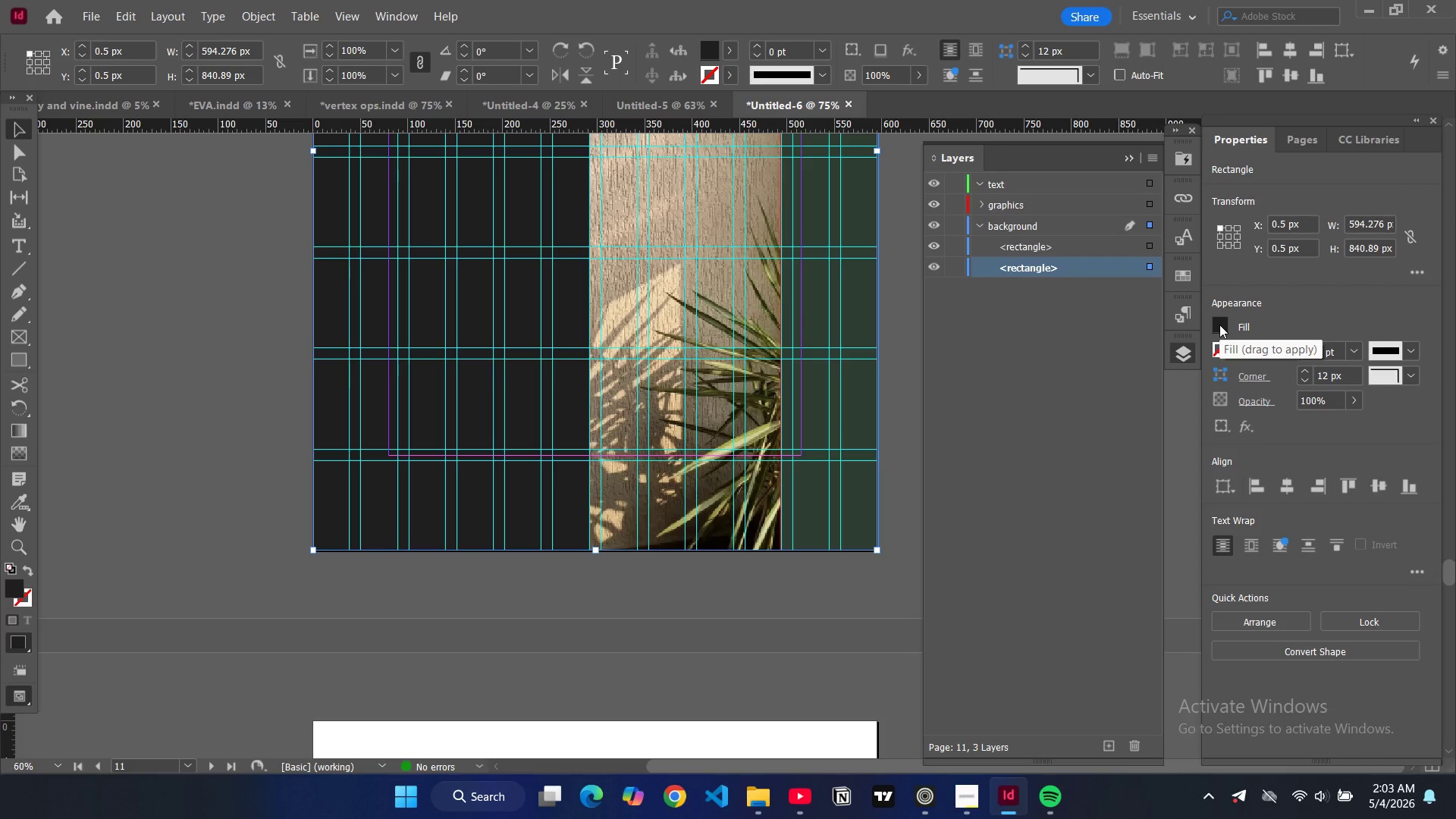 
left_click([1219, 325])
 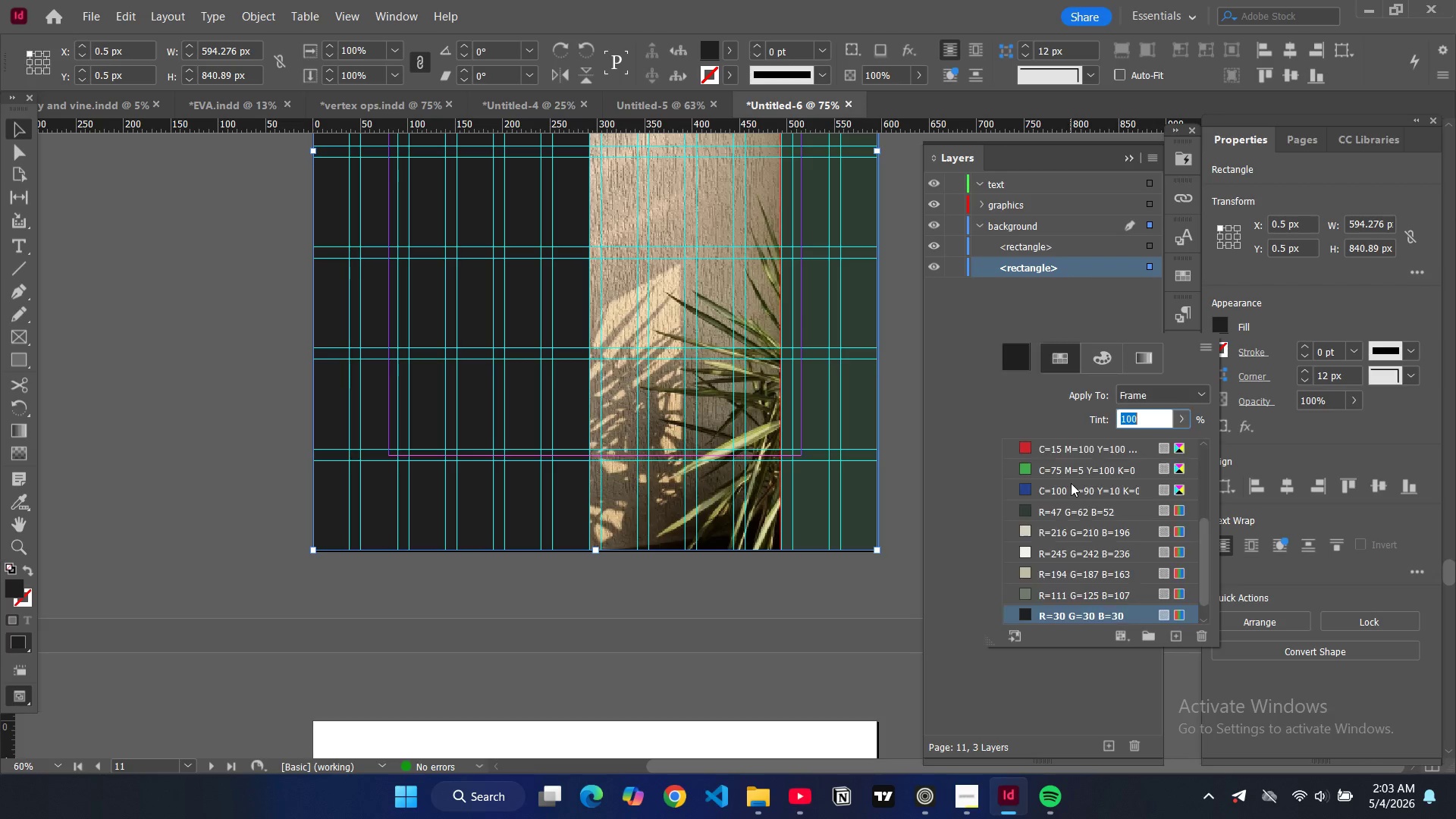 
scroll: coordinate [1071, 483], scroll_direction: down, amount: 9.0
 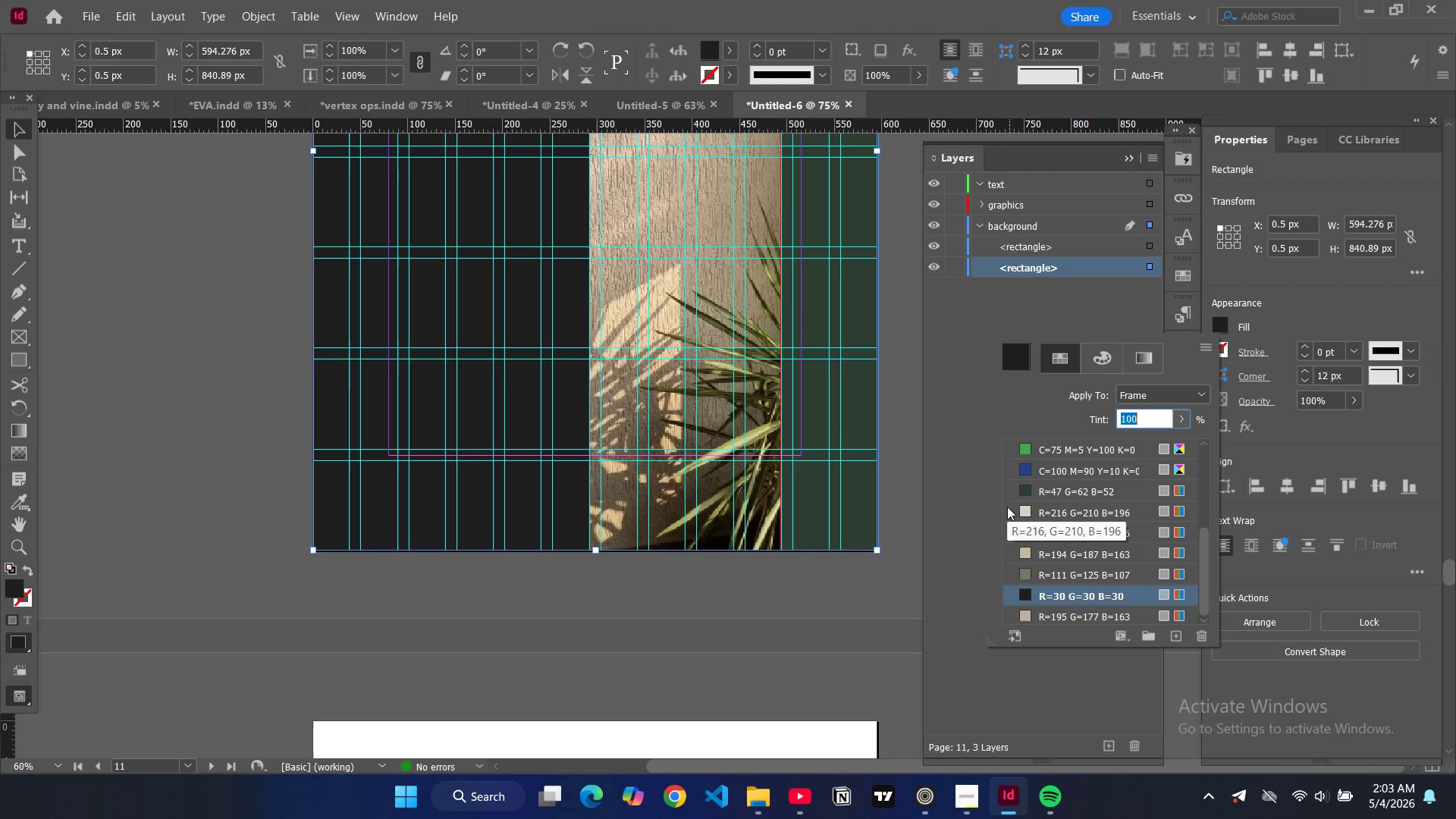 
left_click([1023, 511])
 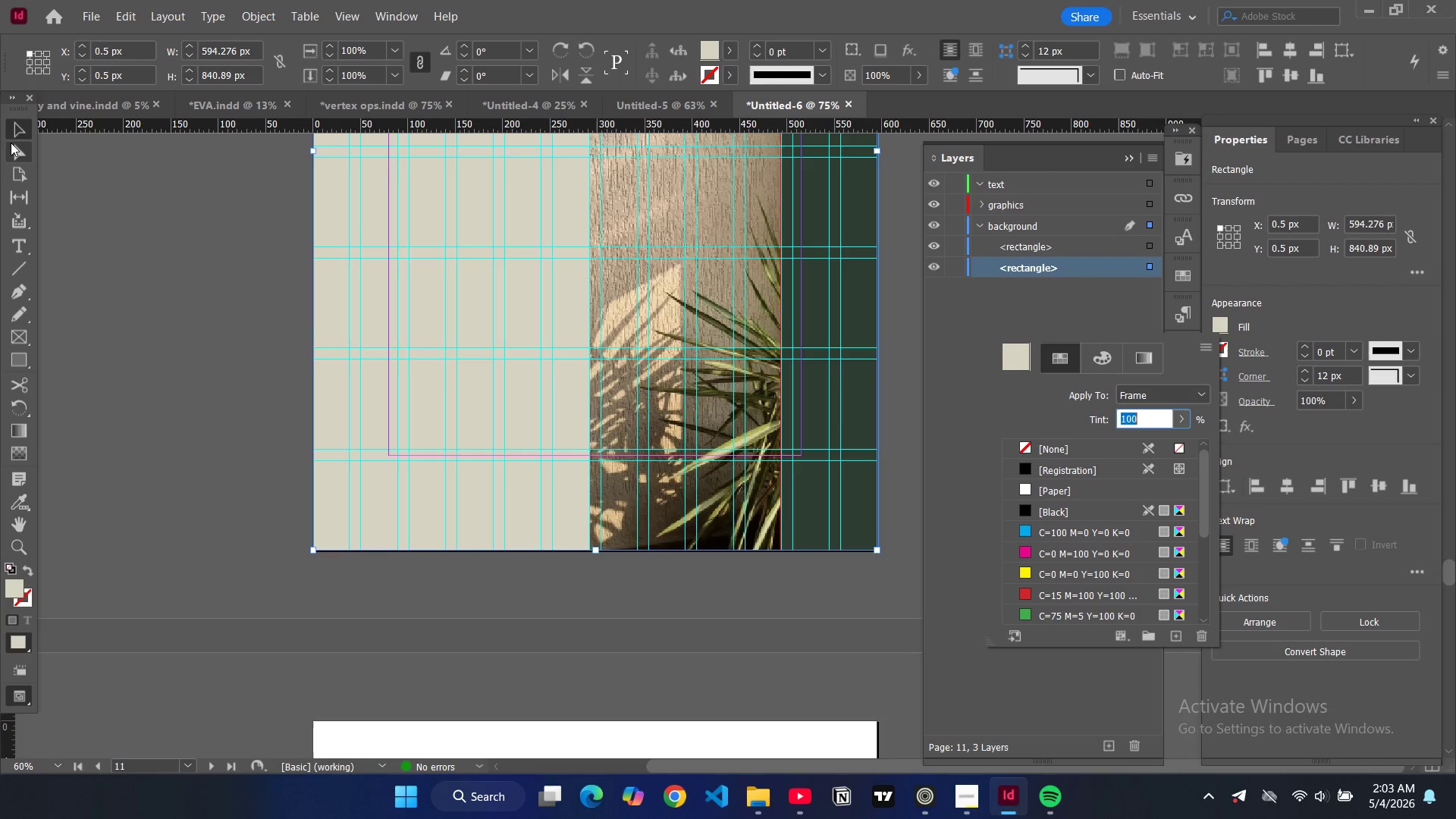 
left_click([17, 134])
 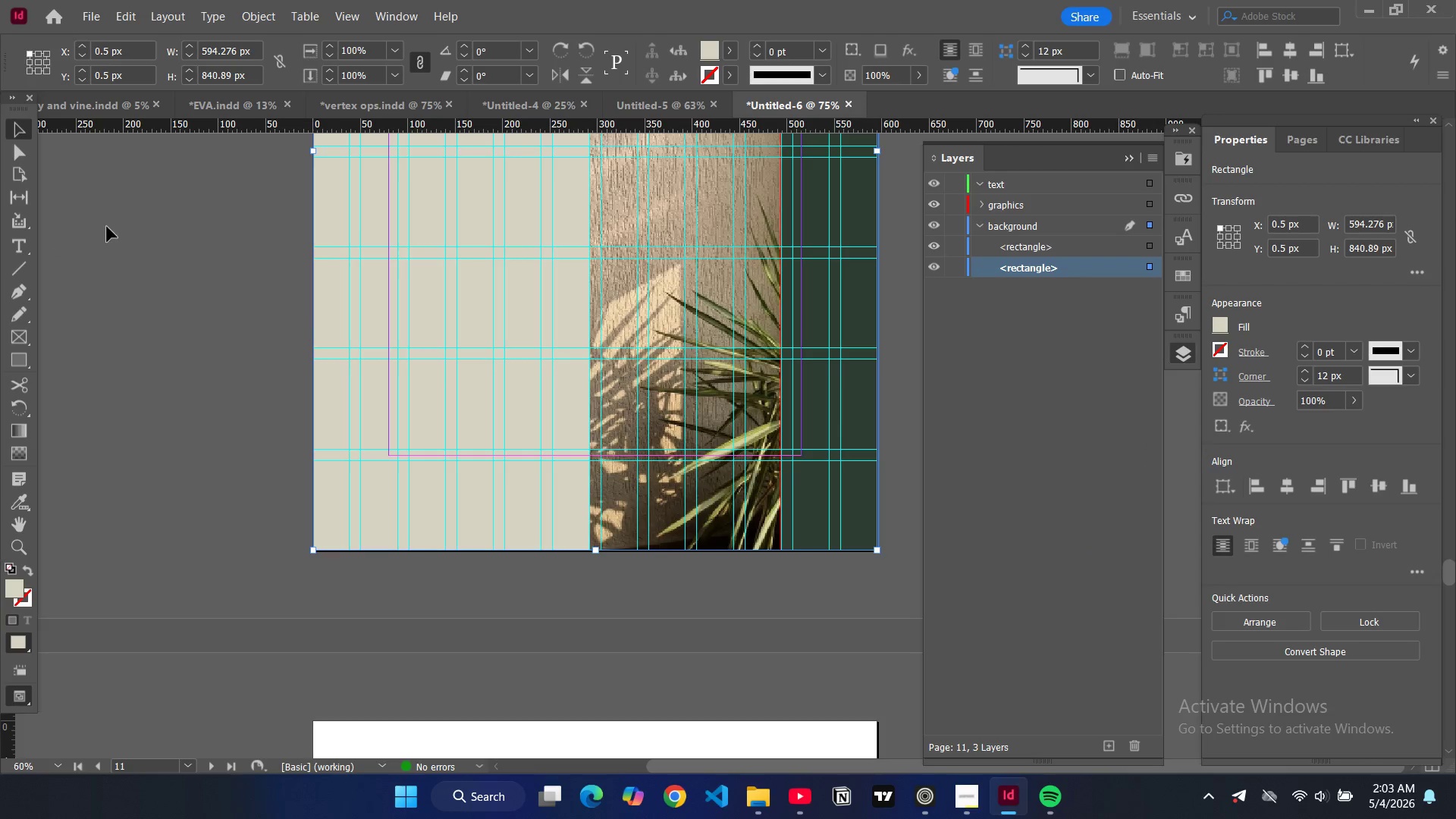 
double_click([107, 227])
 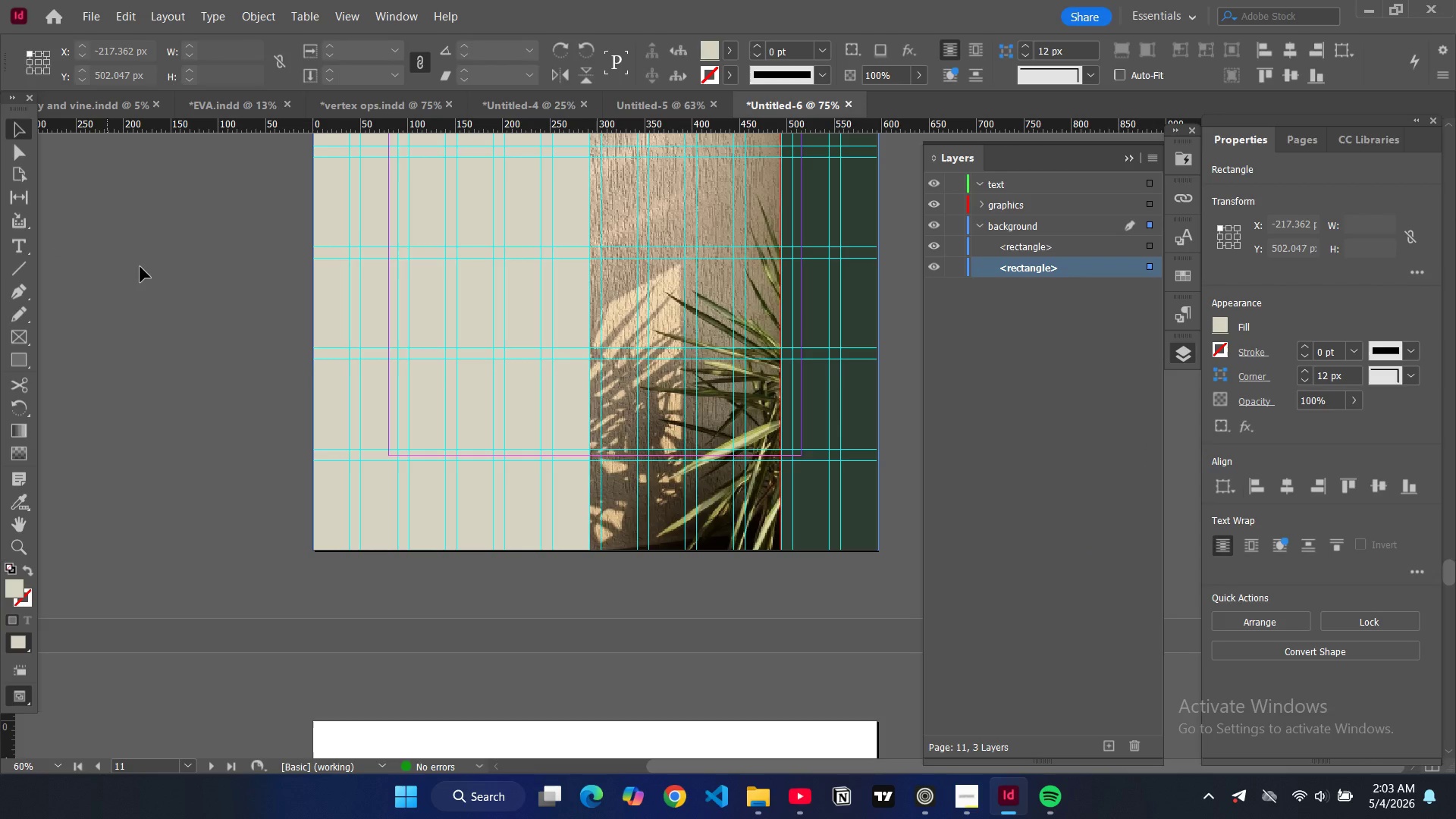 
key(W)
 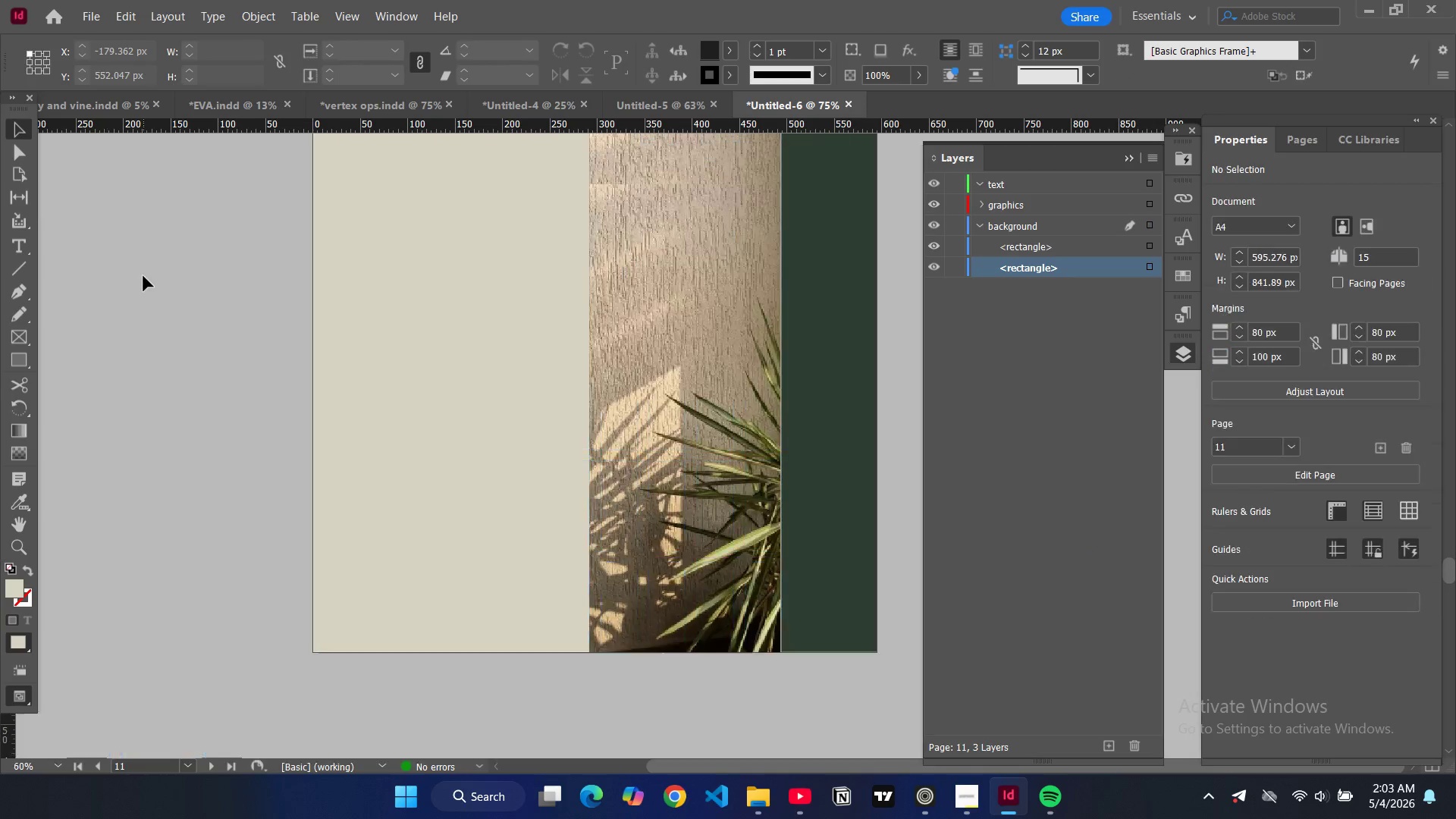 
scroll: coordinate [143, 276], scroll_direction: up, amount: 10.0
 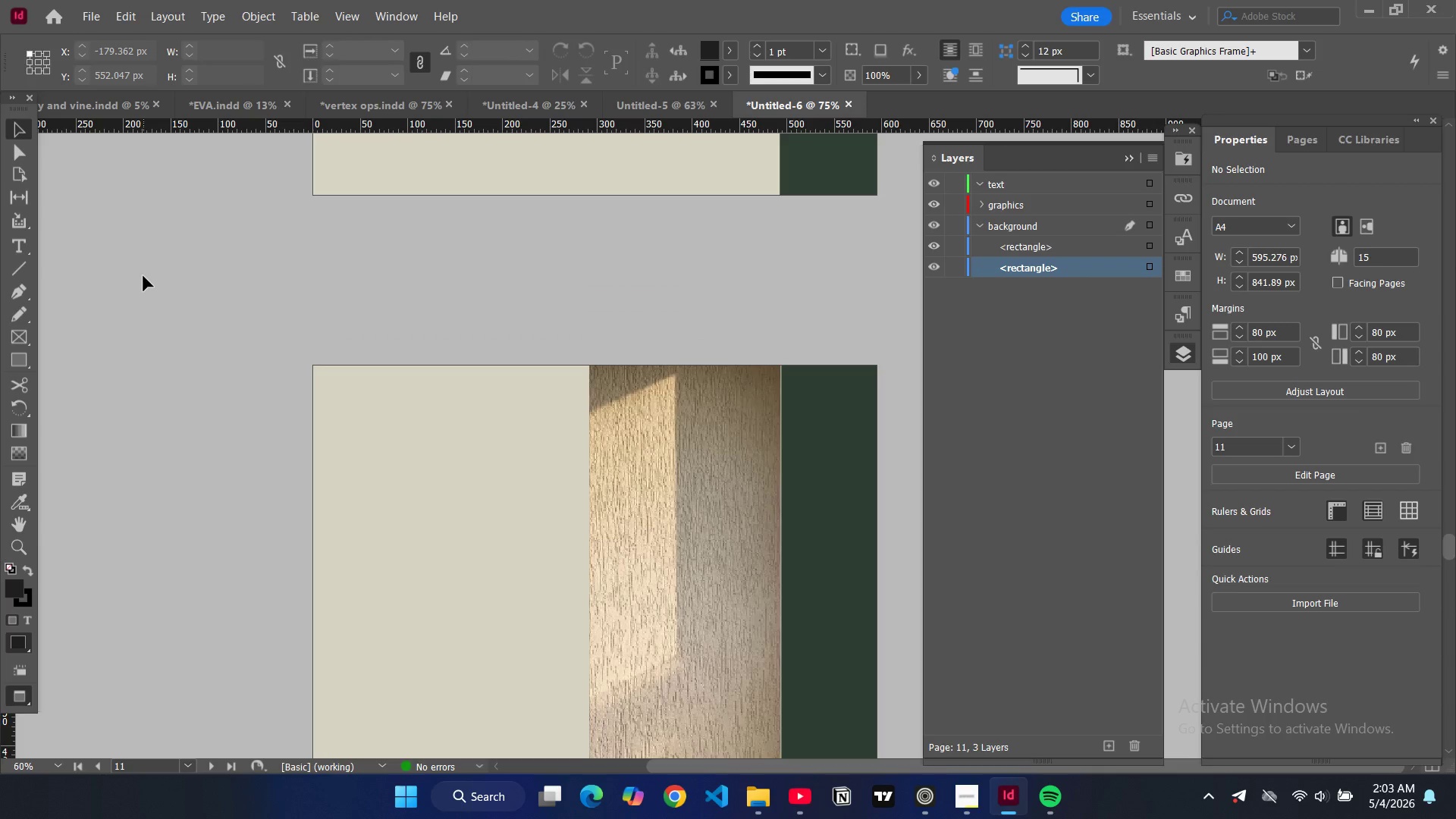 
key(W)
 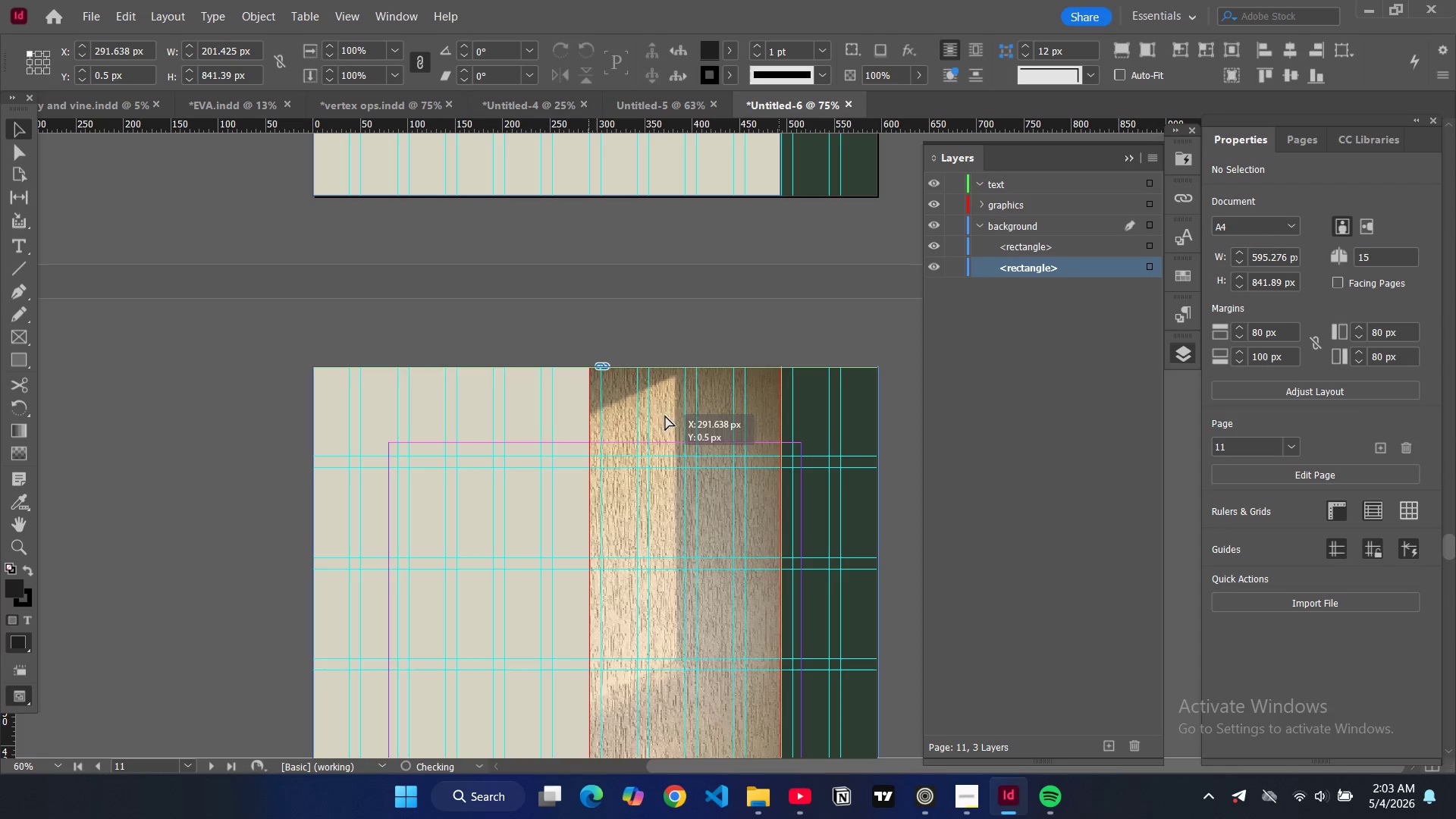 
wait(5.45)
 